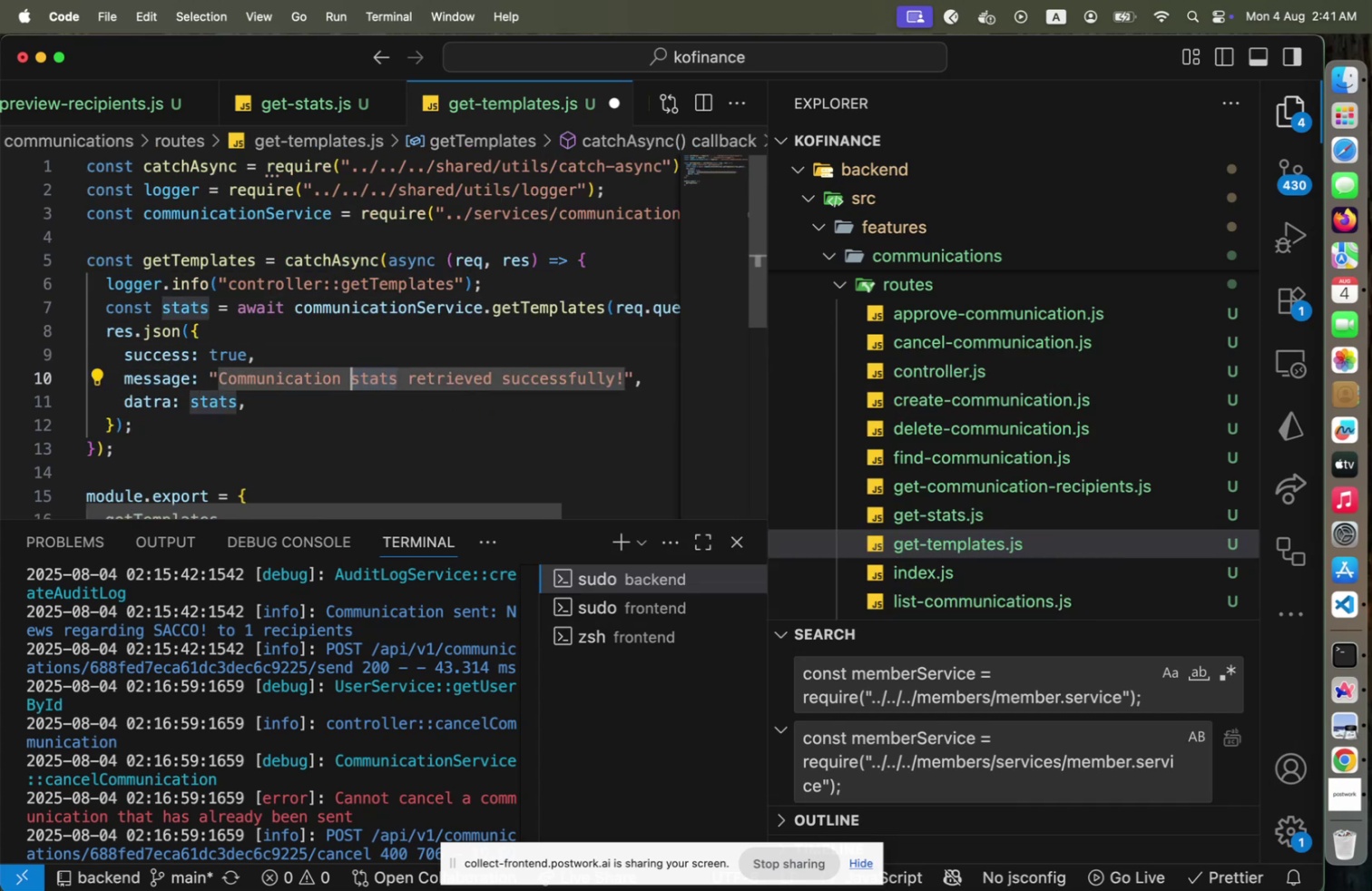 
type(templates)
 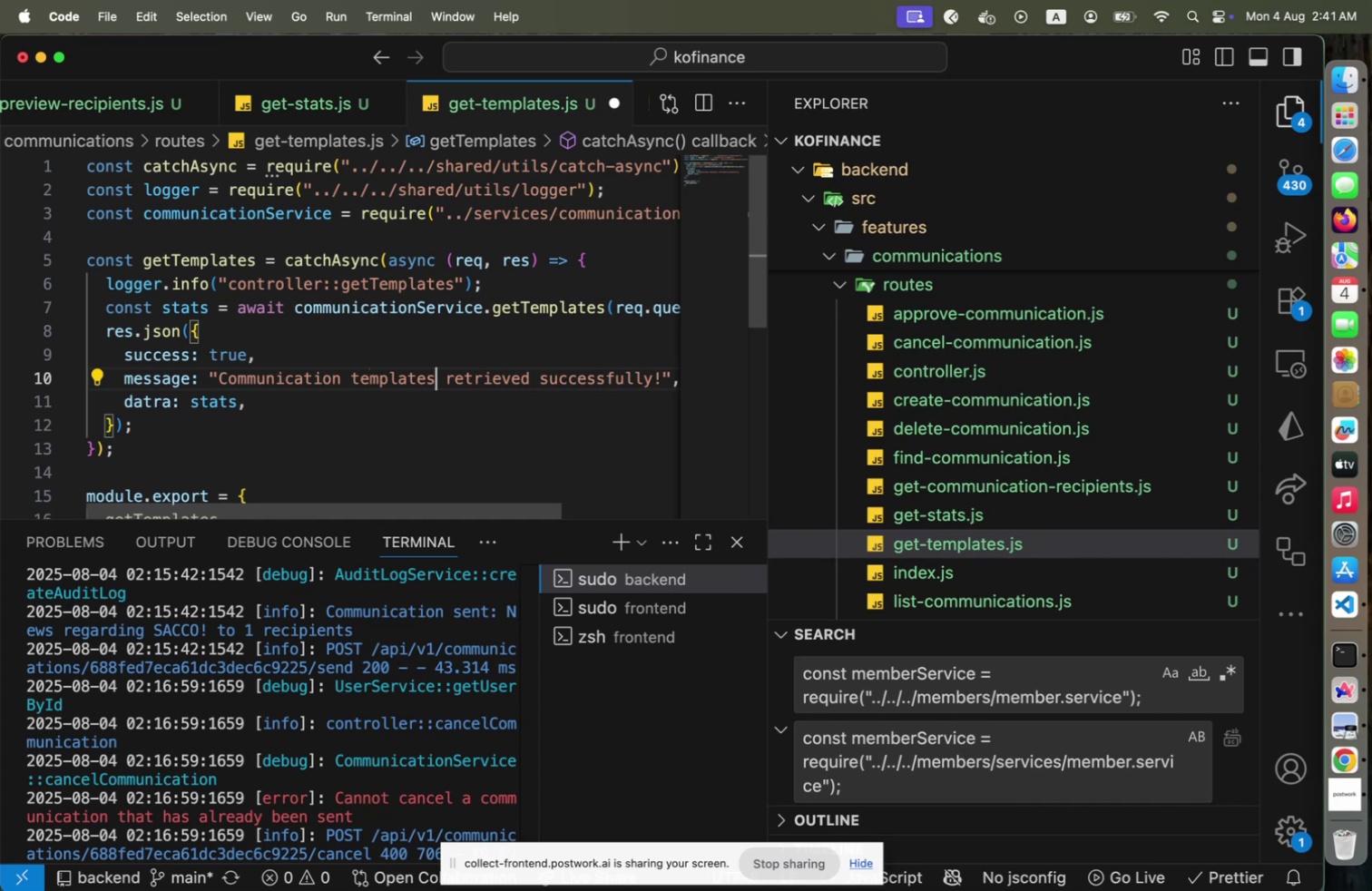 
key(ArrowUp)
 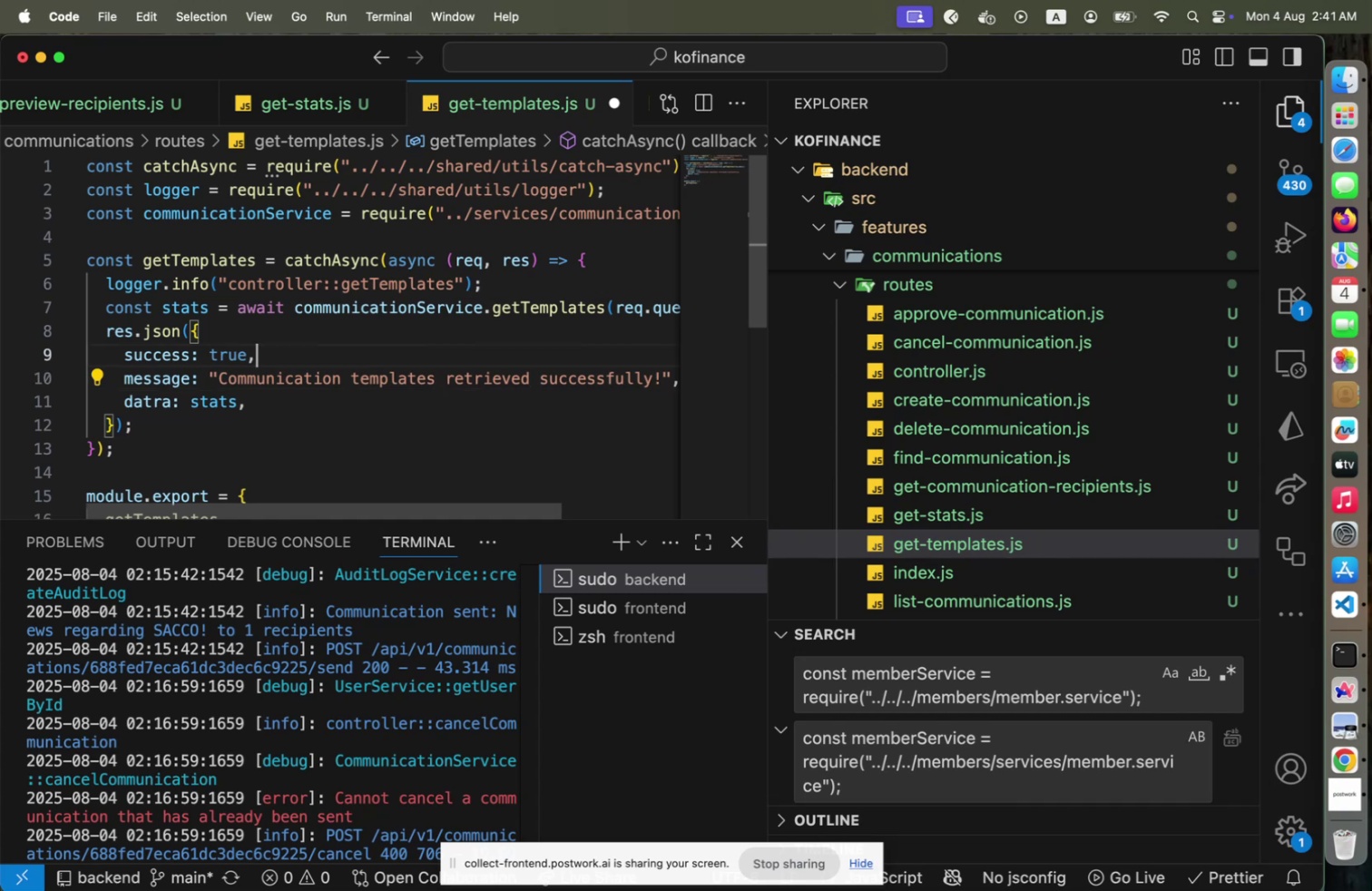 
key(ArrowUp)
 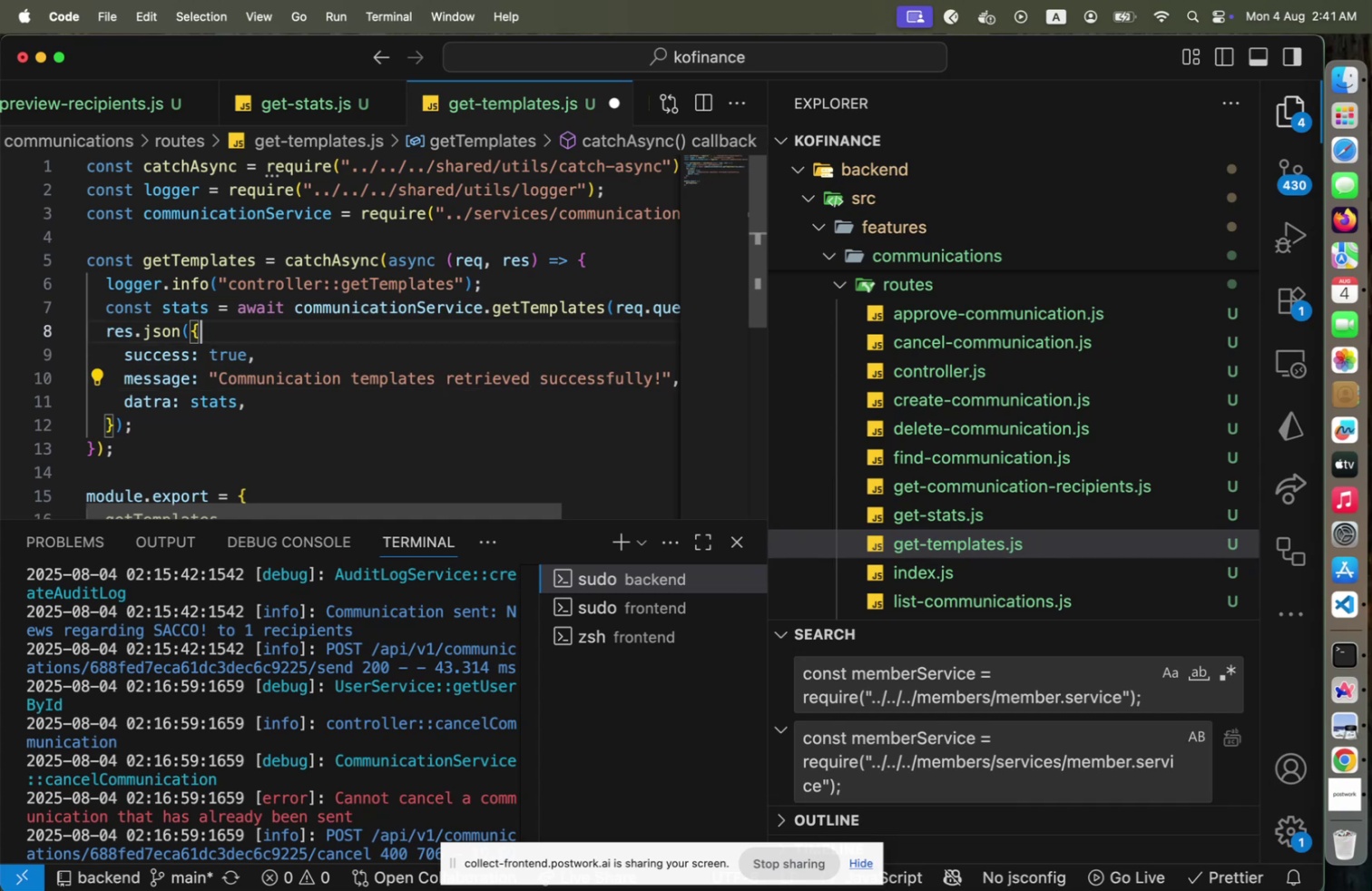 
key(ArrowUp)
 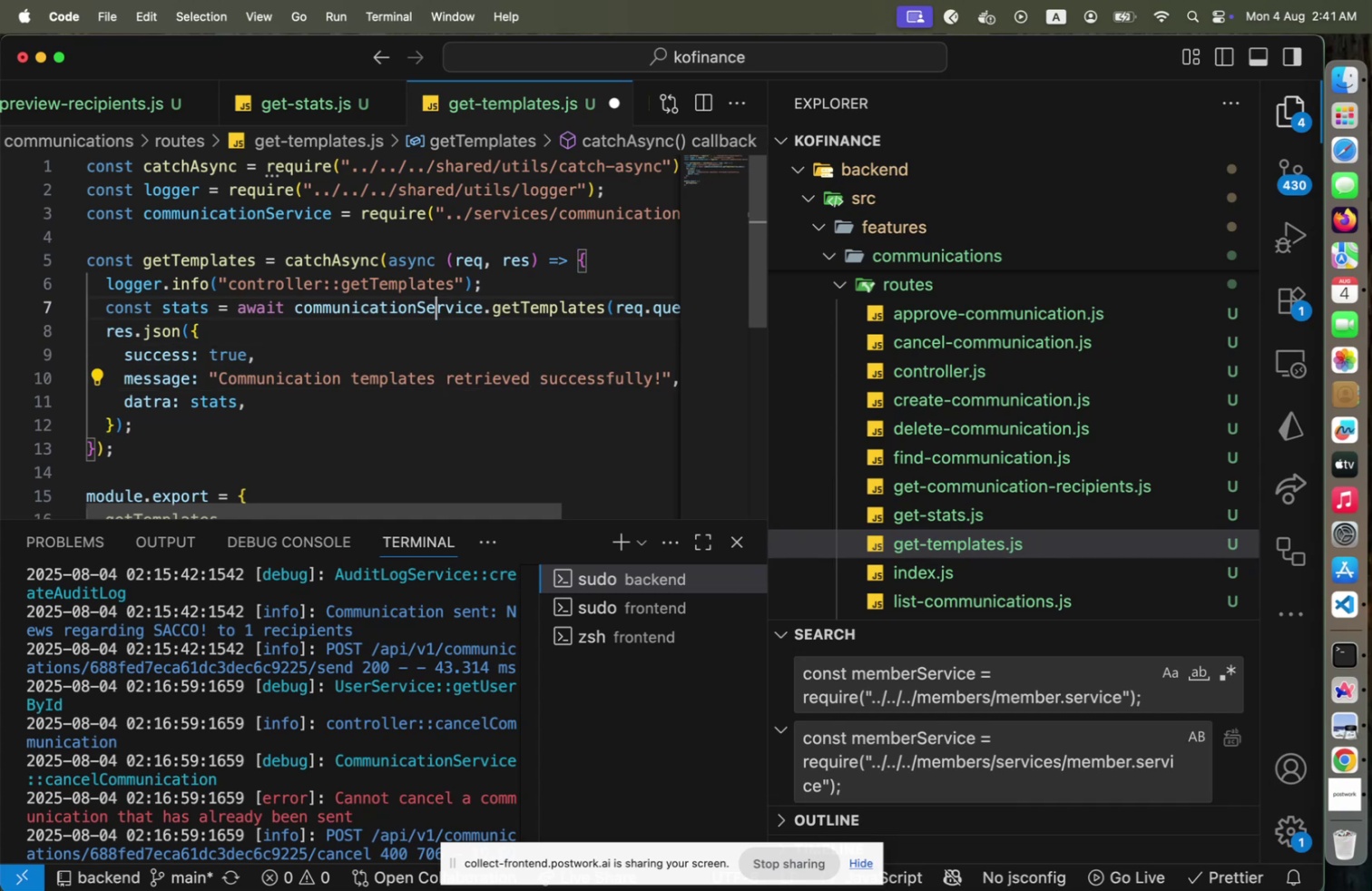 
key(ArrowUp)
 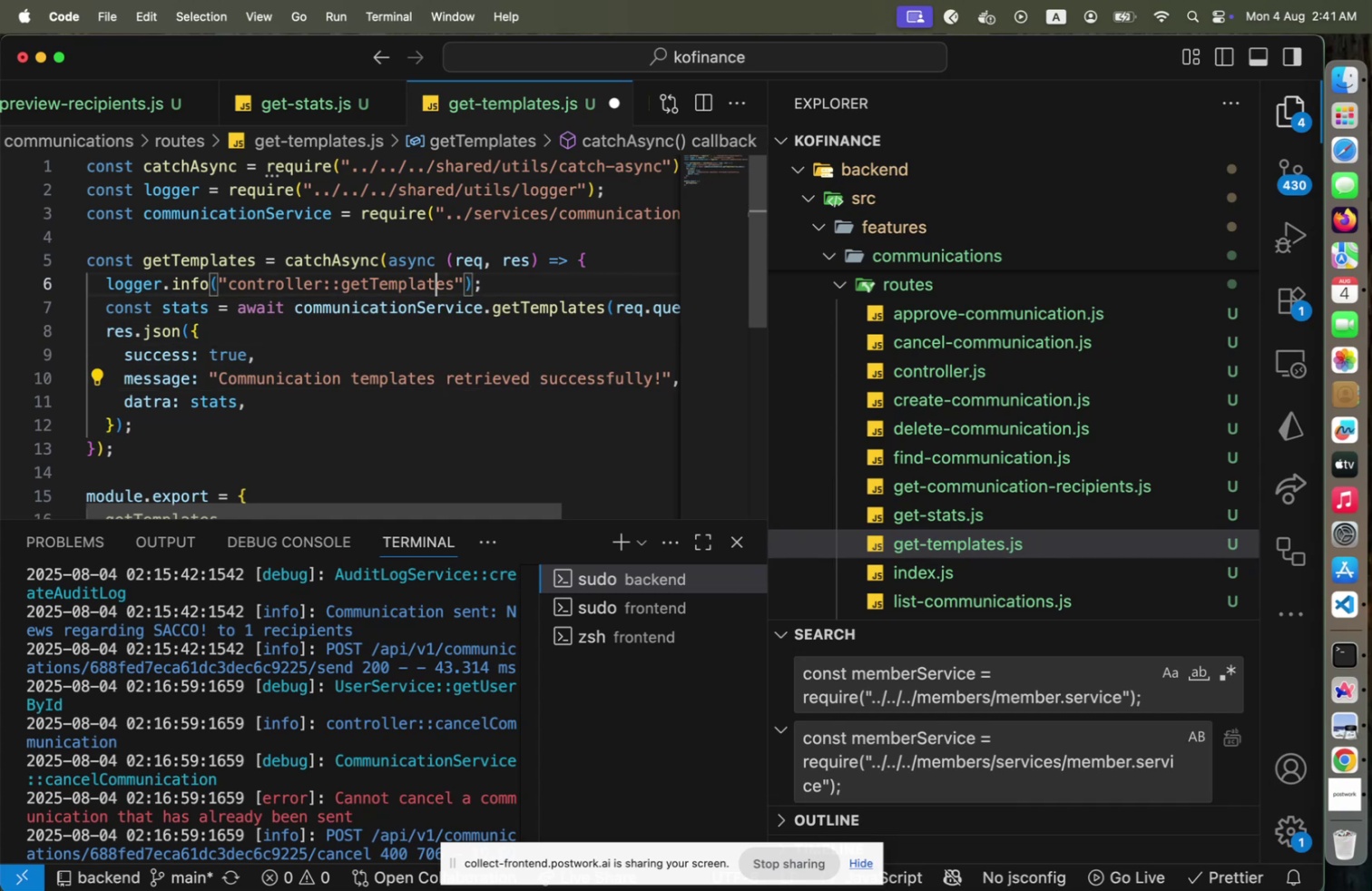 
hold_key(key=ArrowLeft, duration=1.01)
 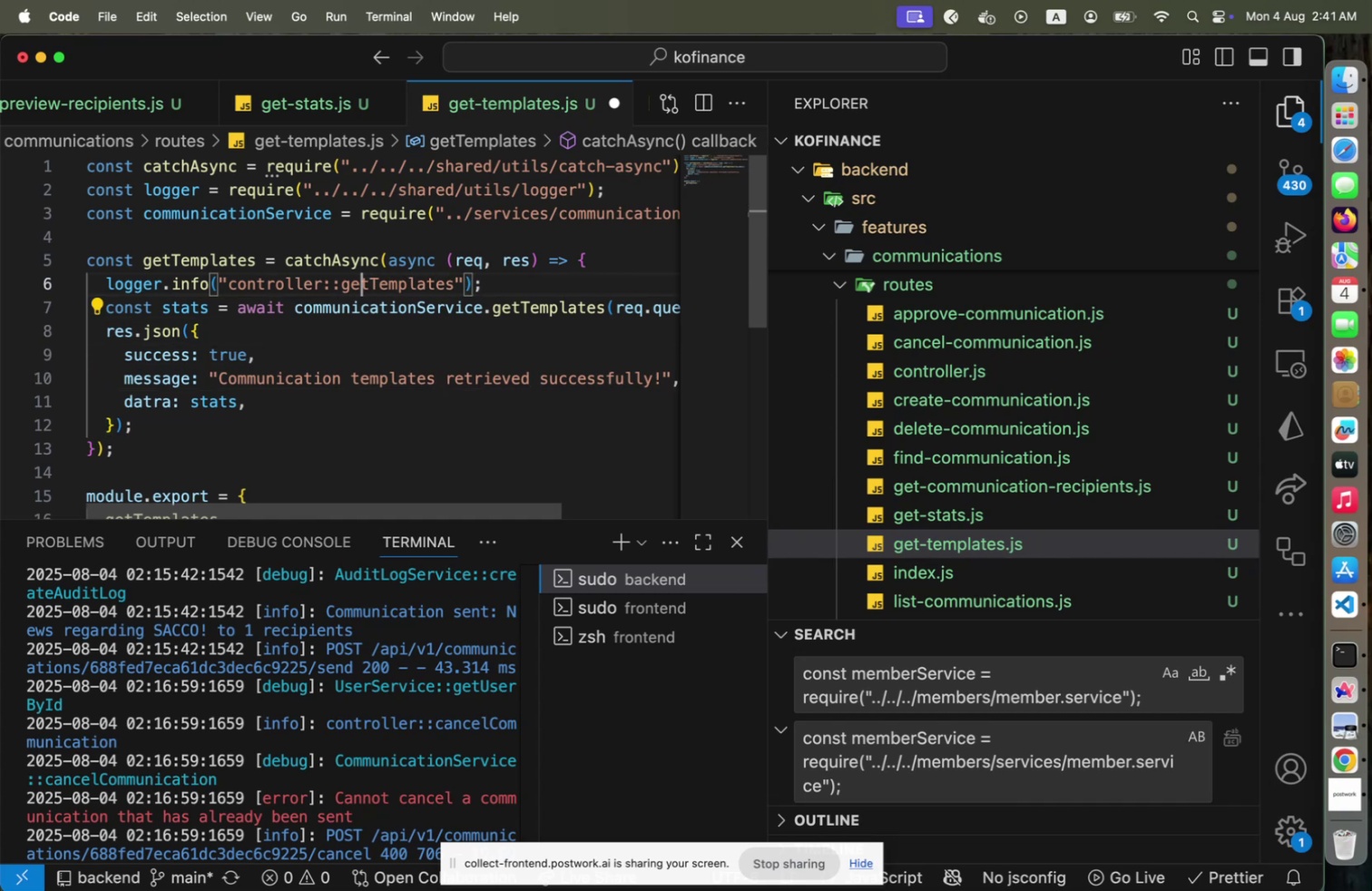 
key(ArrowRight)
 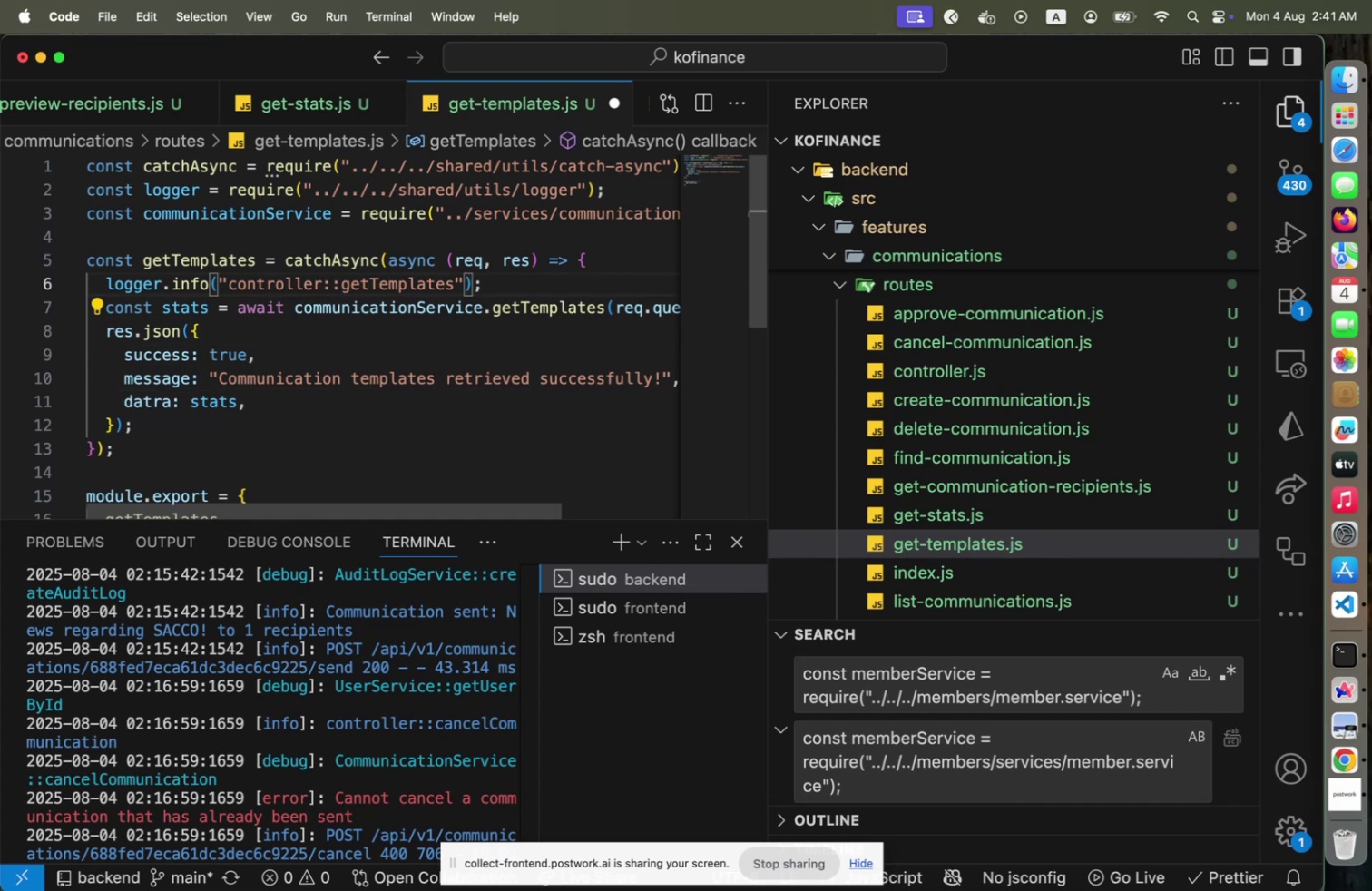 
mouse_move([1043, 525])
 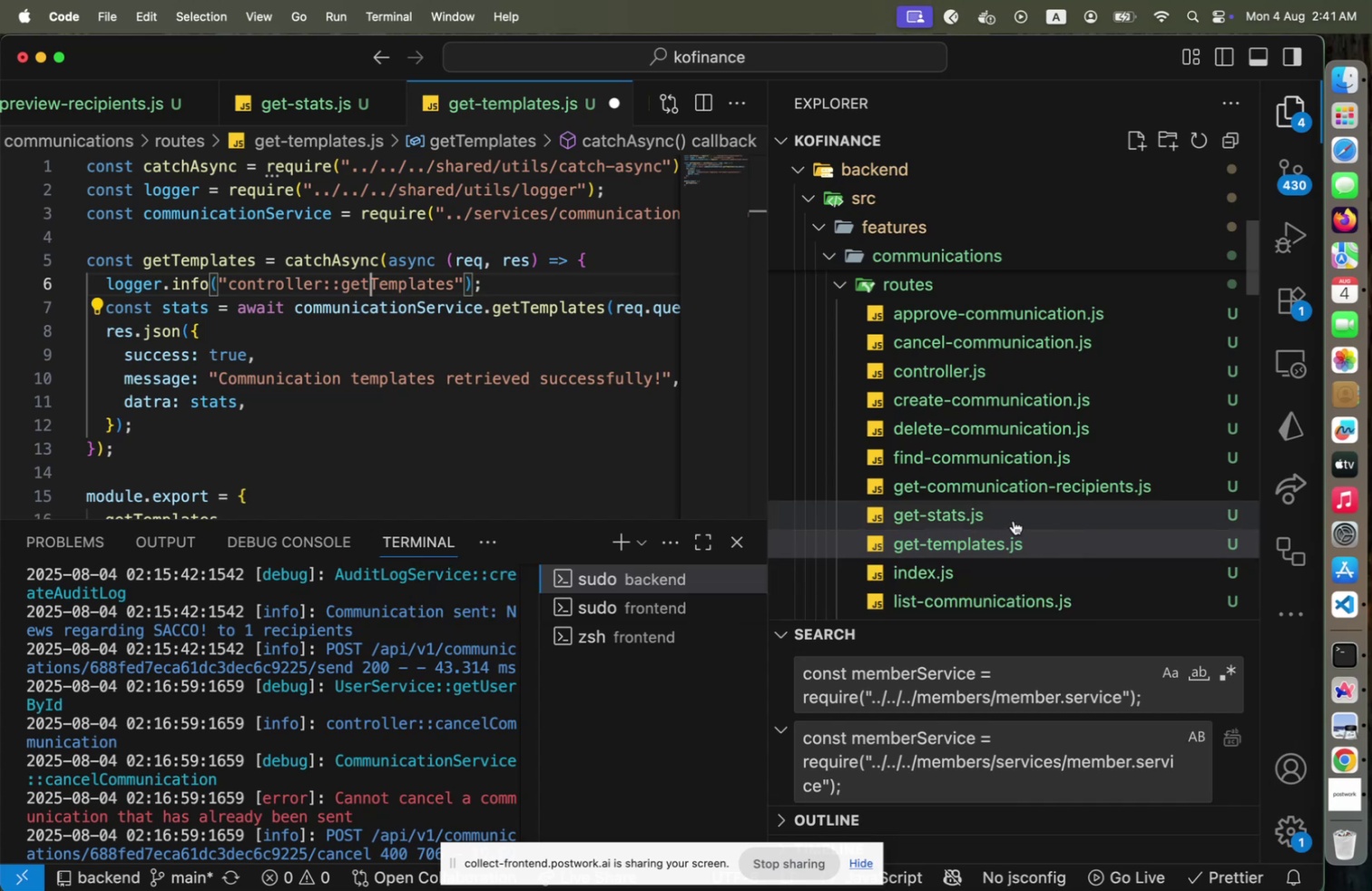 
scroll: coordinate [1014, 520], scroll_direction: down, amount: 1.0
 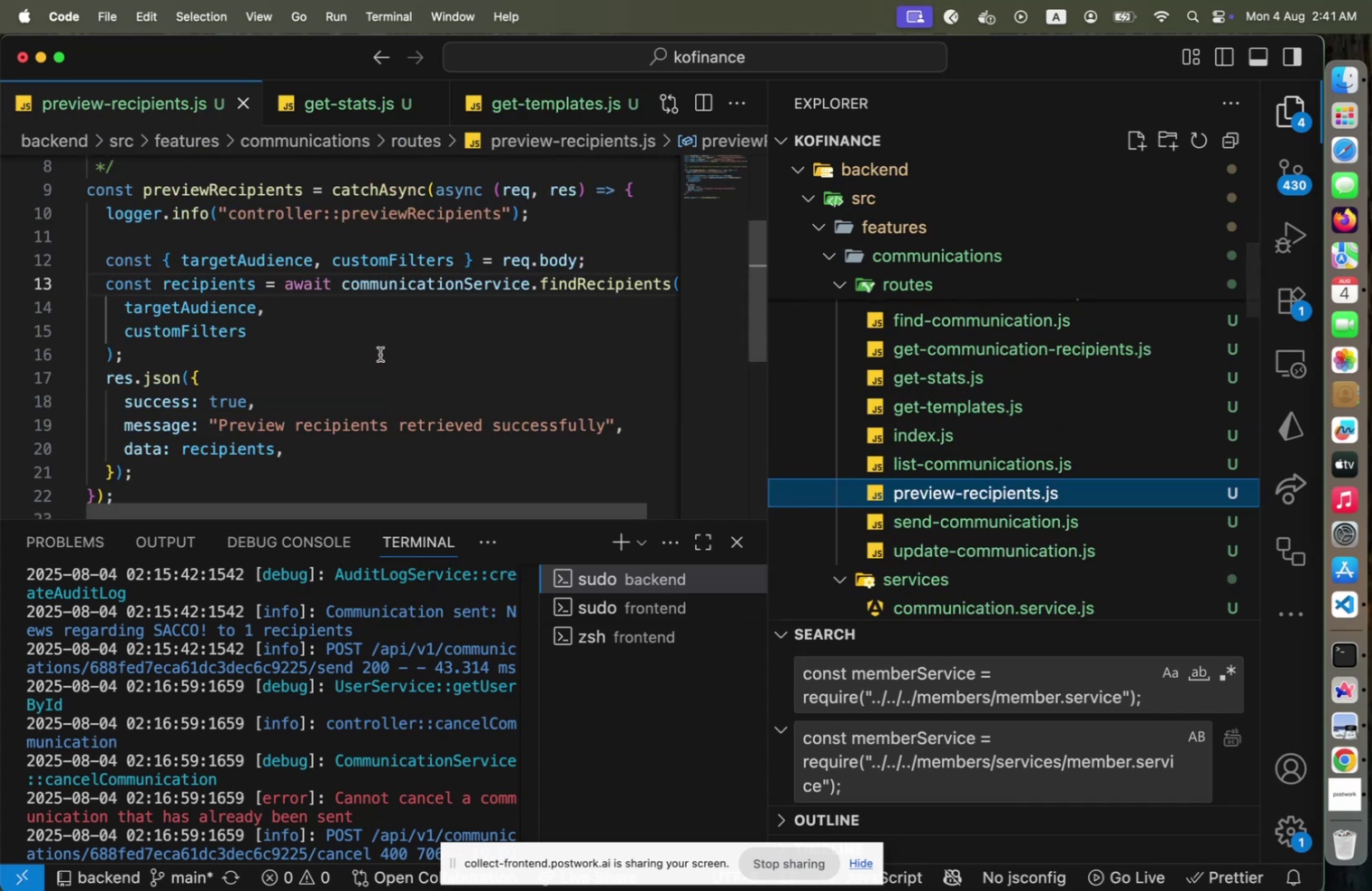 
wait(8.34)
 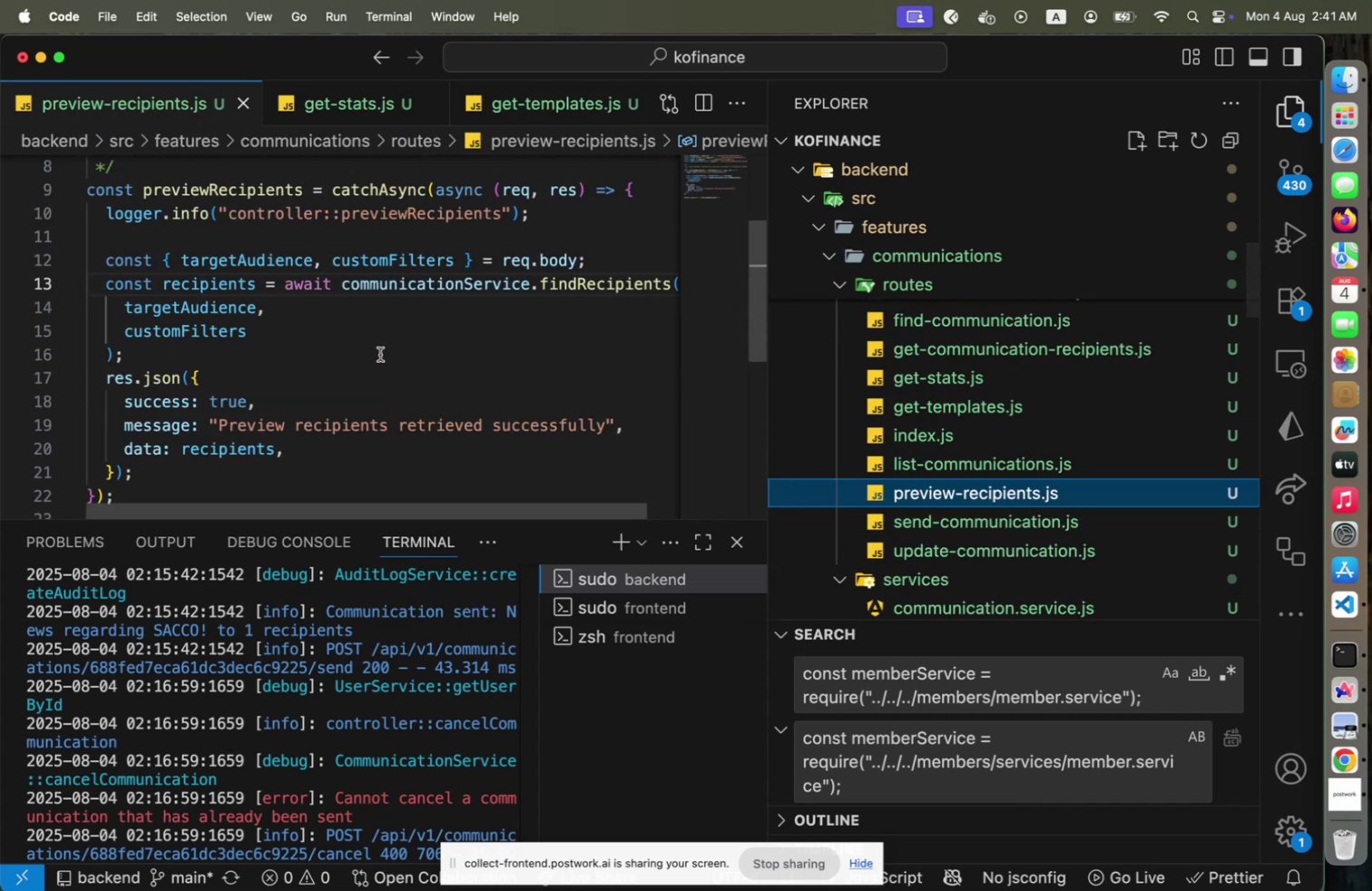 
left_click([902, 436])
 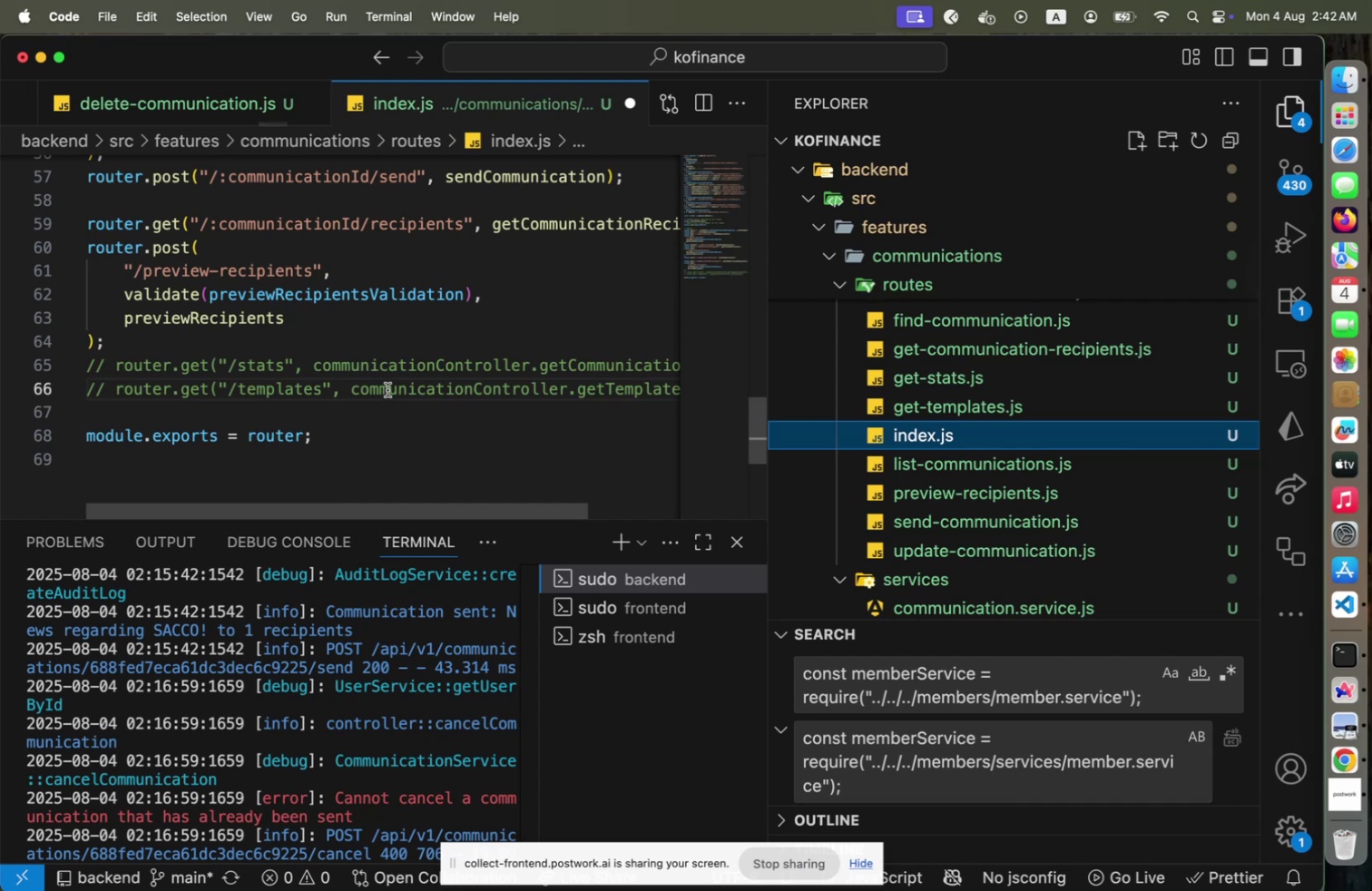 
left_click([387, 389])
 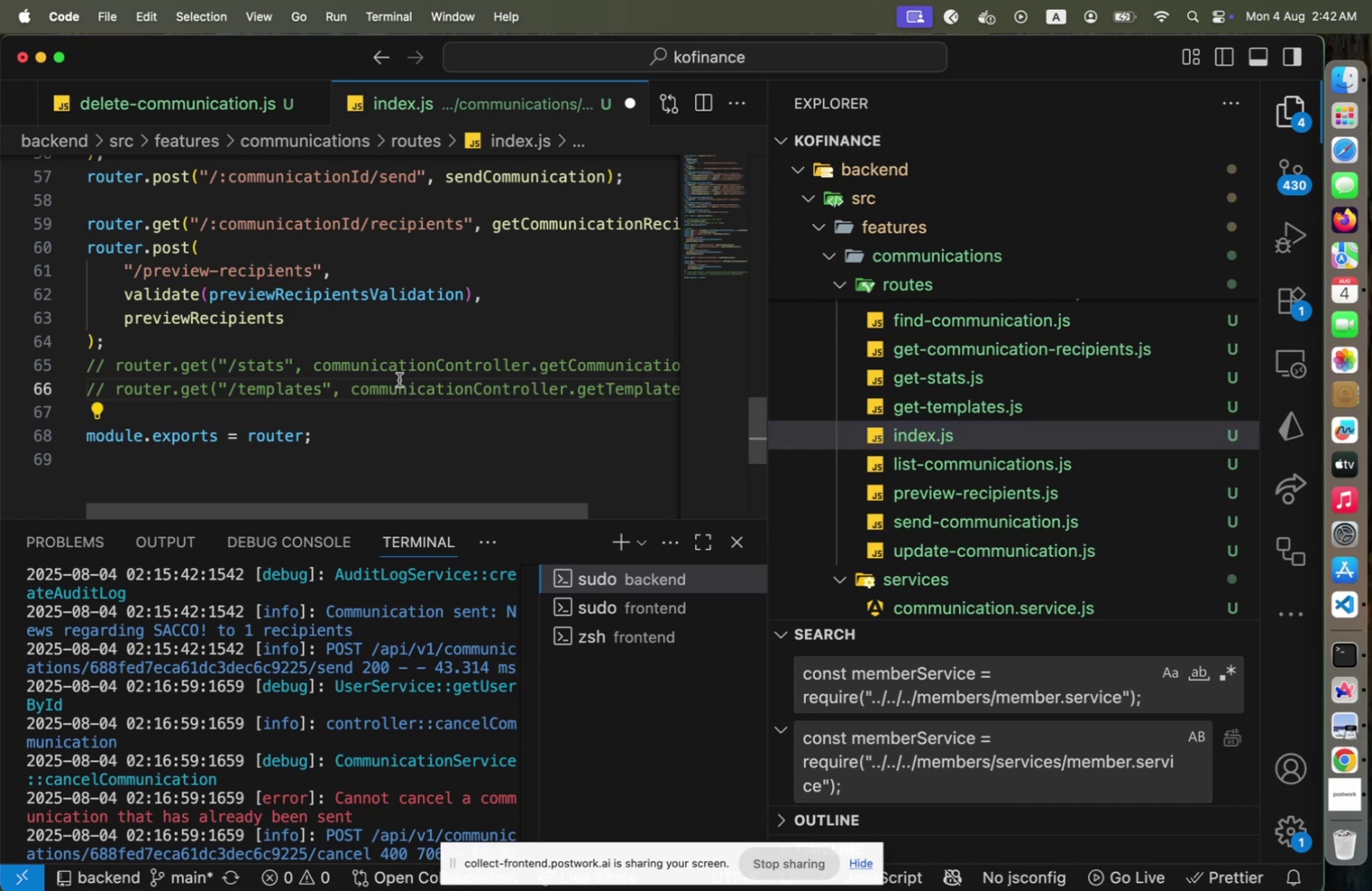 
wait(5.87)
 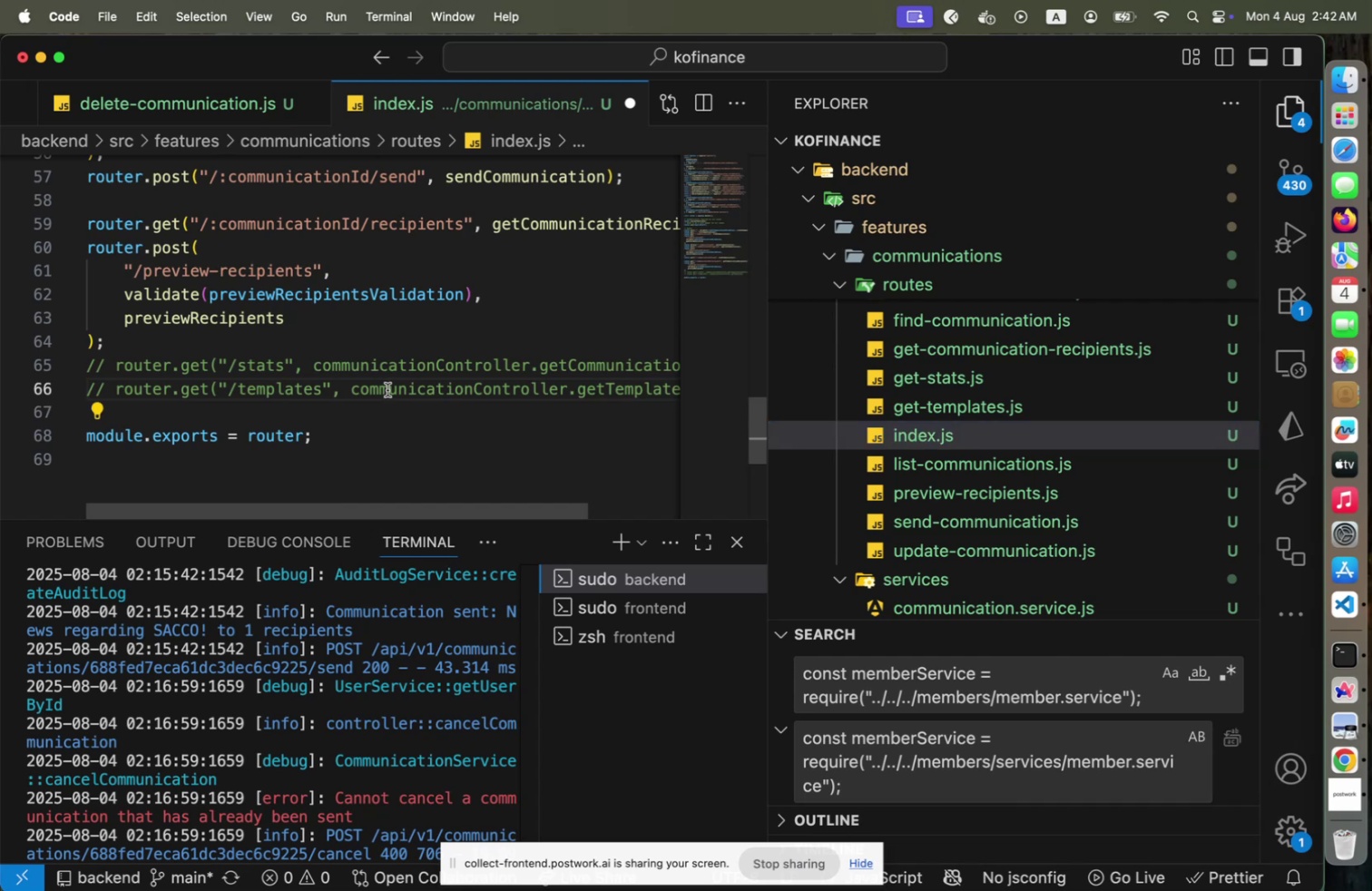 
mouse_move([939, 503])
 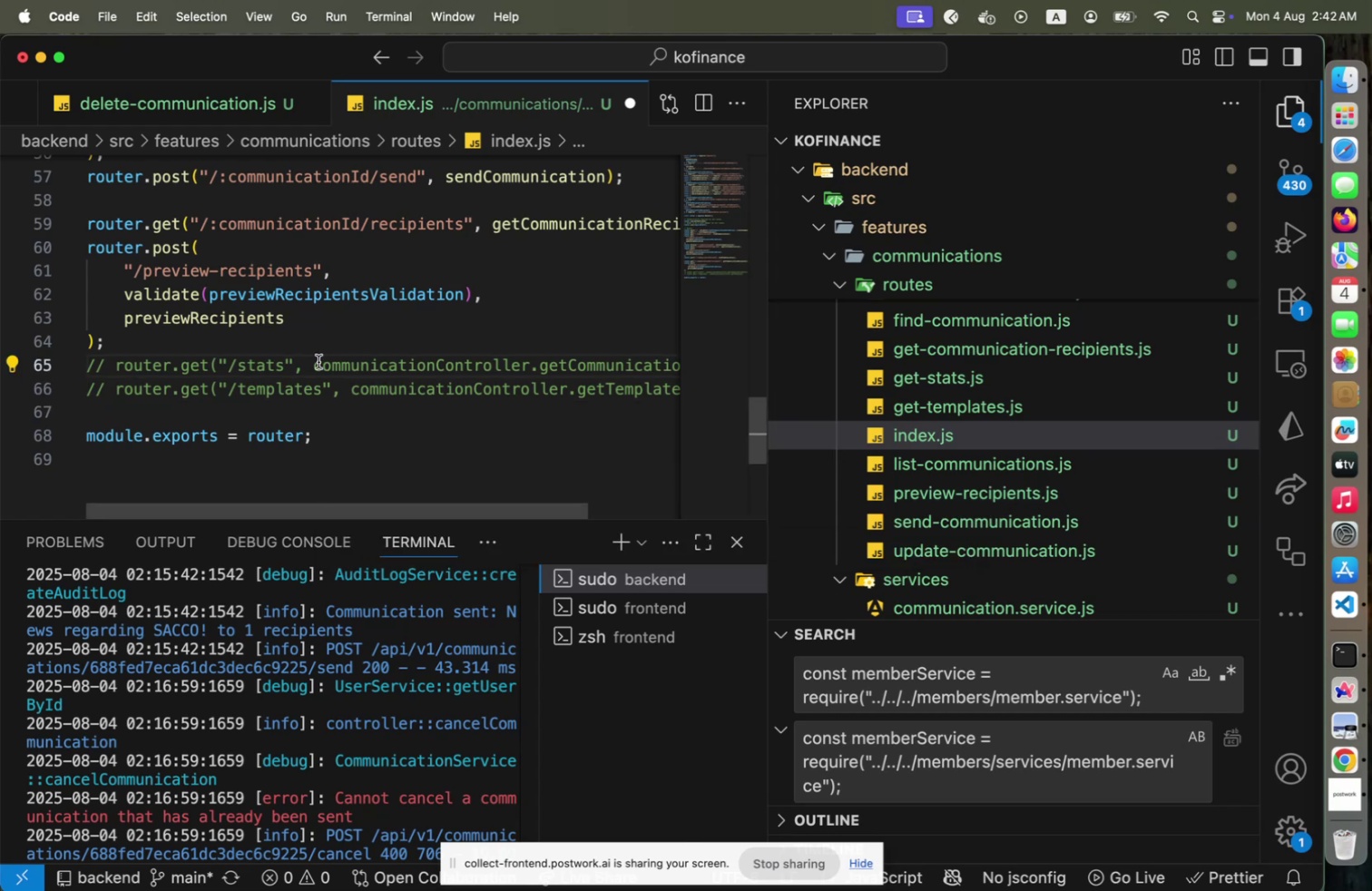 
key(Meta+Slash)
 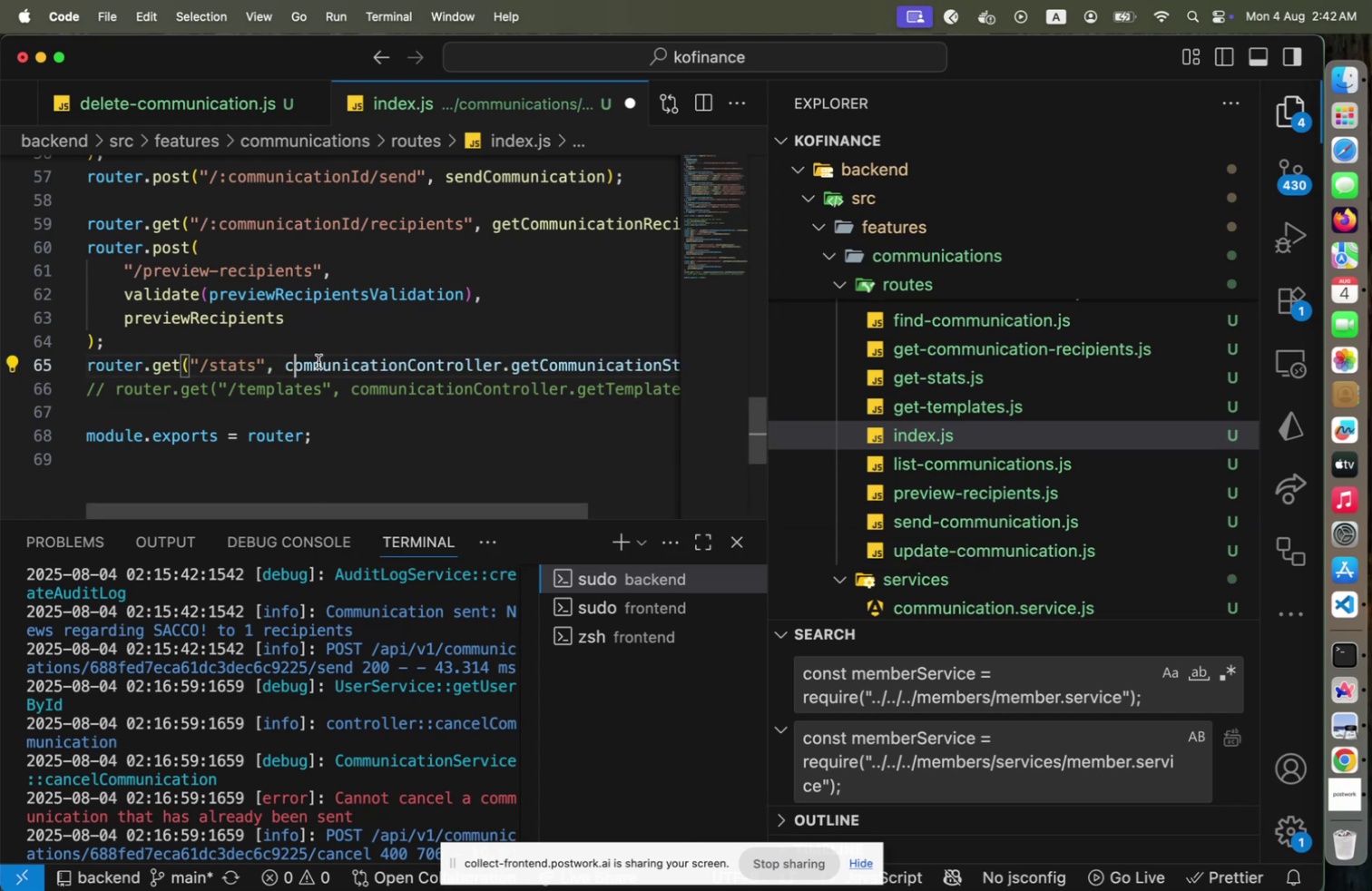 
key(ArrowLeft)
 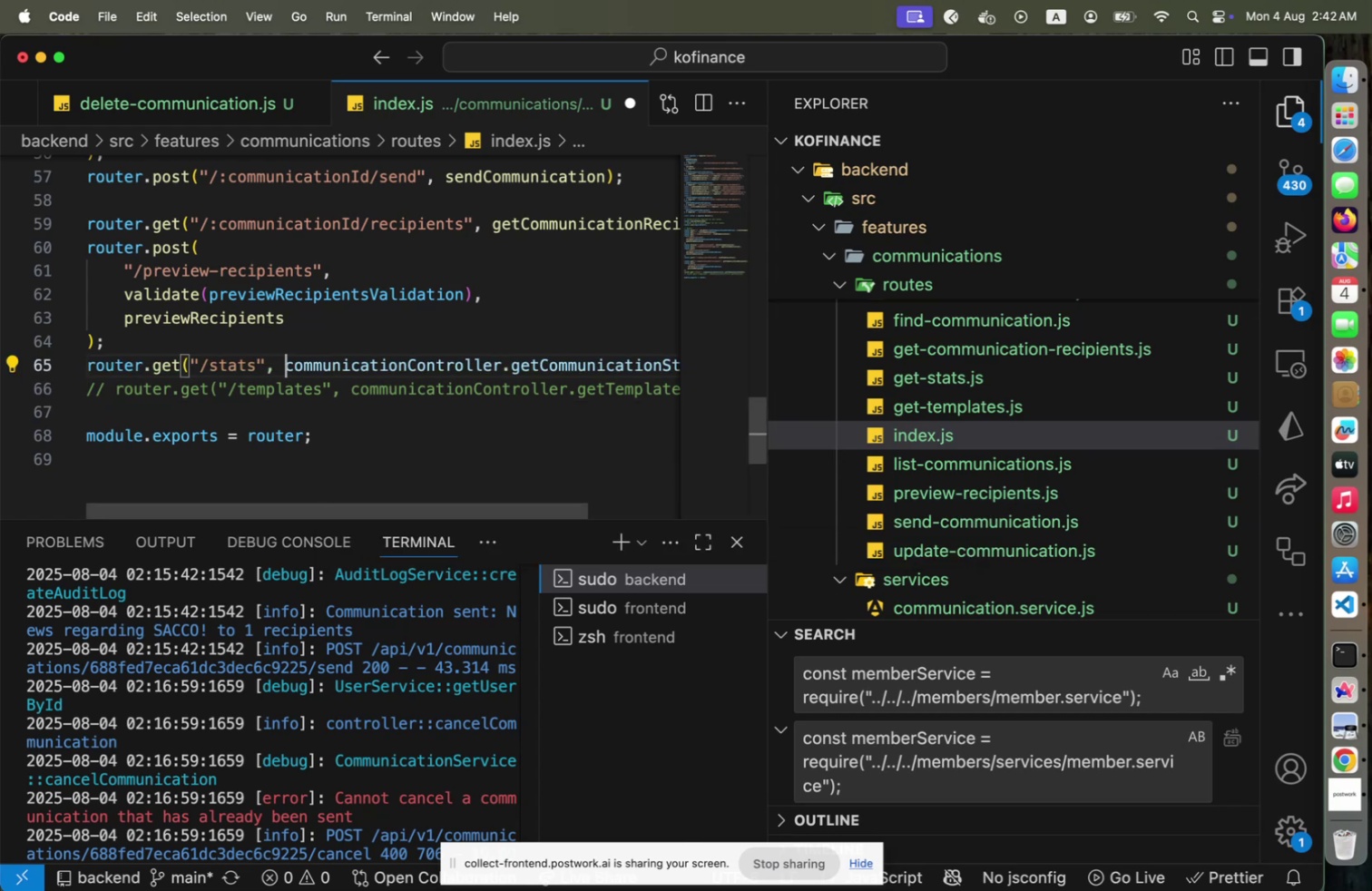 
key(ArrowLeft)
 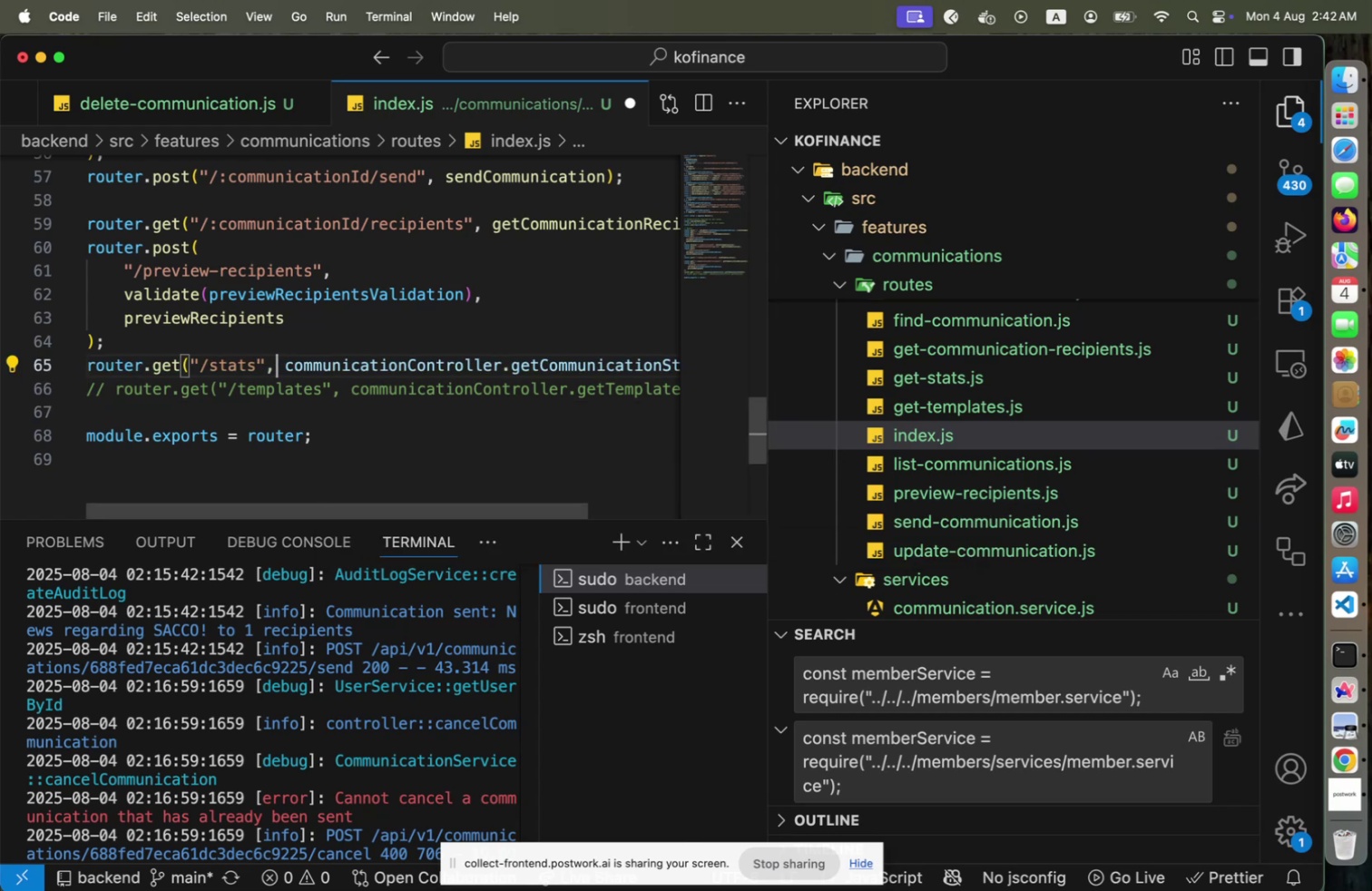 
type( validate()
 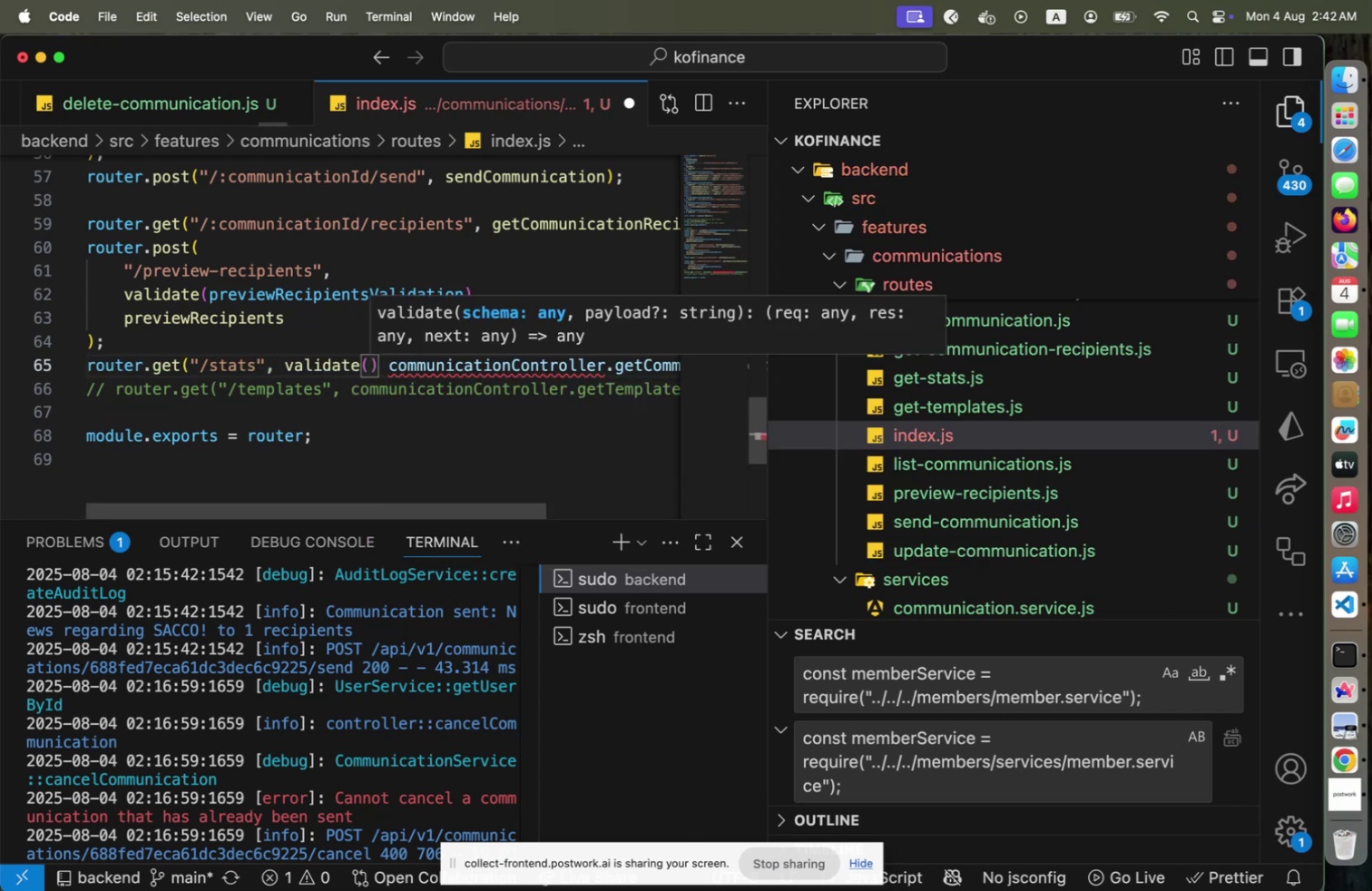 
key(ArrowLeft)
 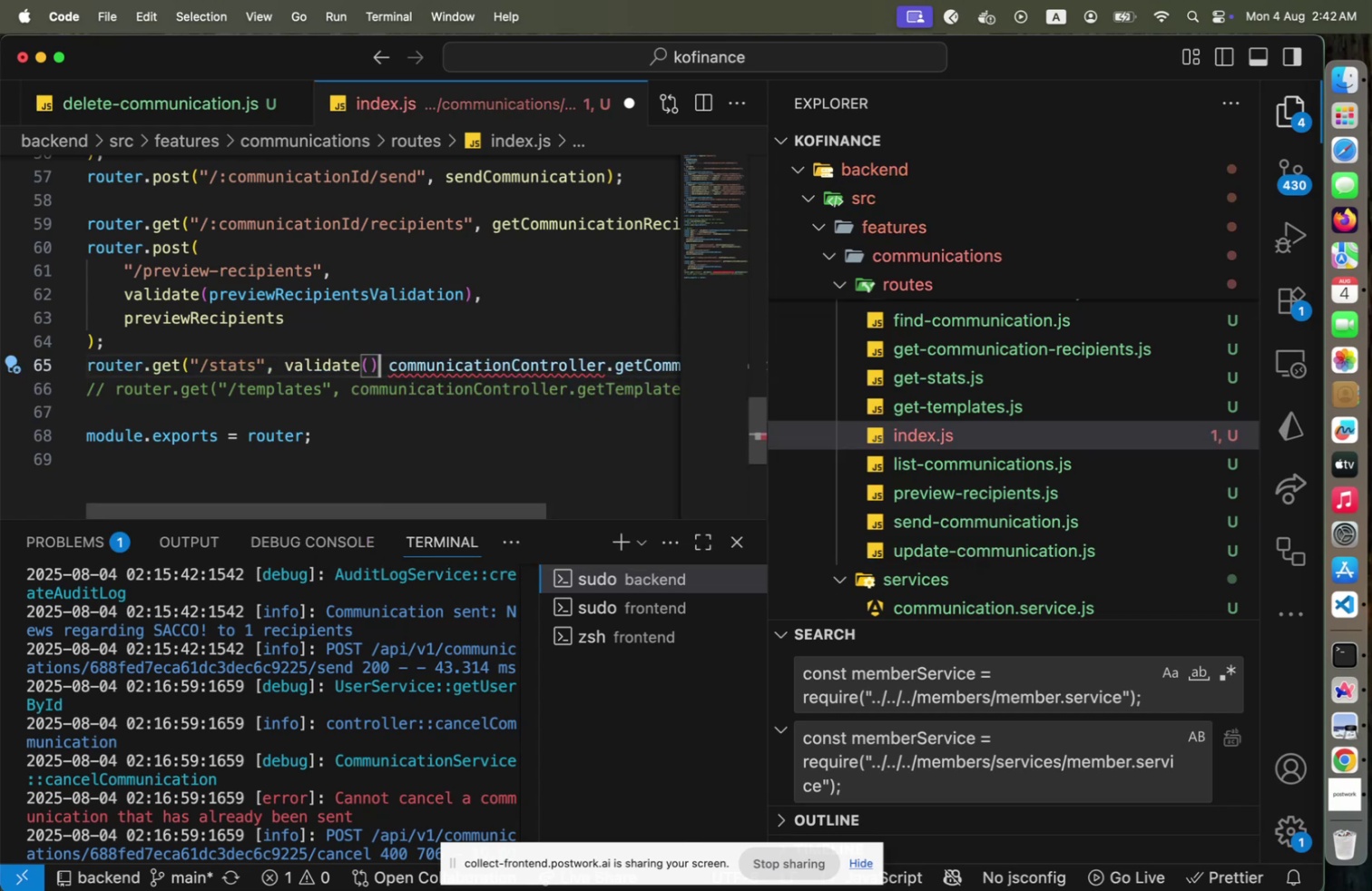 
key(Comma)
 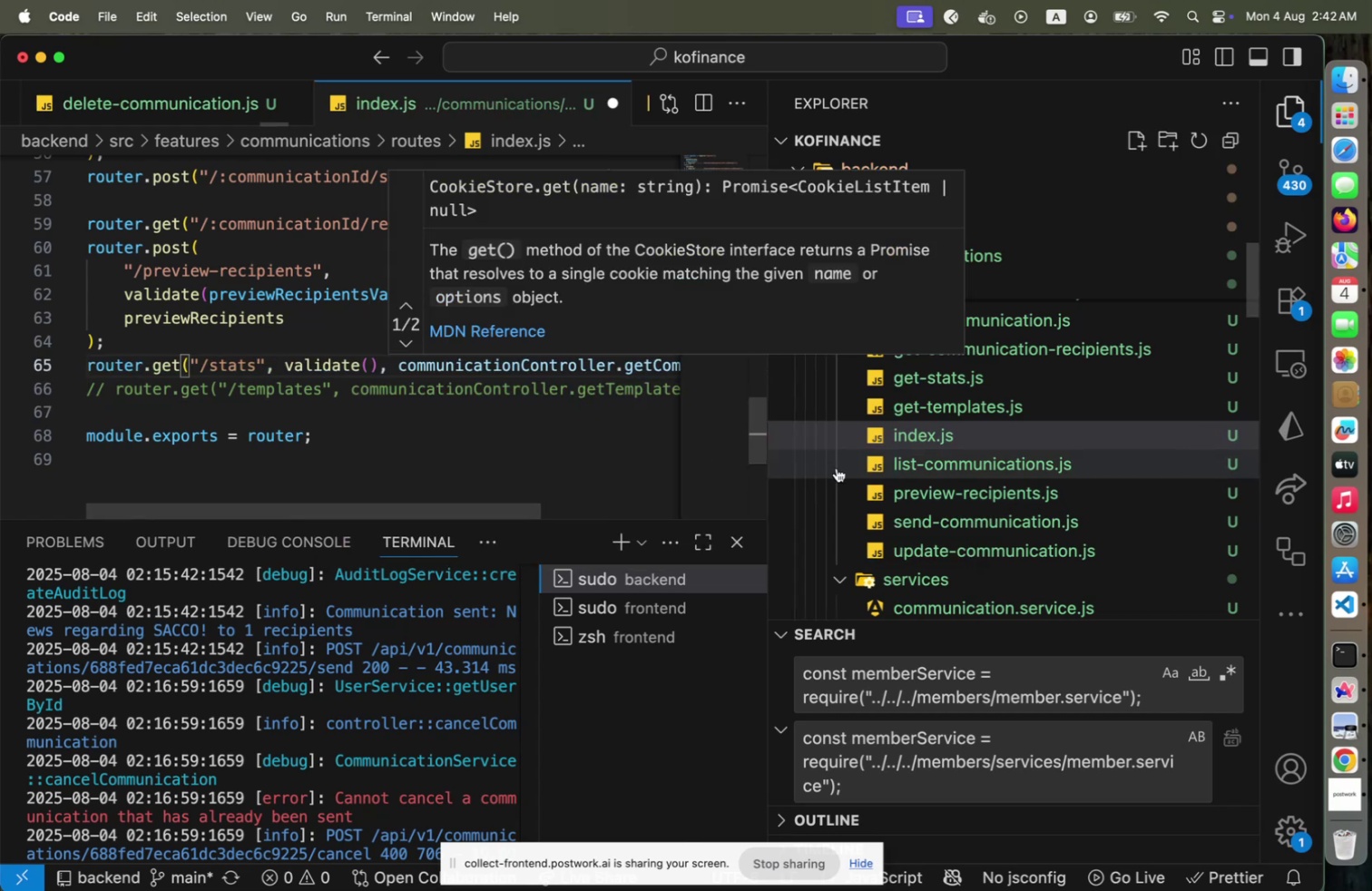 
scroll: coordinate [989, 563], scroll_direction: down, amount: 4.0
 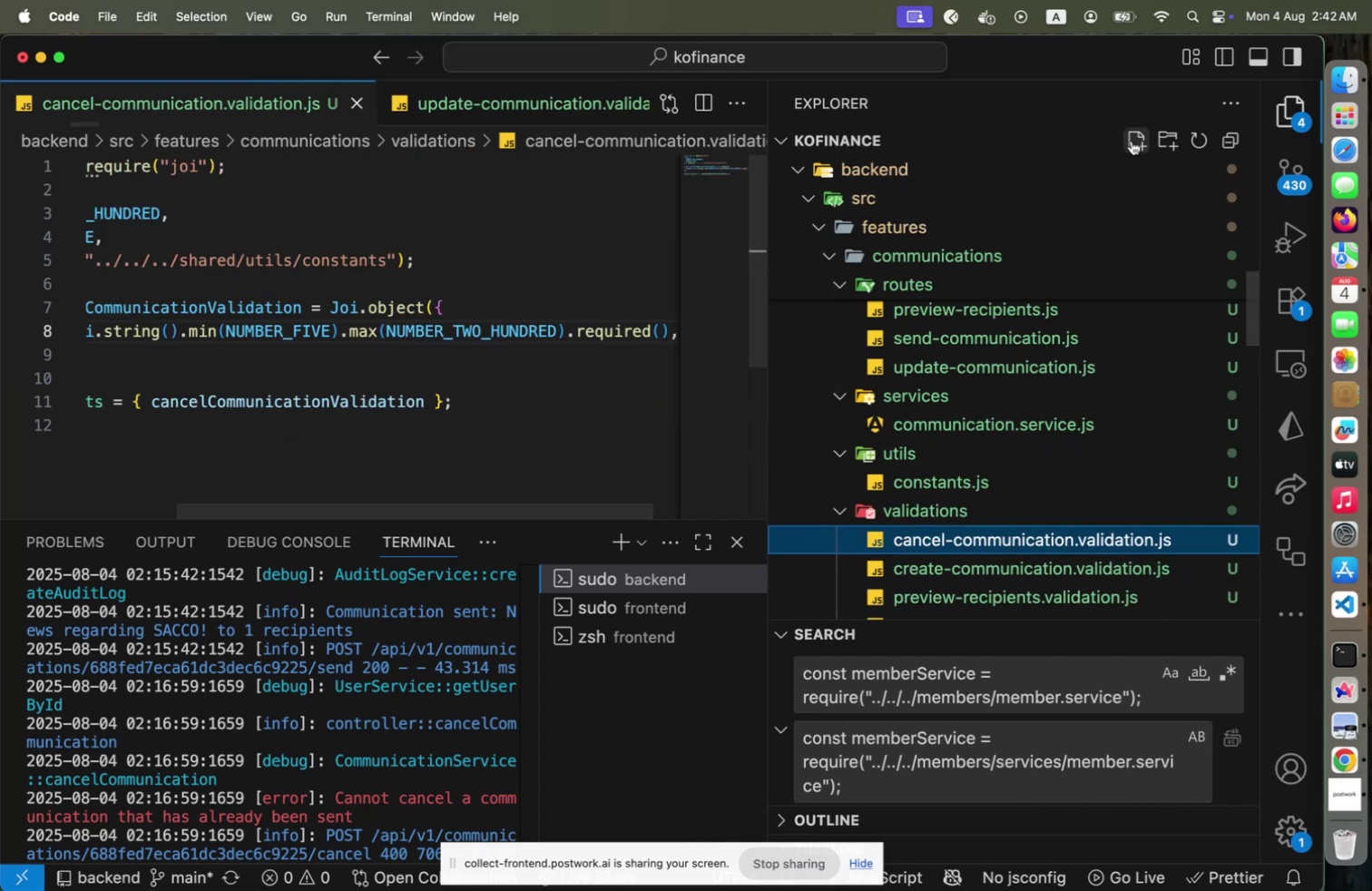 
type(get-stats-val)
key(Backspace)
key(Backspace)
key(Backspace)
key(Backspace)
type(.validation.js)
 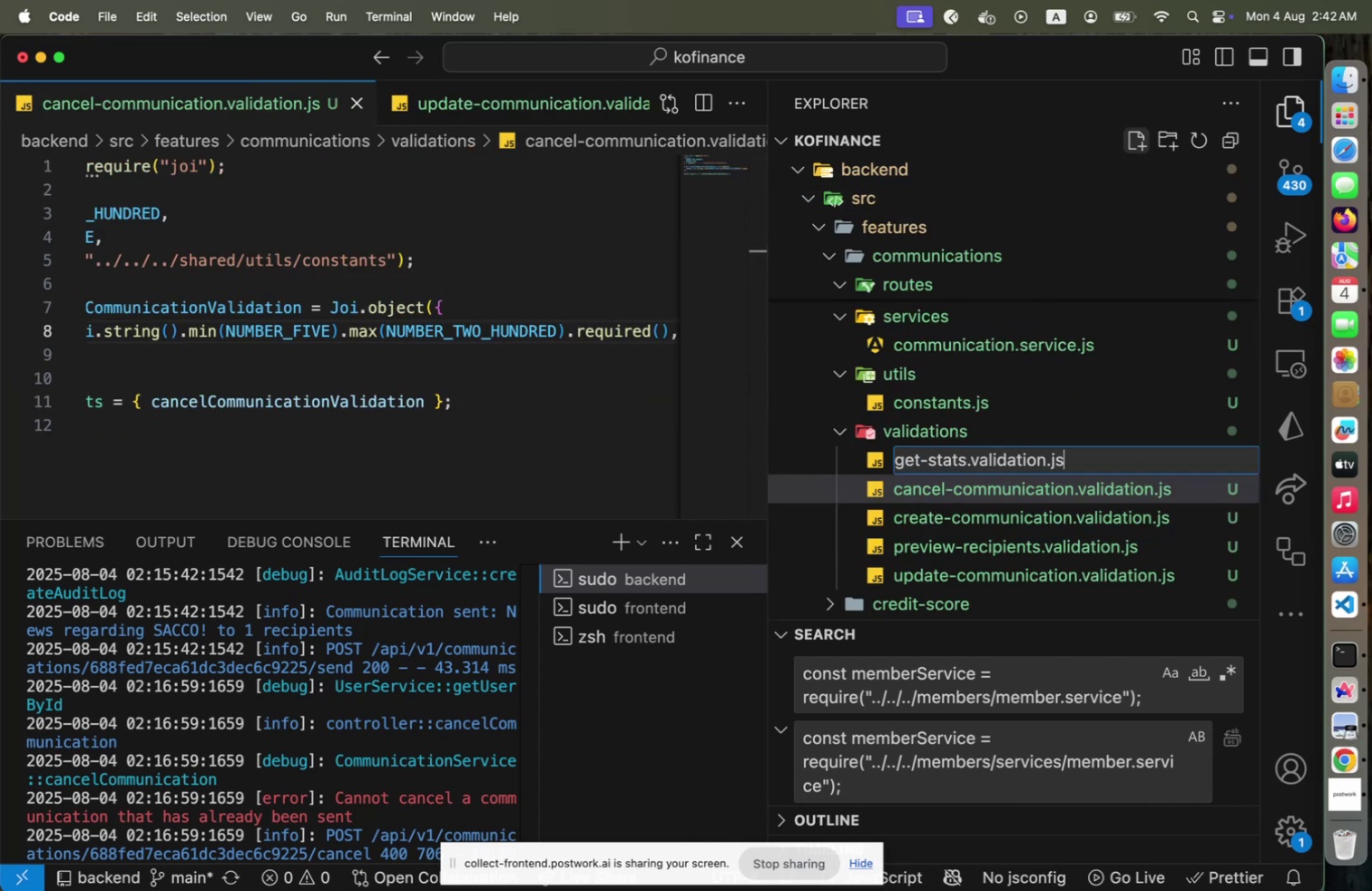 
key(Enter)
 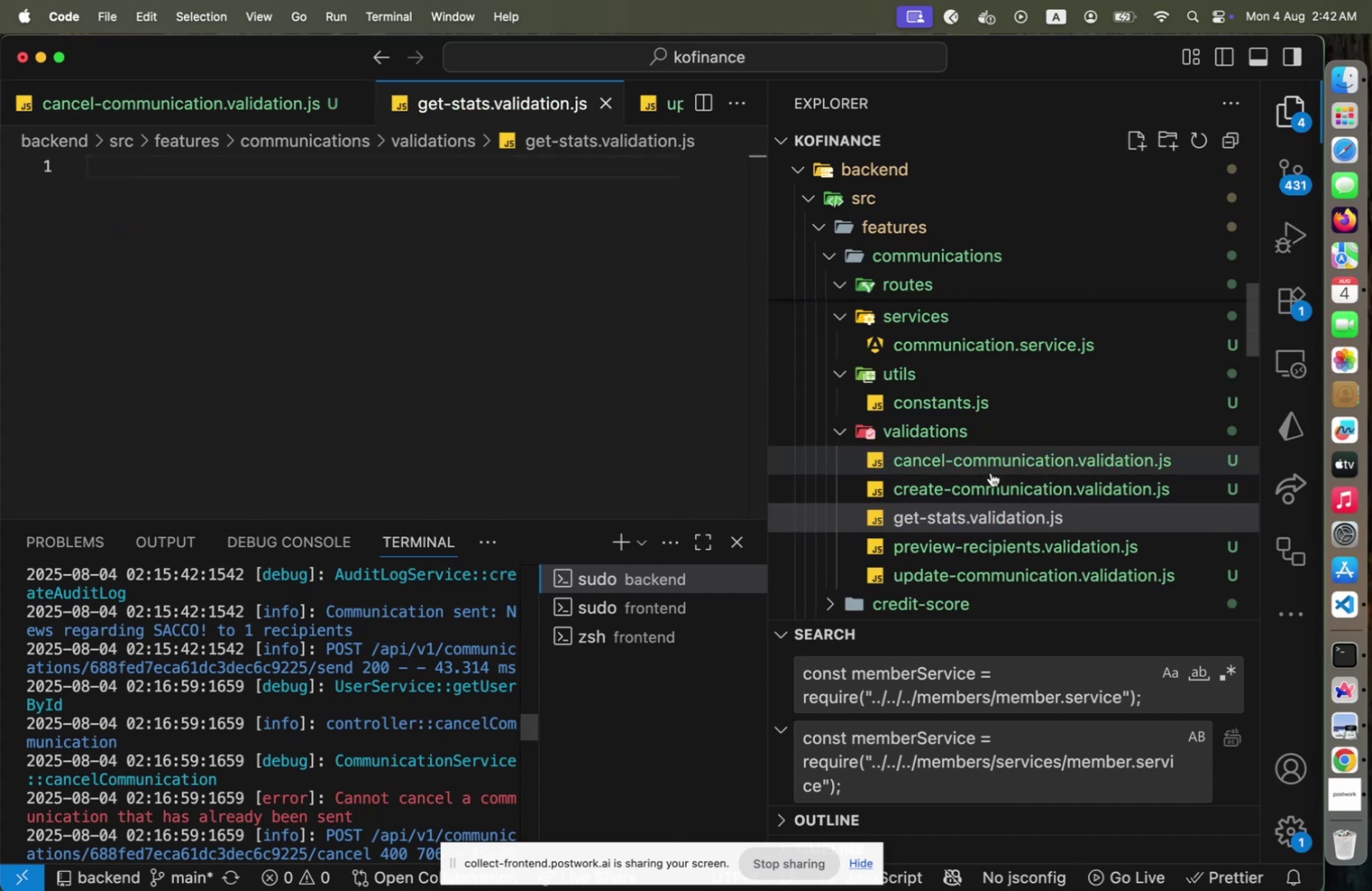 
key(Meta+CommandLeft)
 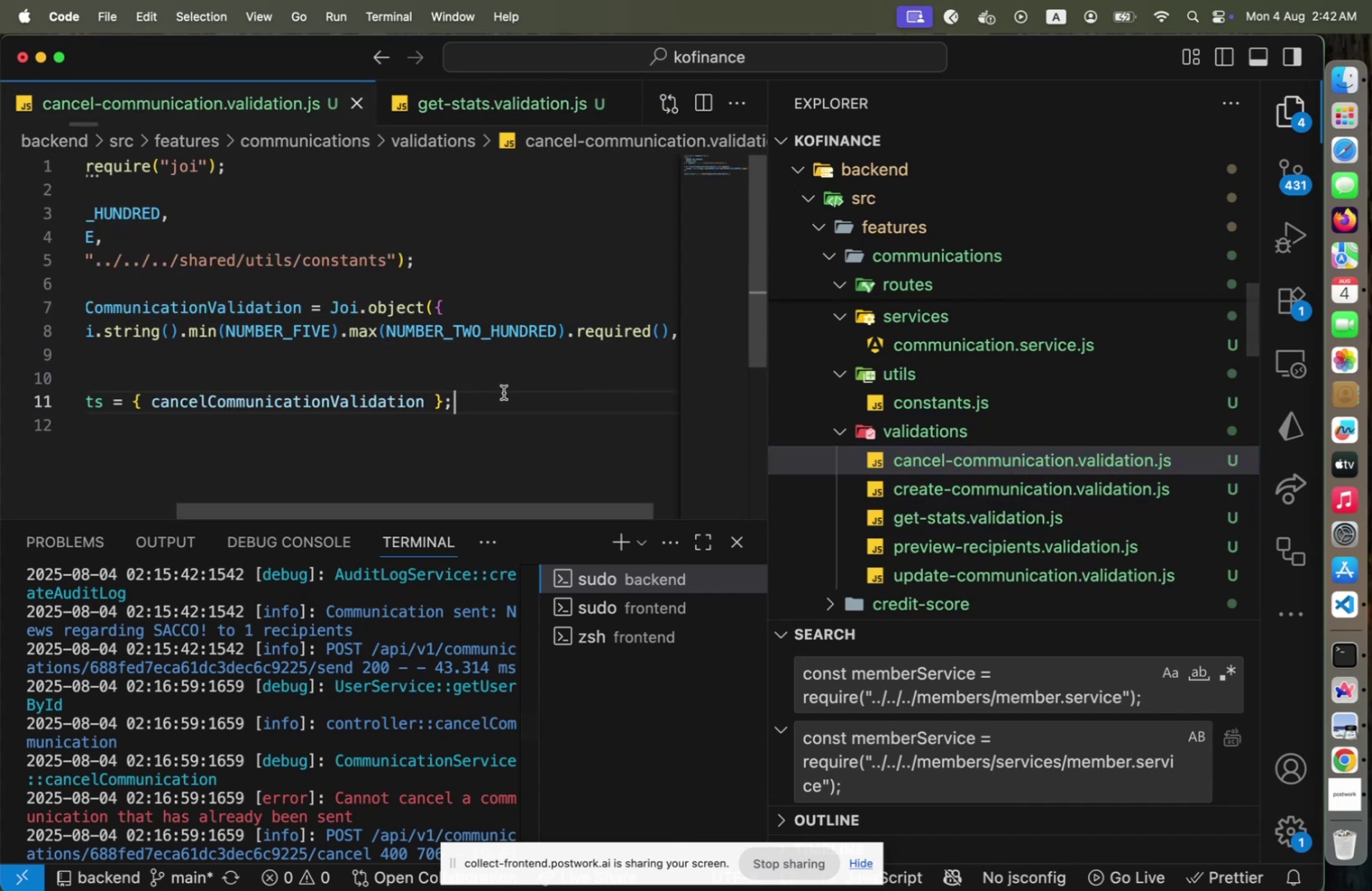 
double_click([504, 392])
 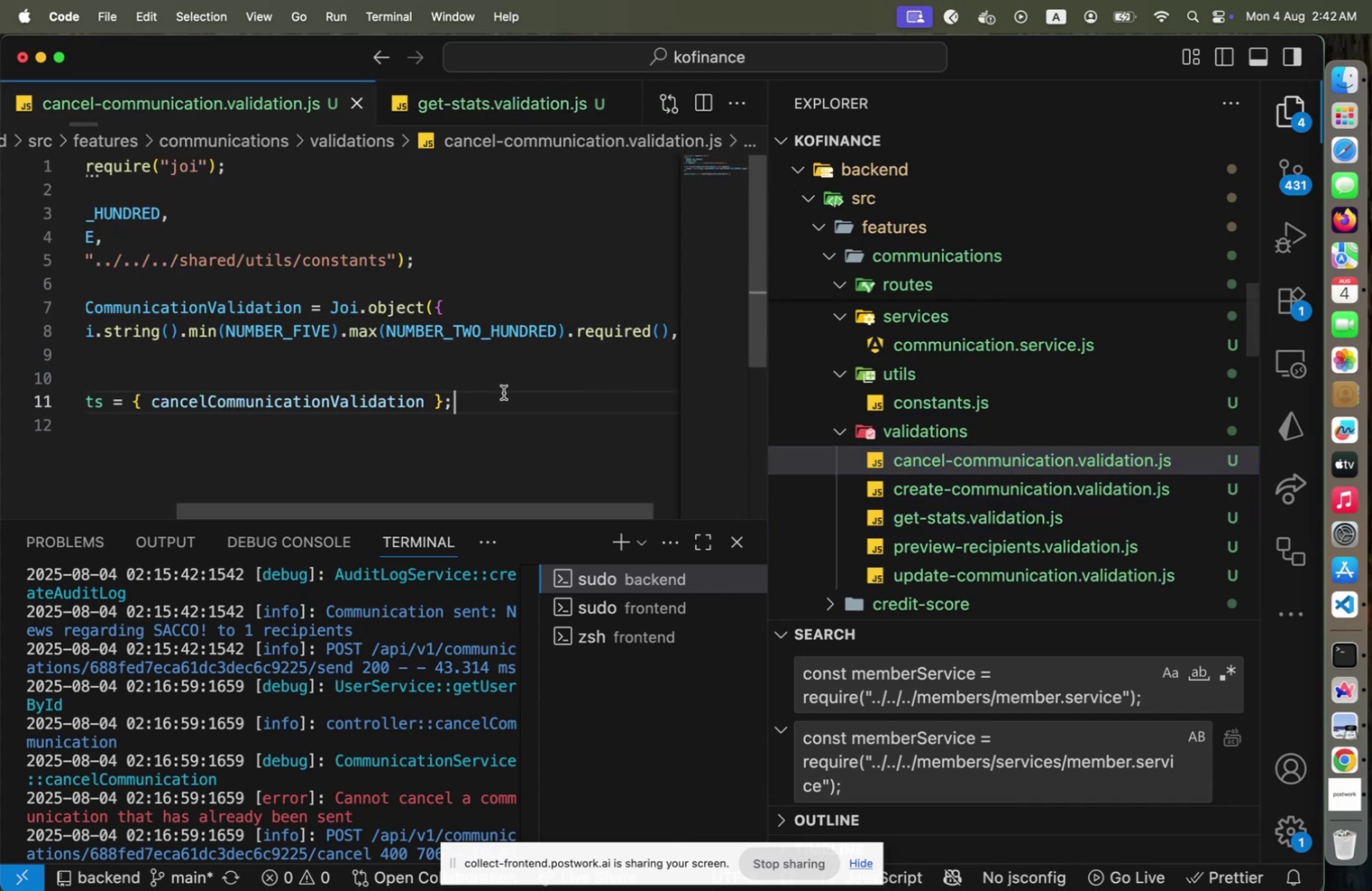 
key(Meta+A)
 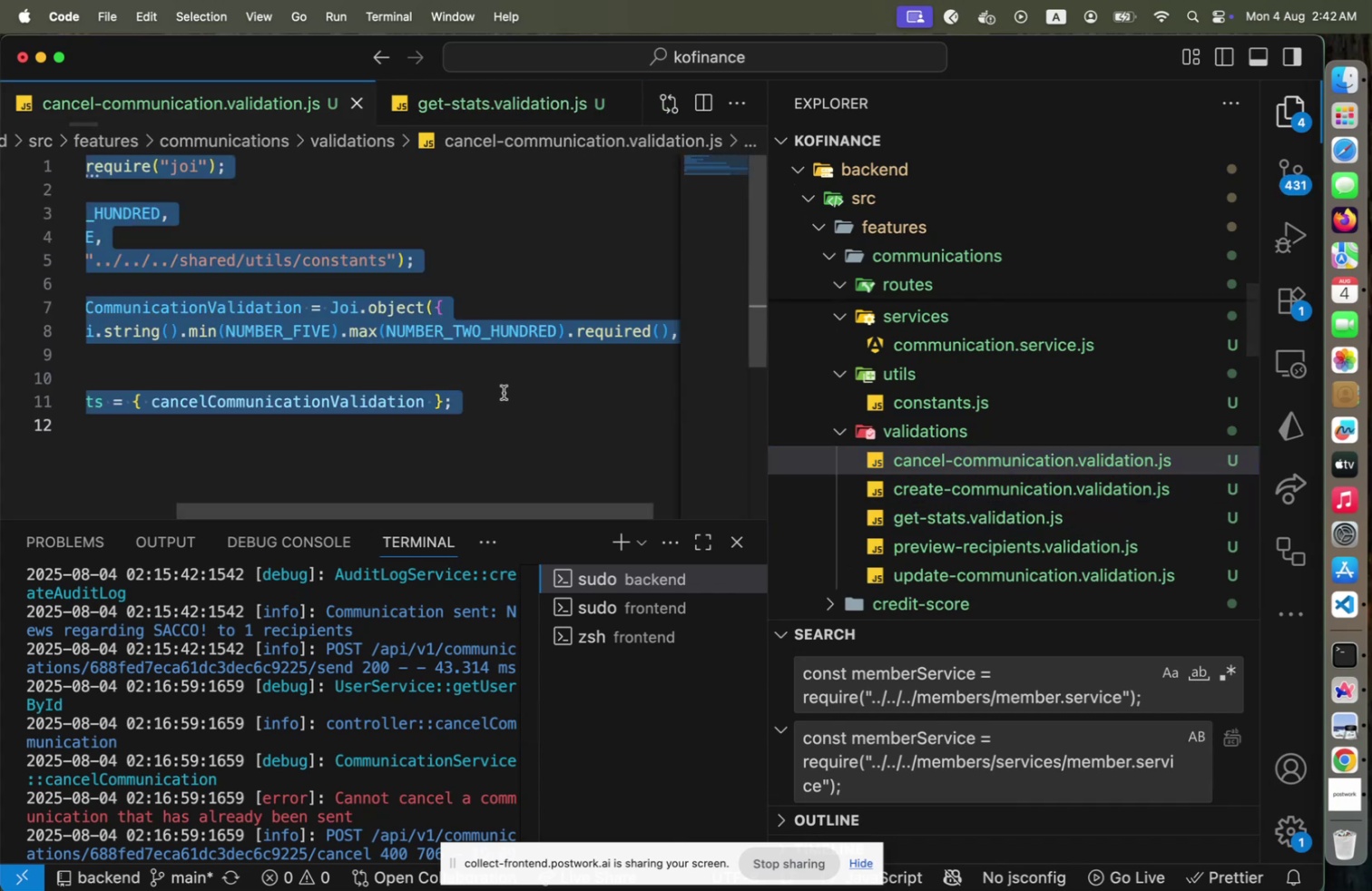 
key(Meta+C)
 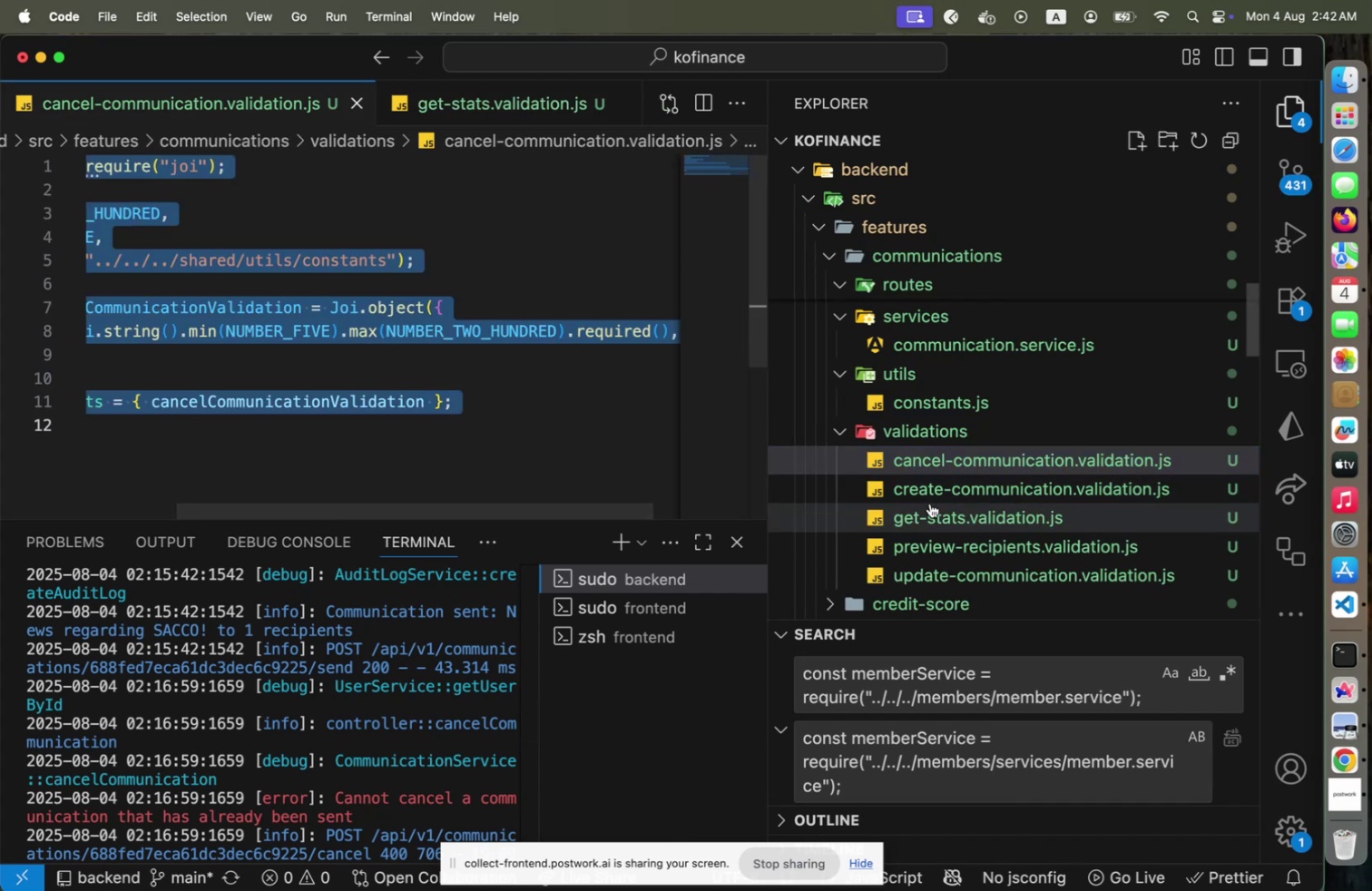 
left_click([930, 504])
 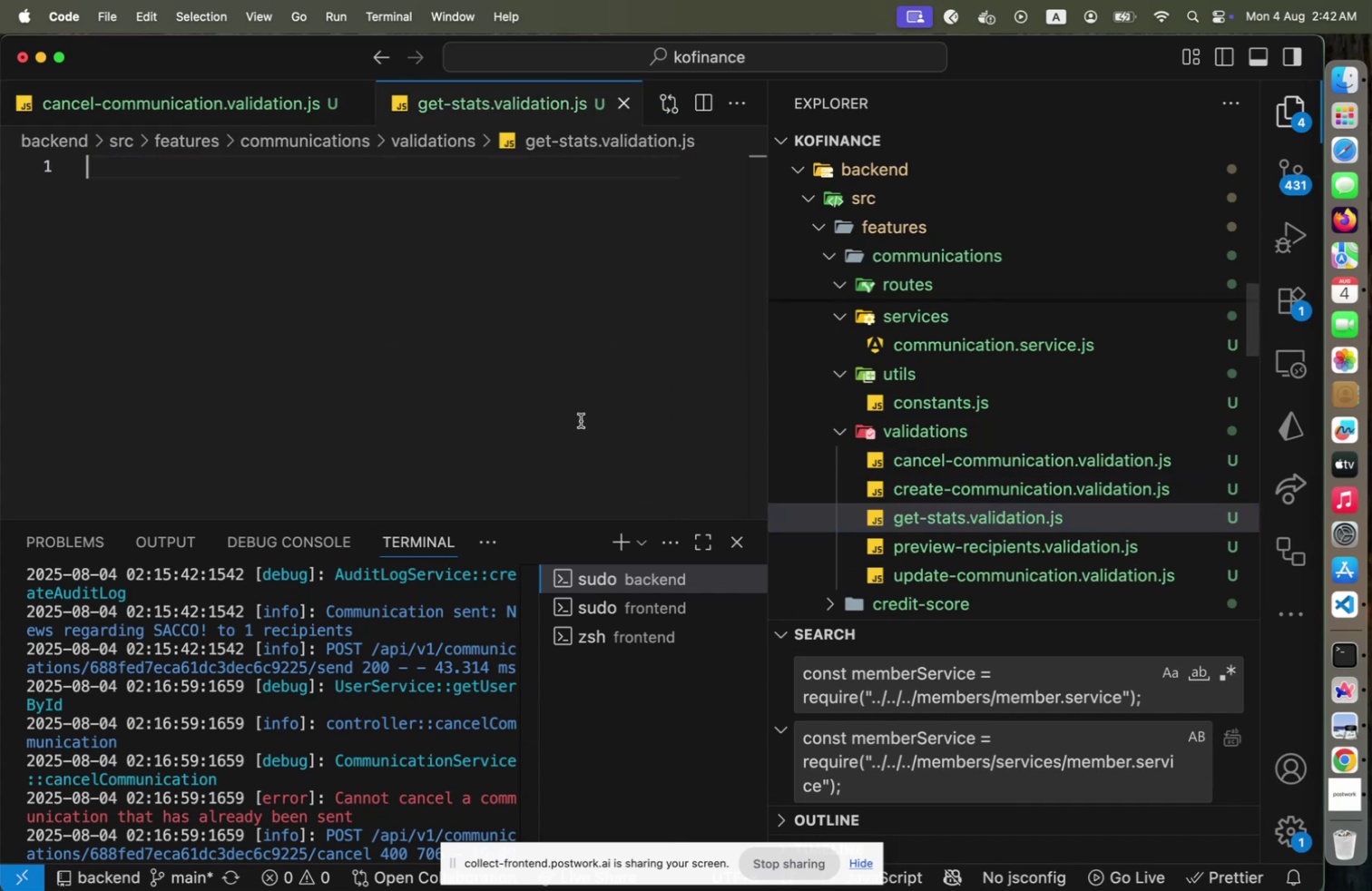 
key(Meta+CommandLeft)
 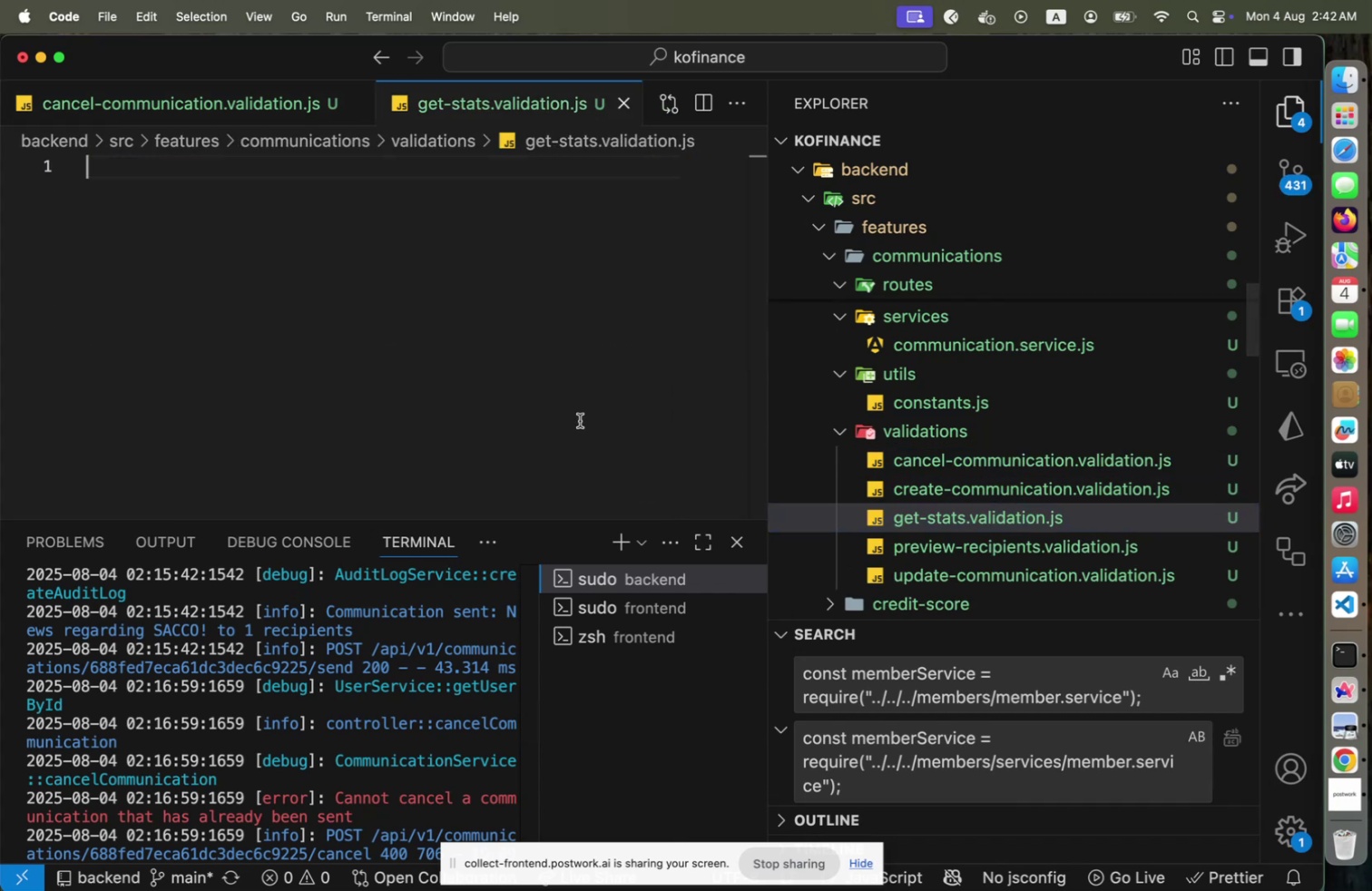 
key(Meta+A)
 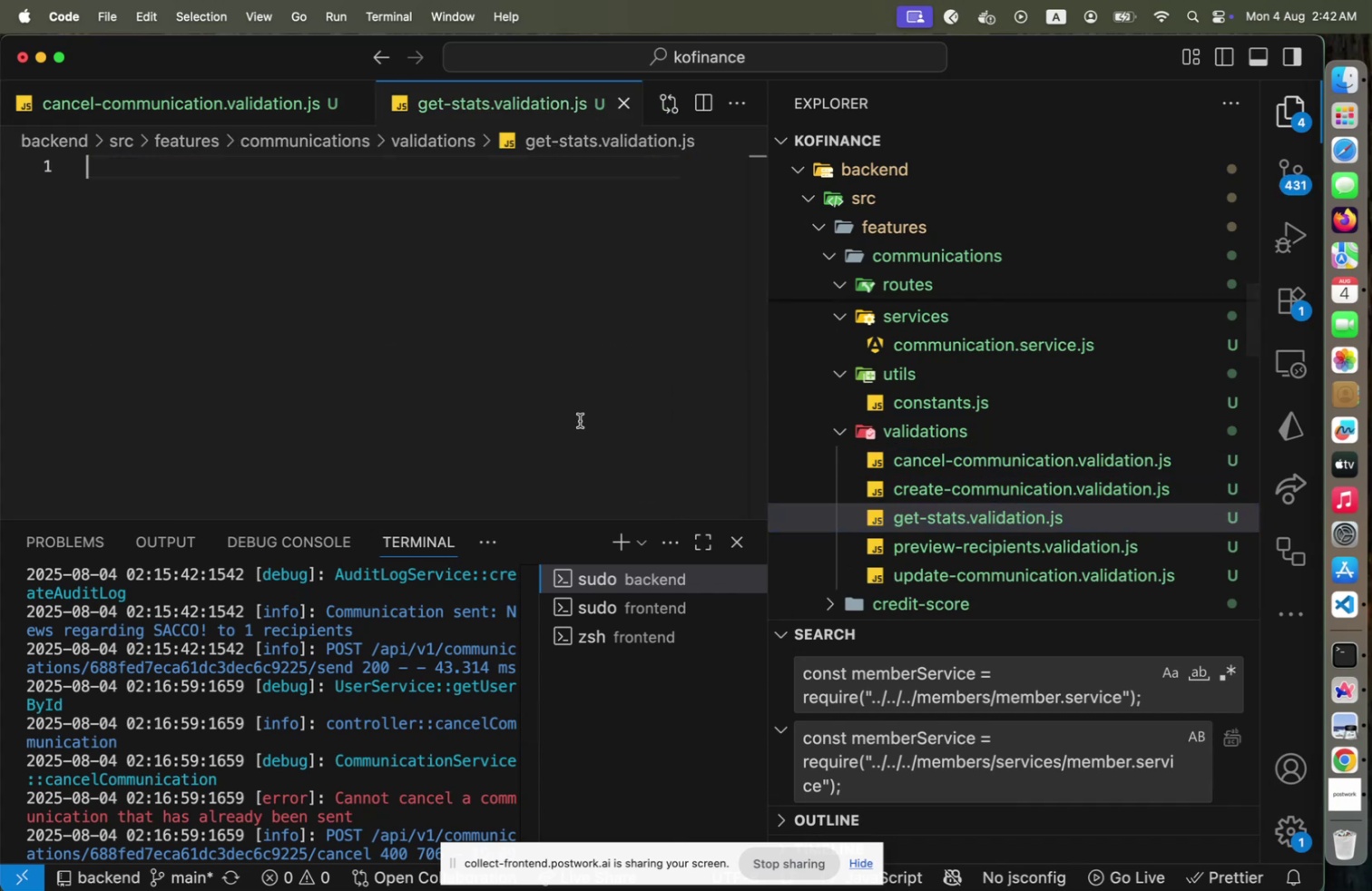 
key(Meta+V)
 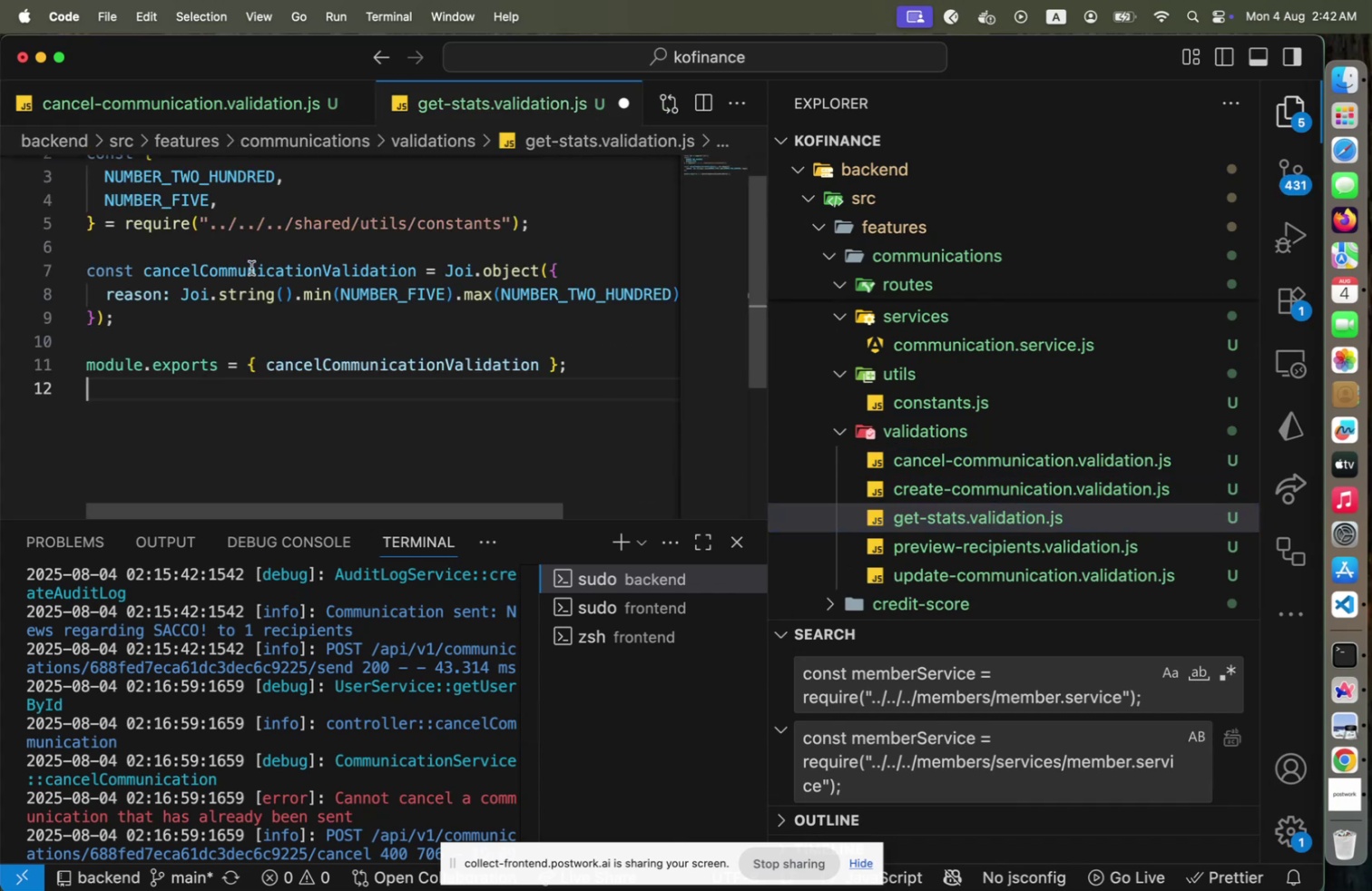 
double_click([250, 267])
 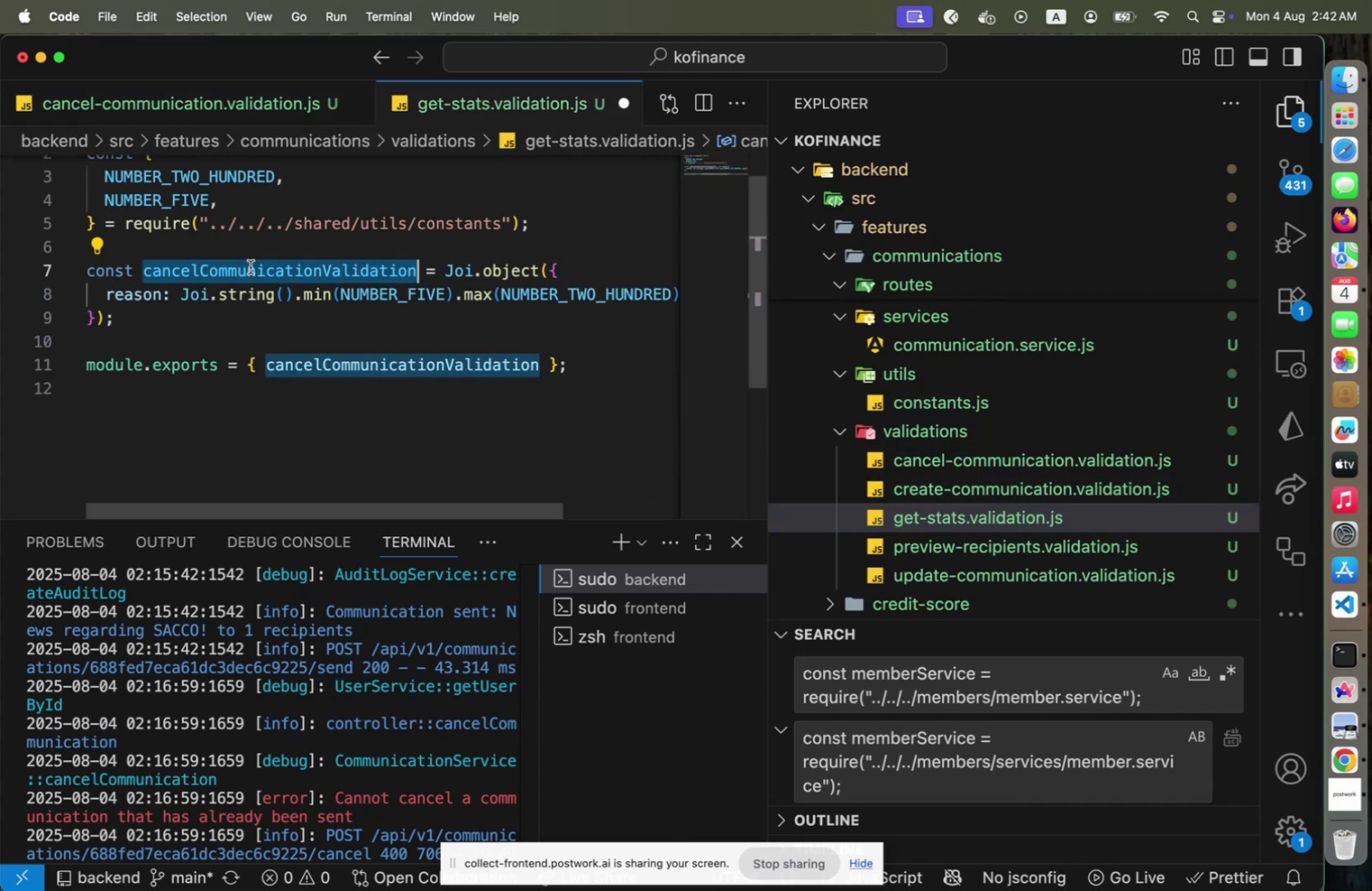 
key(ArrowRight)
 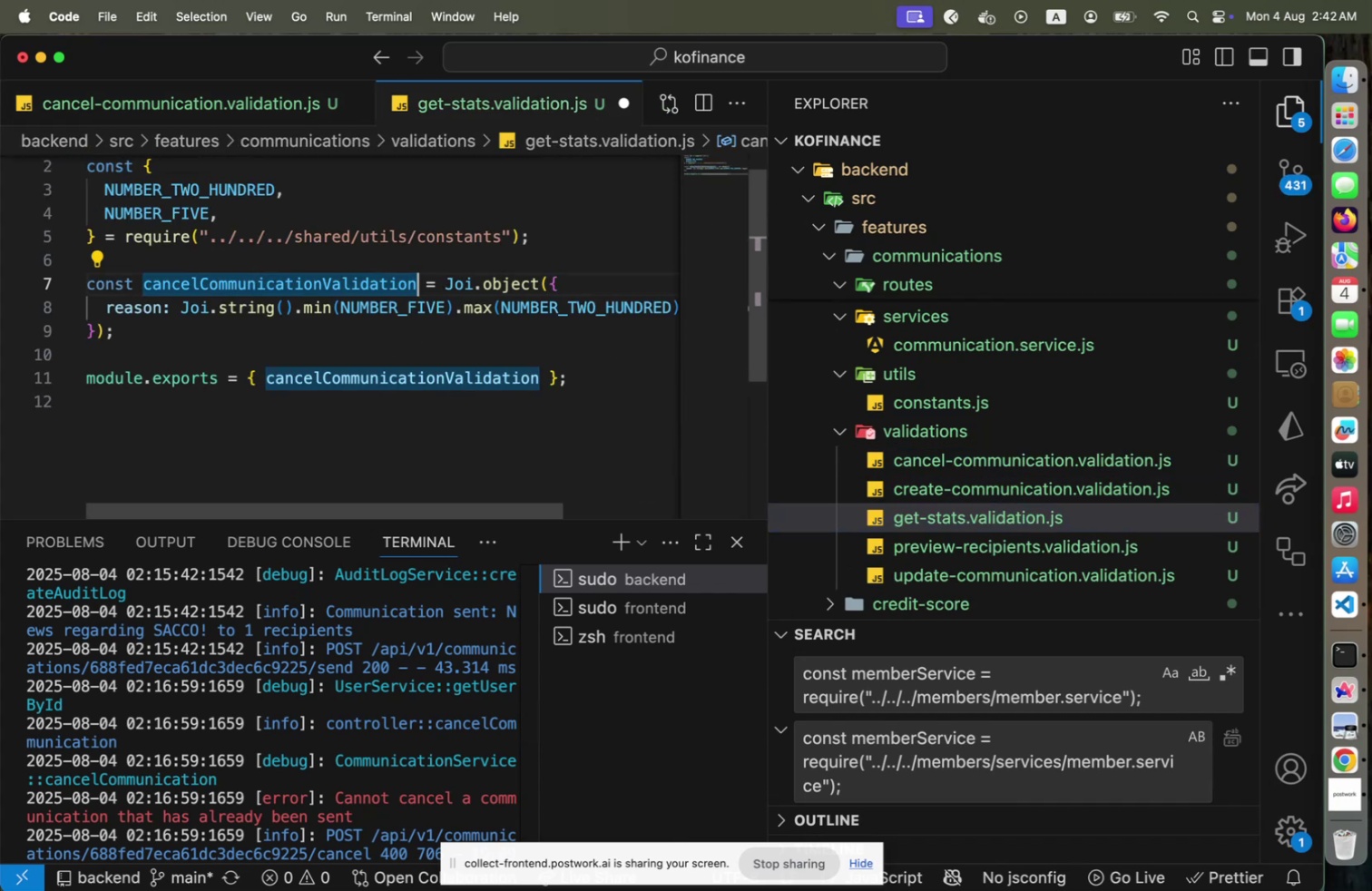 
key(ArrowLeft)
 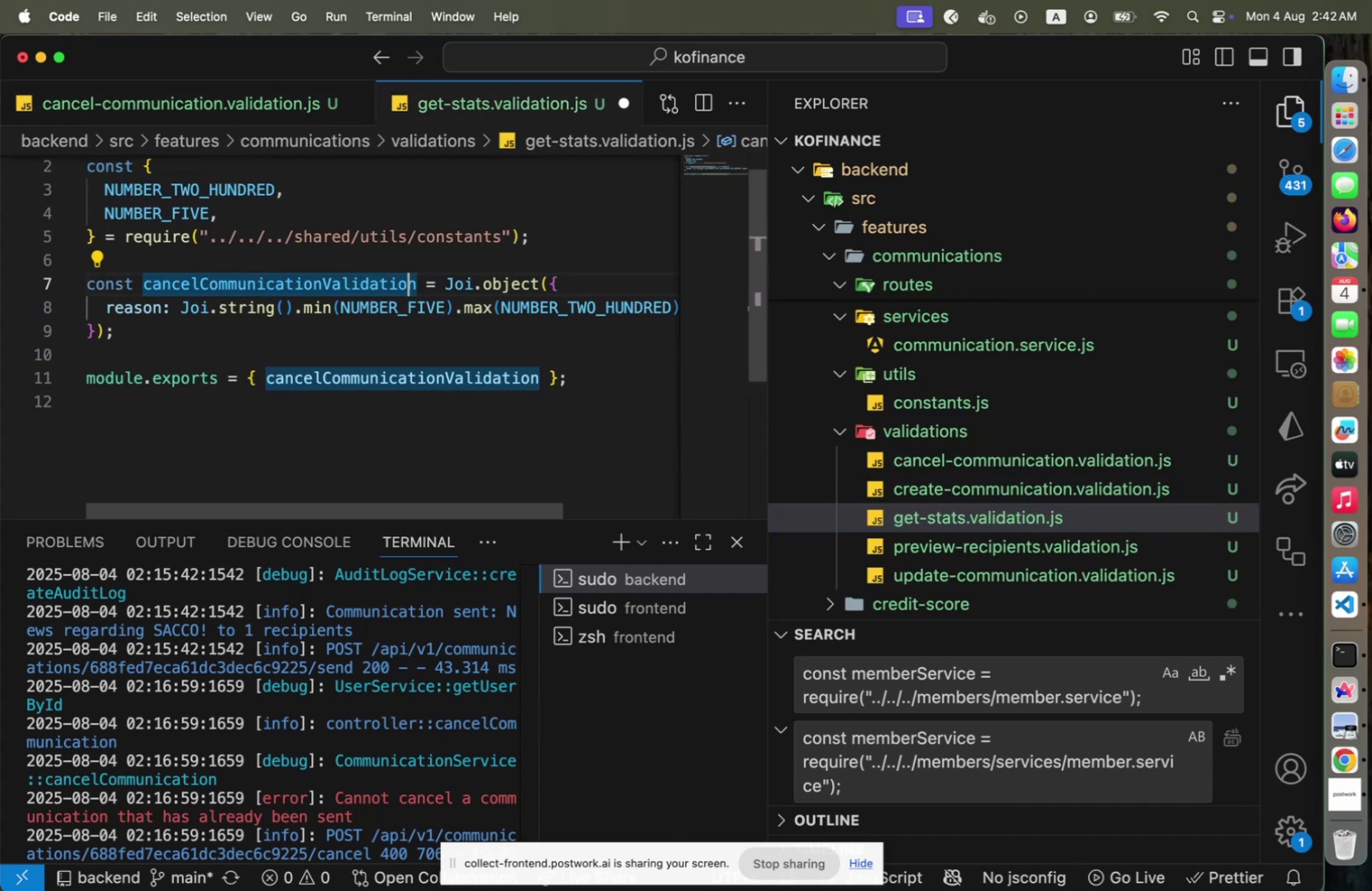 
key(Shift+ShiftLeft)
 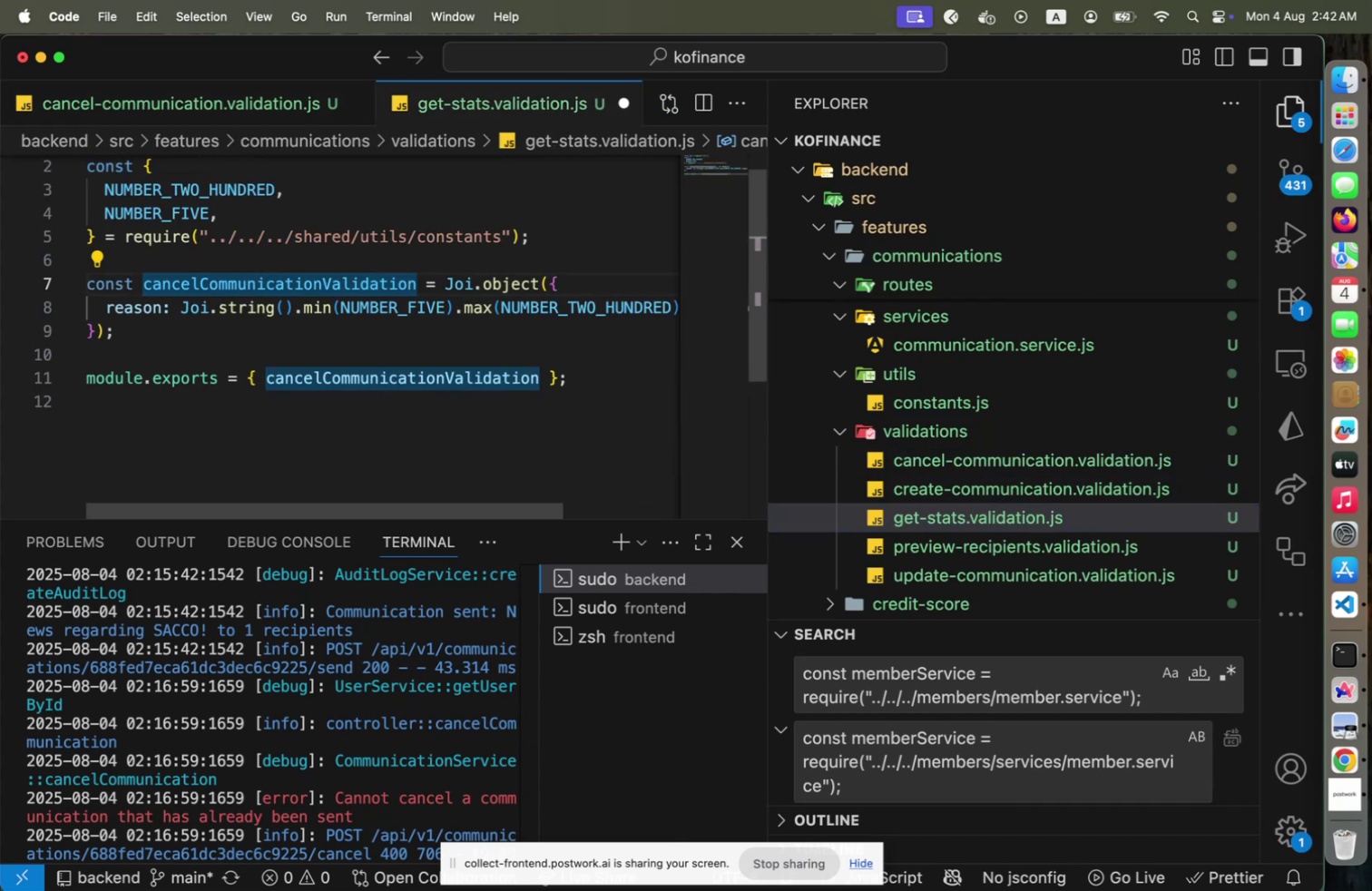 
key(ArrowLeft)
 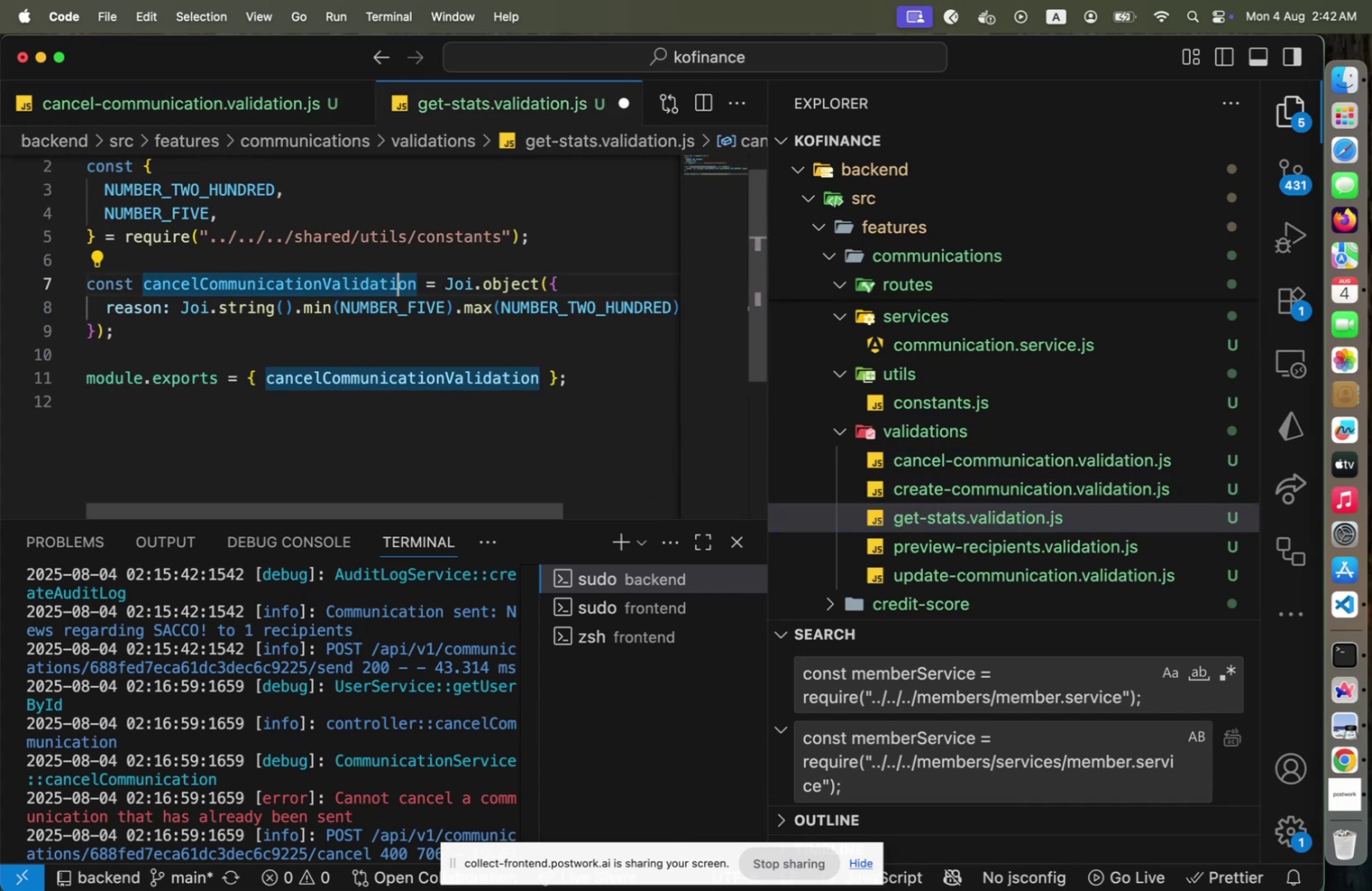 
key(Shift+ArrowRight)
 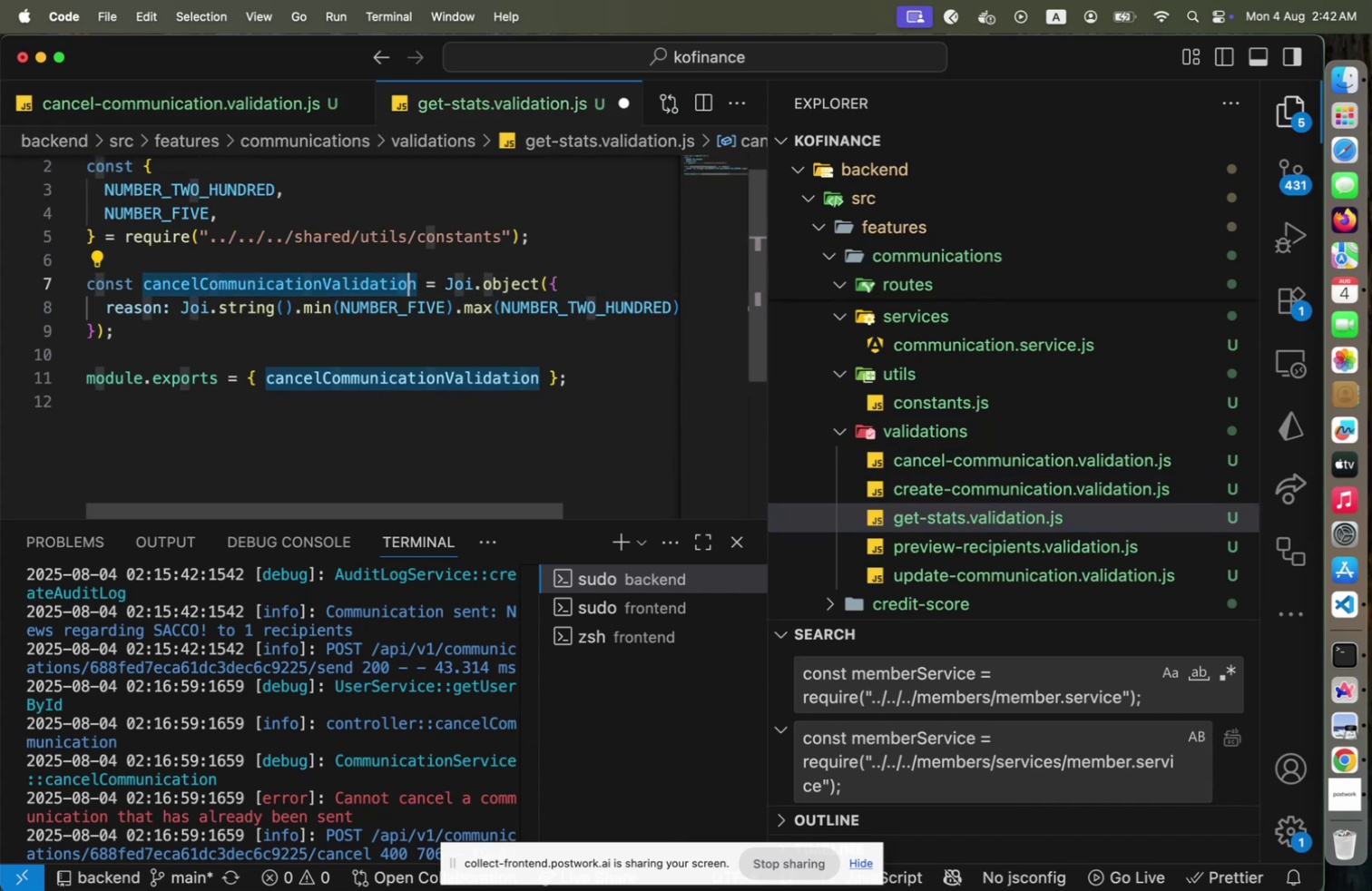 
key(ArrowLeft)
 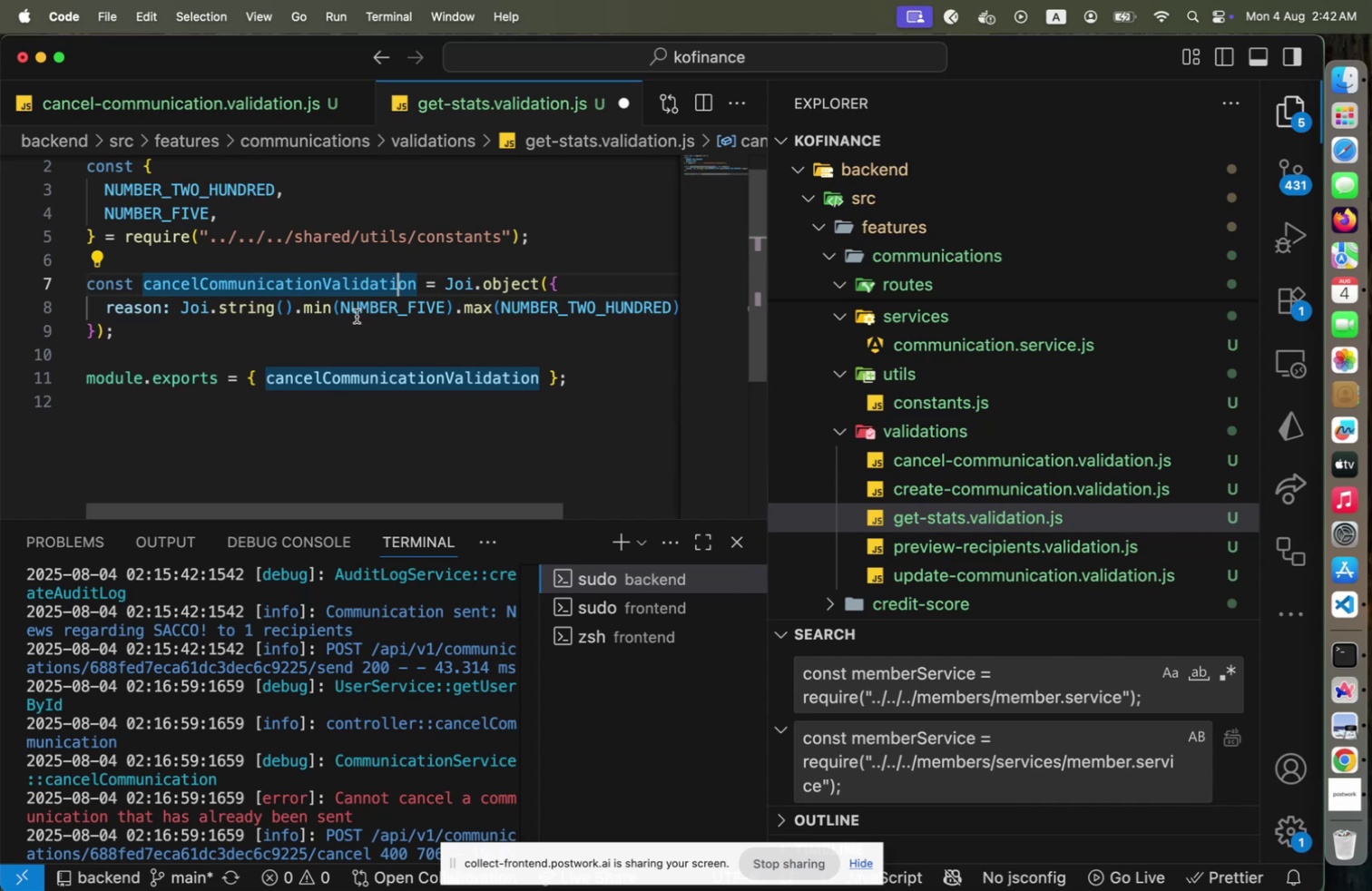 
left_click([330, 291])
 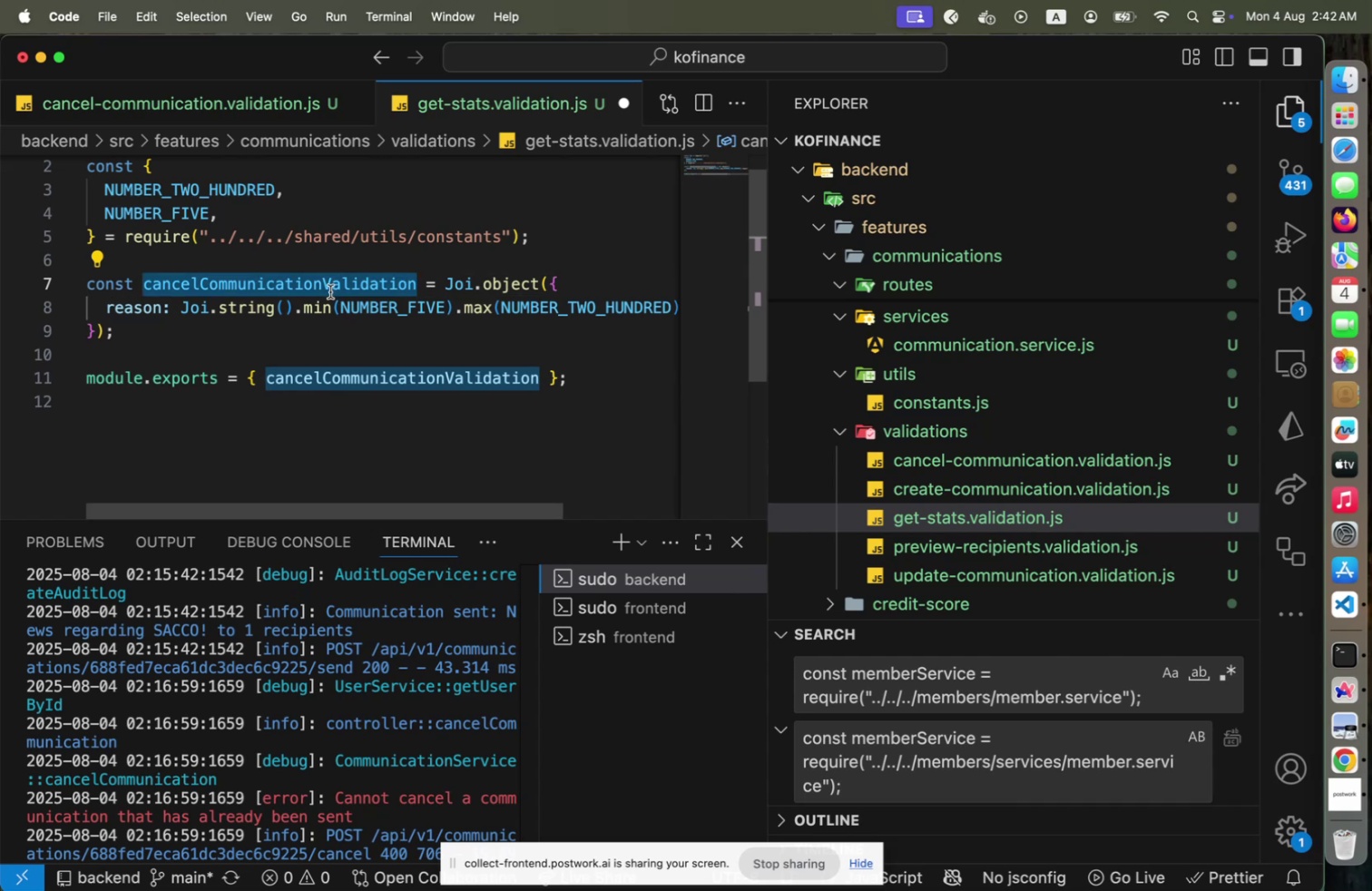 
key(Meta+Shift+CommandLeft)
 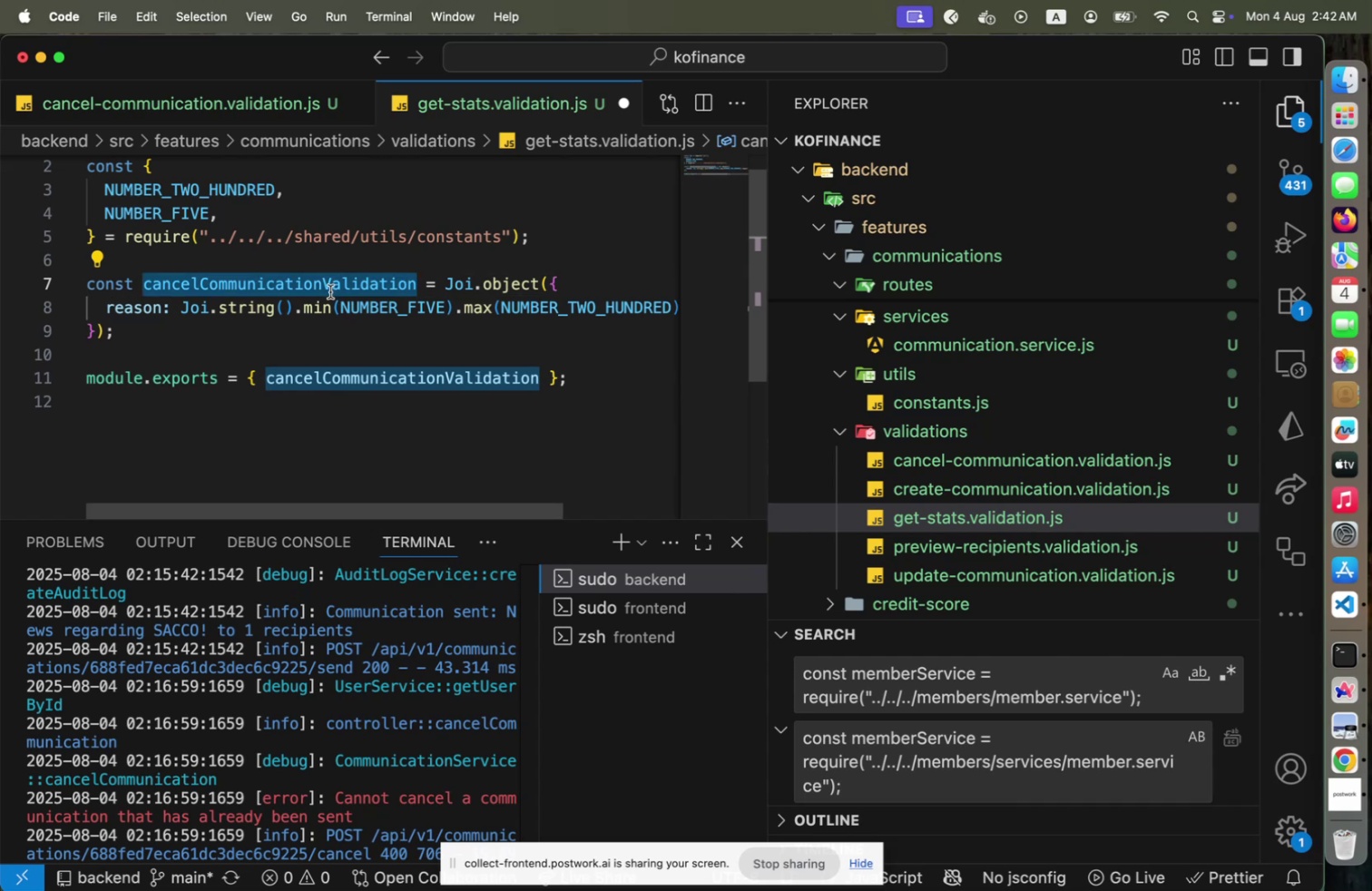 
key(Meta+Shift+L)
 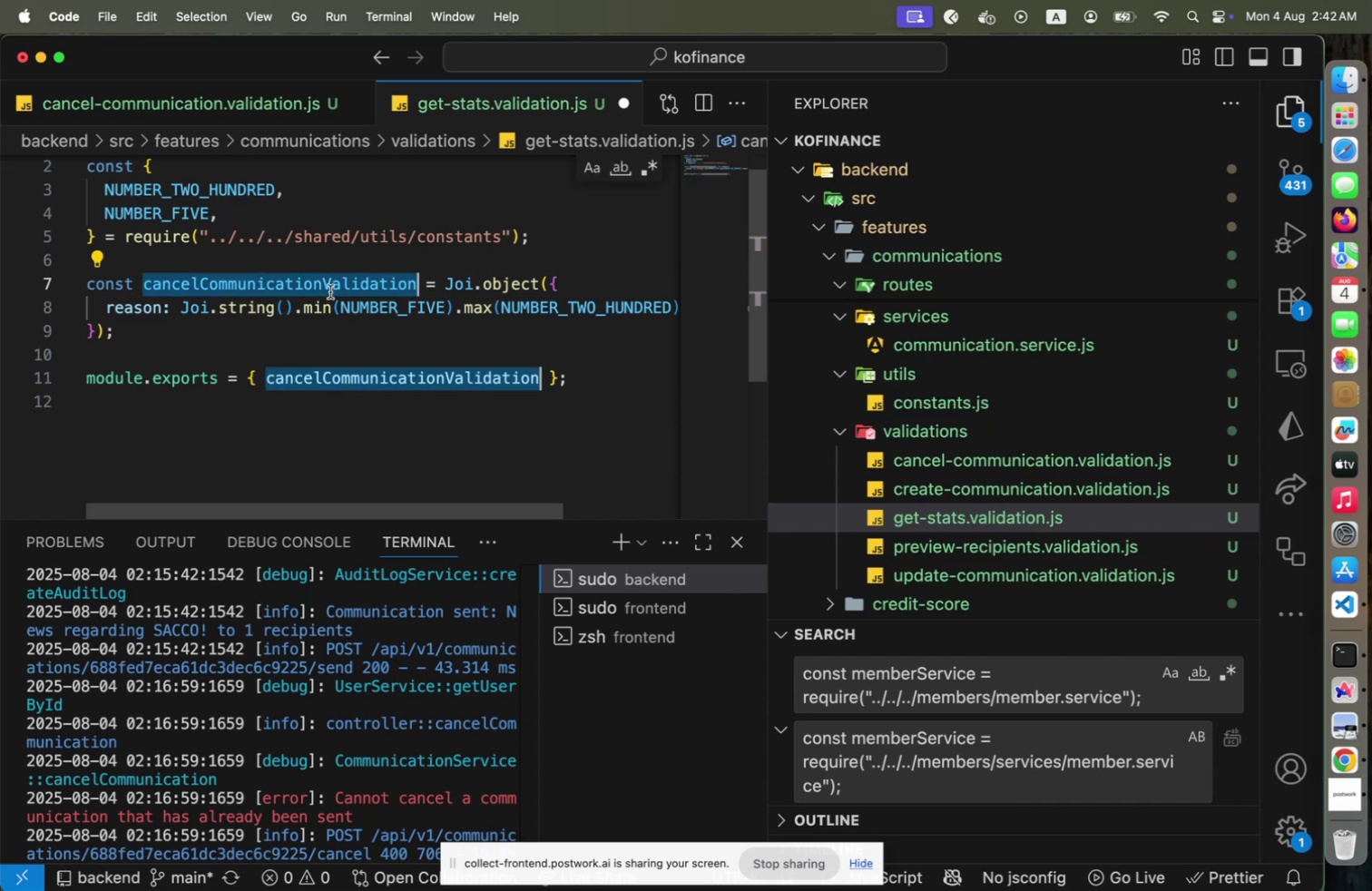 
key(ArrowLeft)
 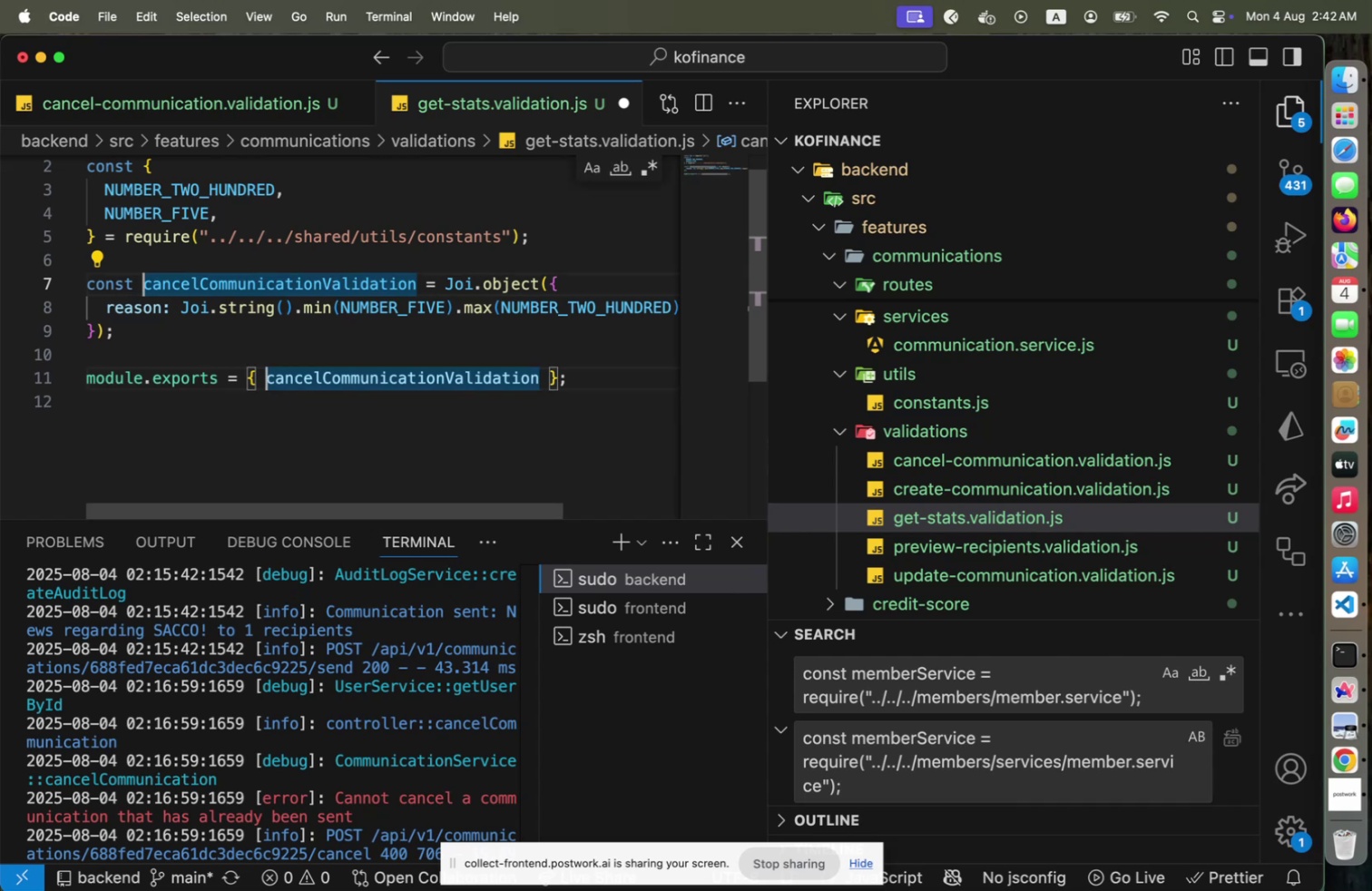 
hold_key(key=ArrowRight, duration=1.5)
 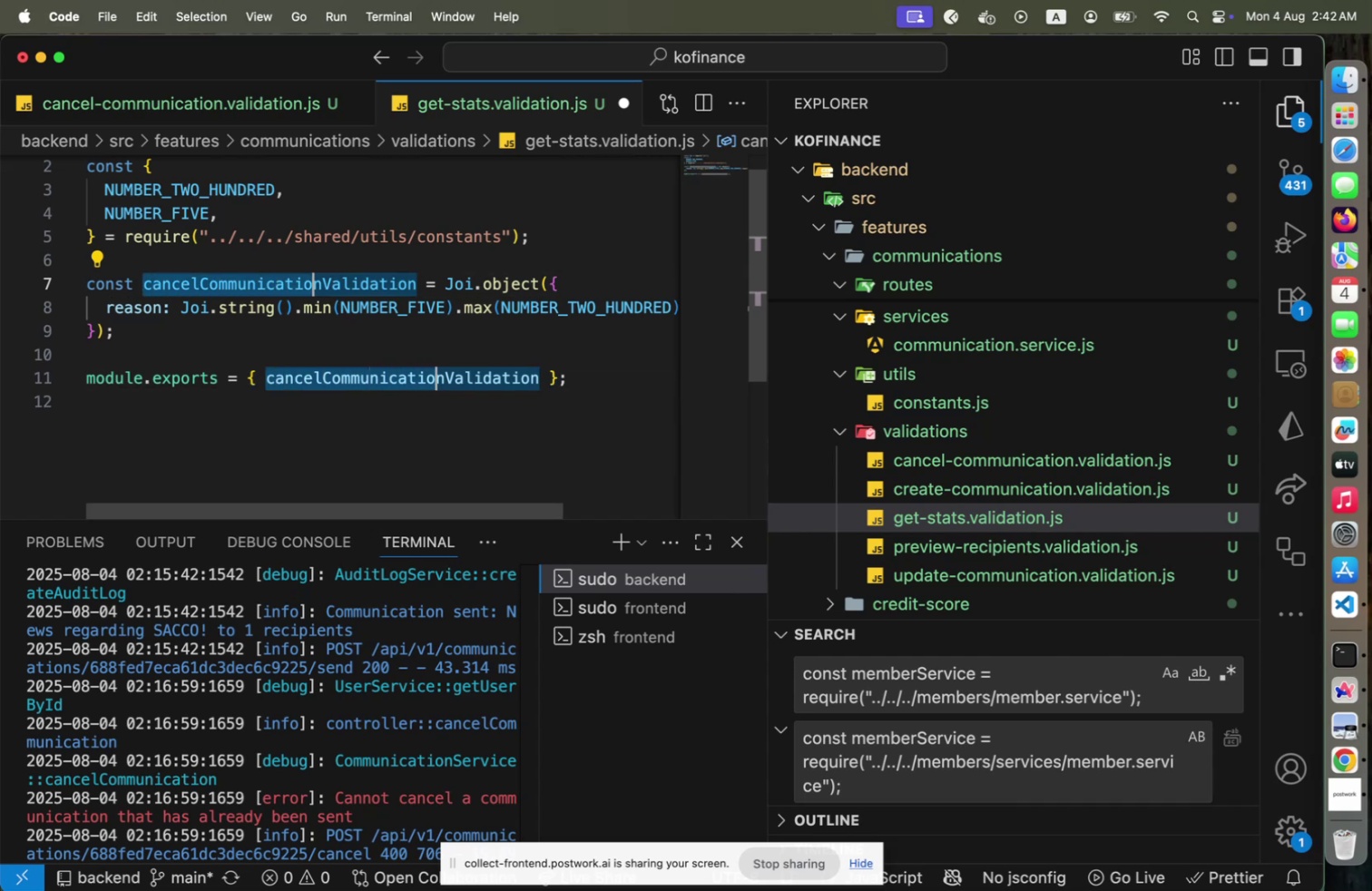 
hold_key(key=ArrowRight, duration=0.36)
 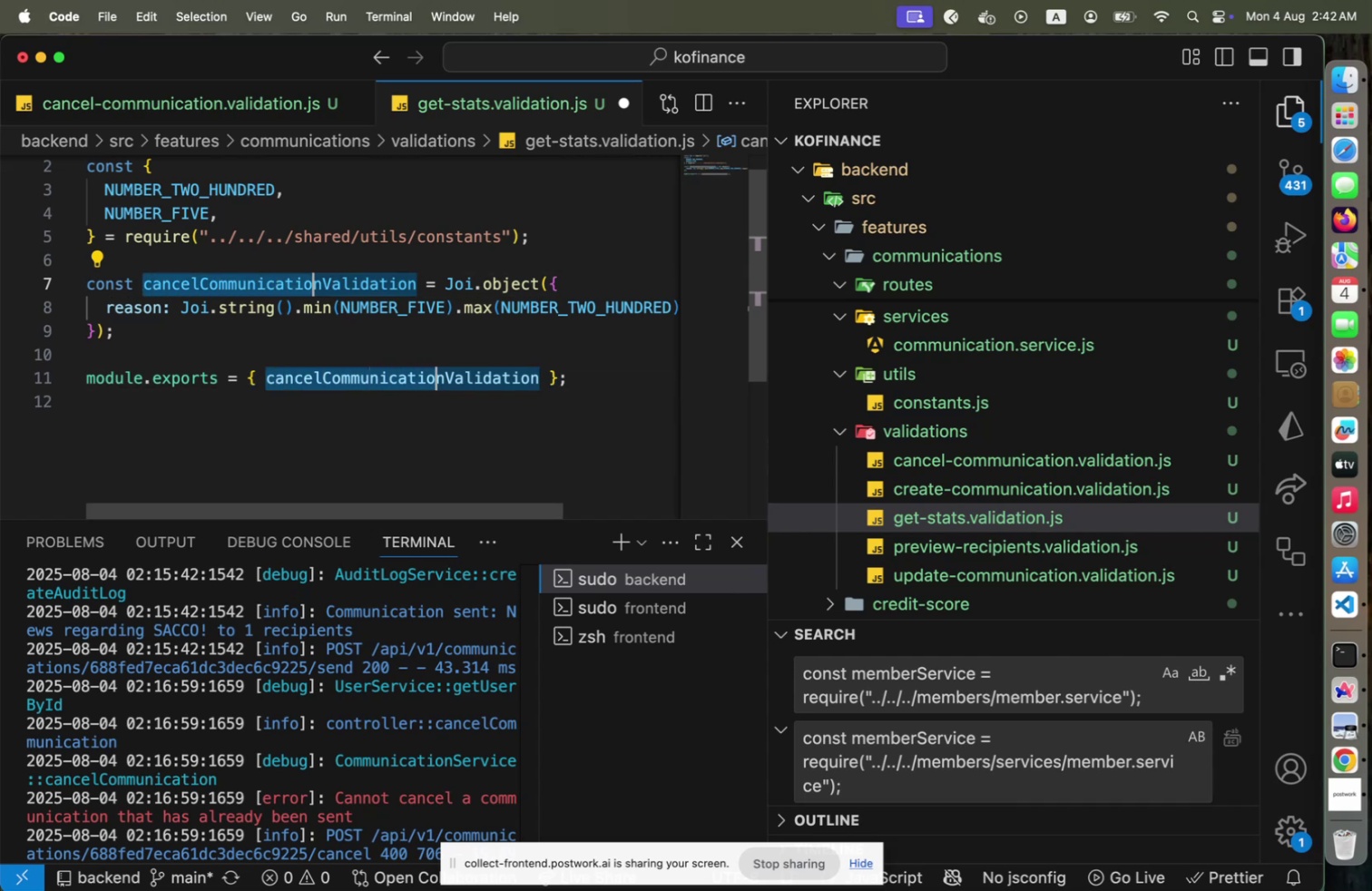 
key(Shift+ArrowRight)
 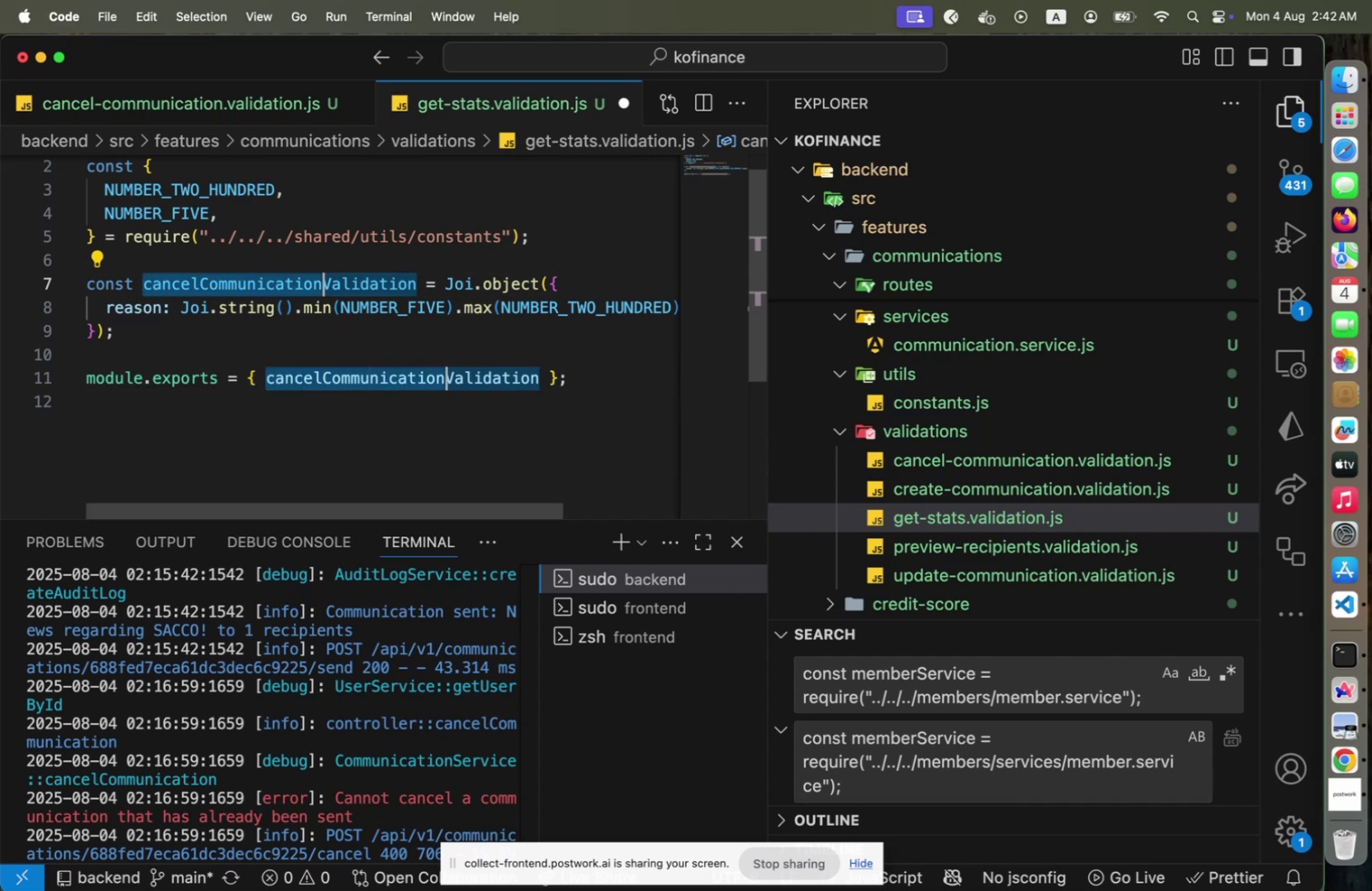 
type(getStats)
key(Escape)
key(Escape)
 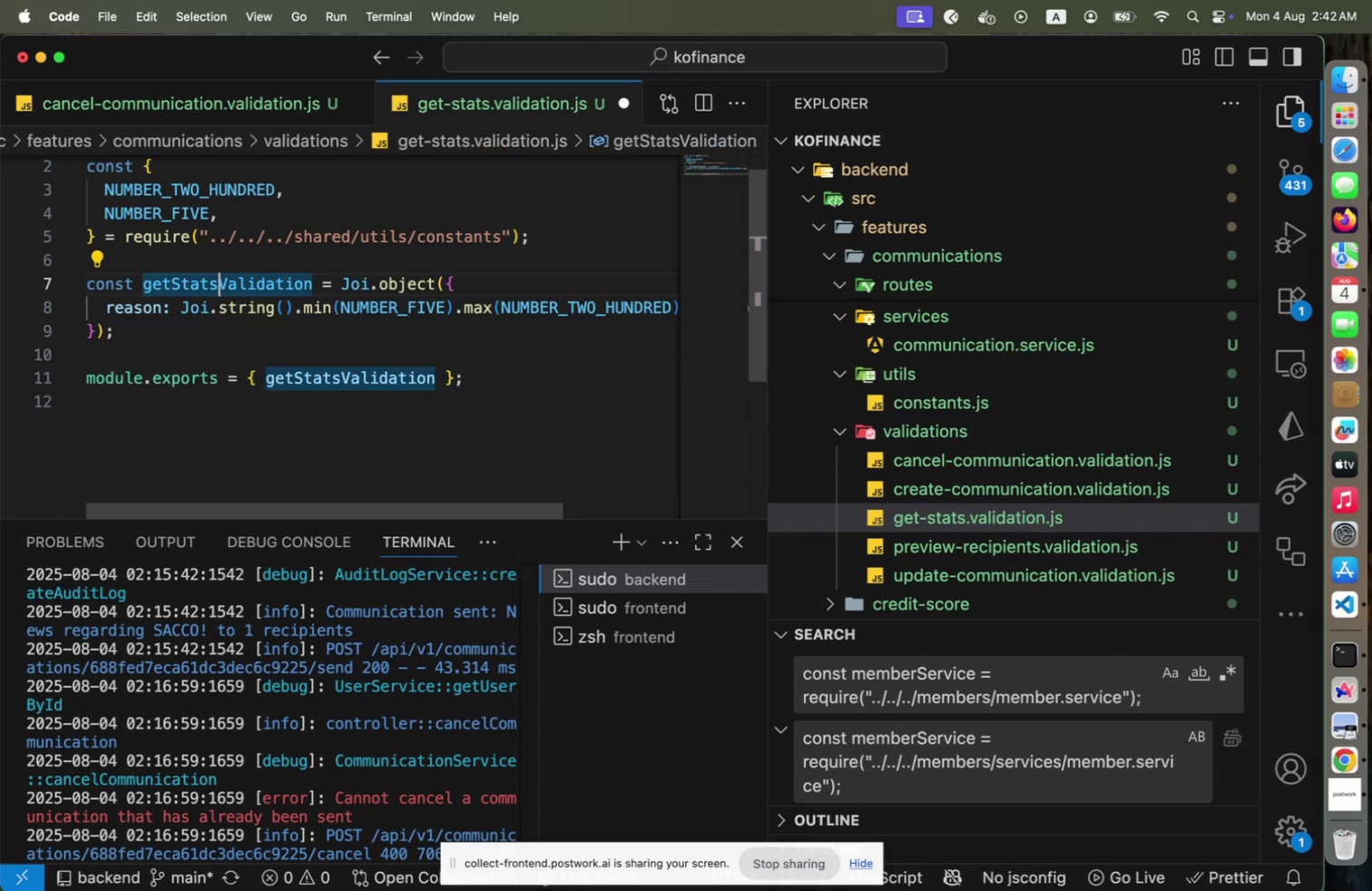 
key(ArrowDown)
 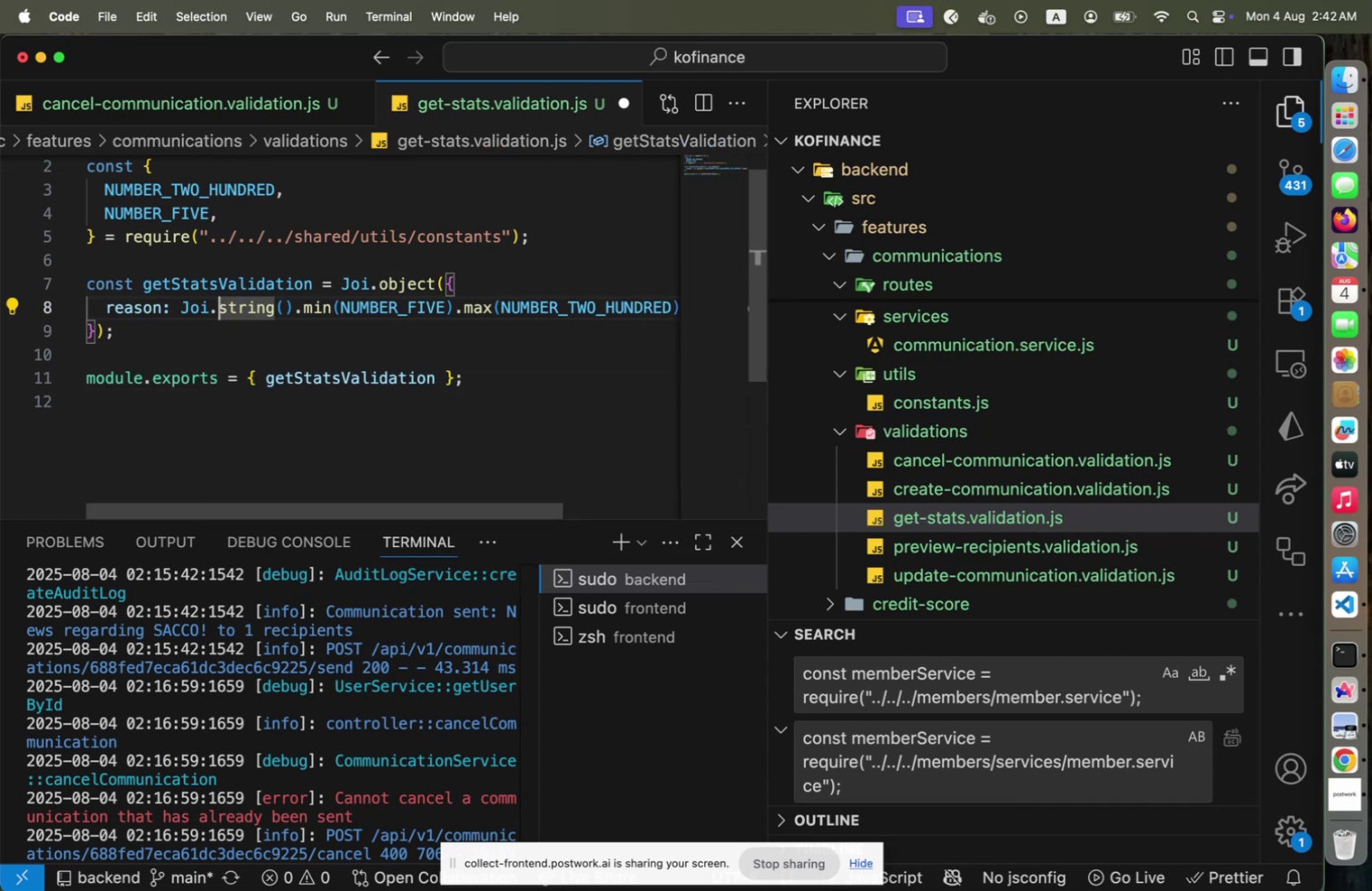 
key(Home)
 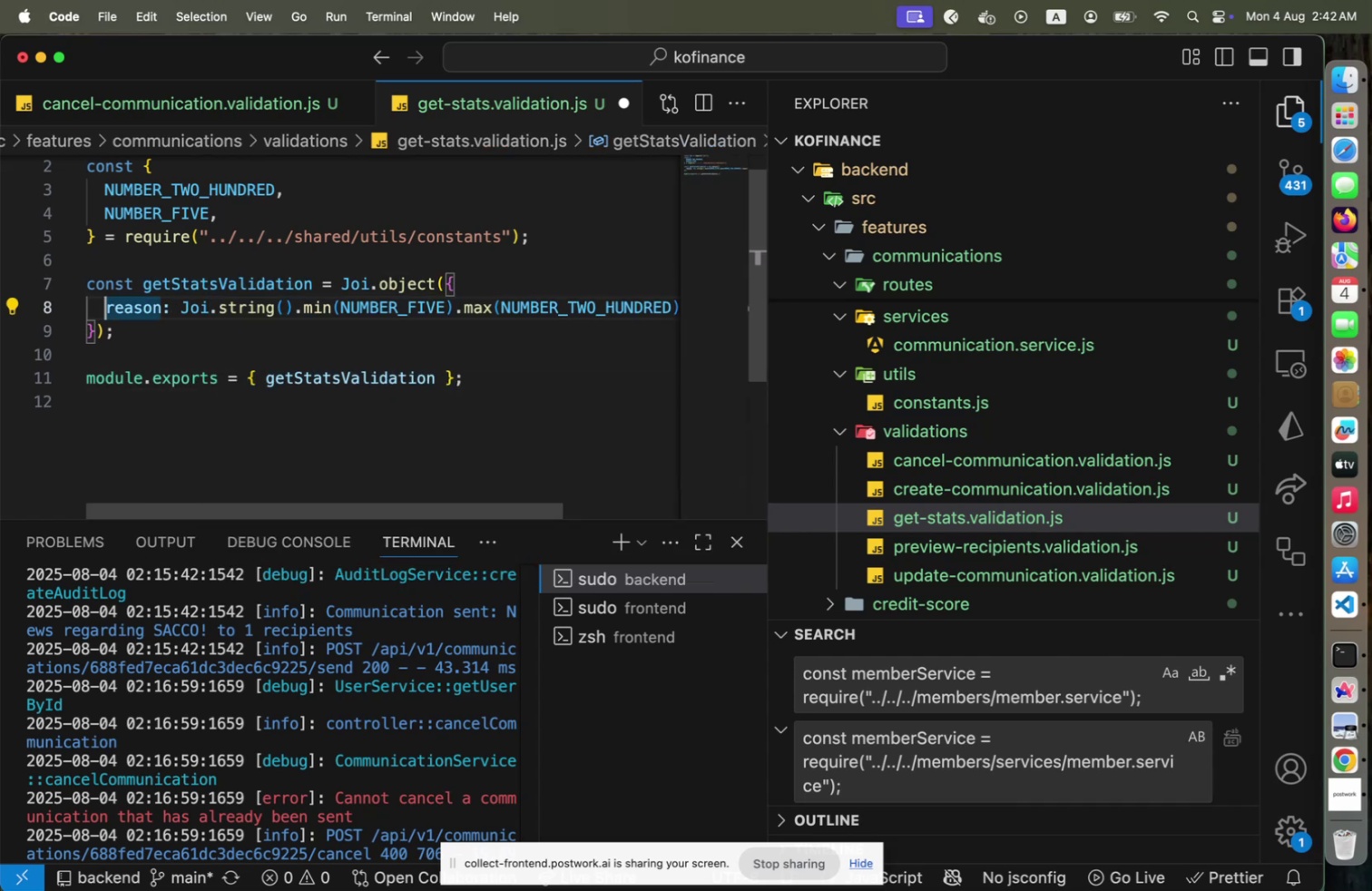 
key(Alt+Shift+OptionLeft)
 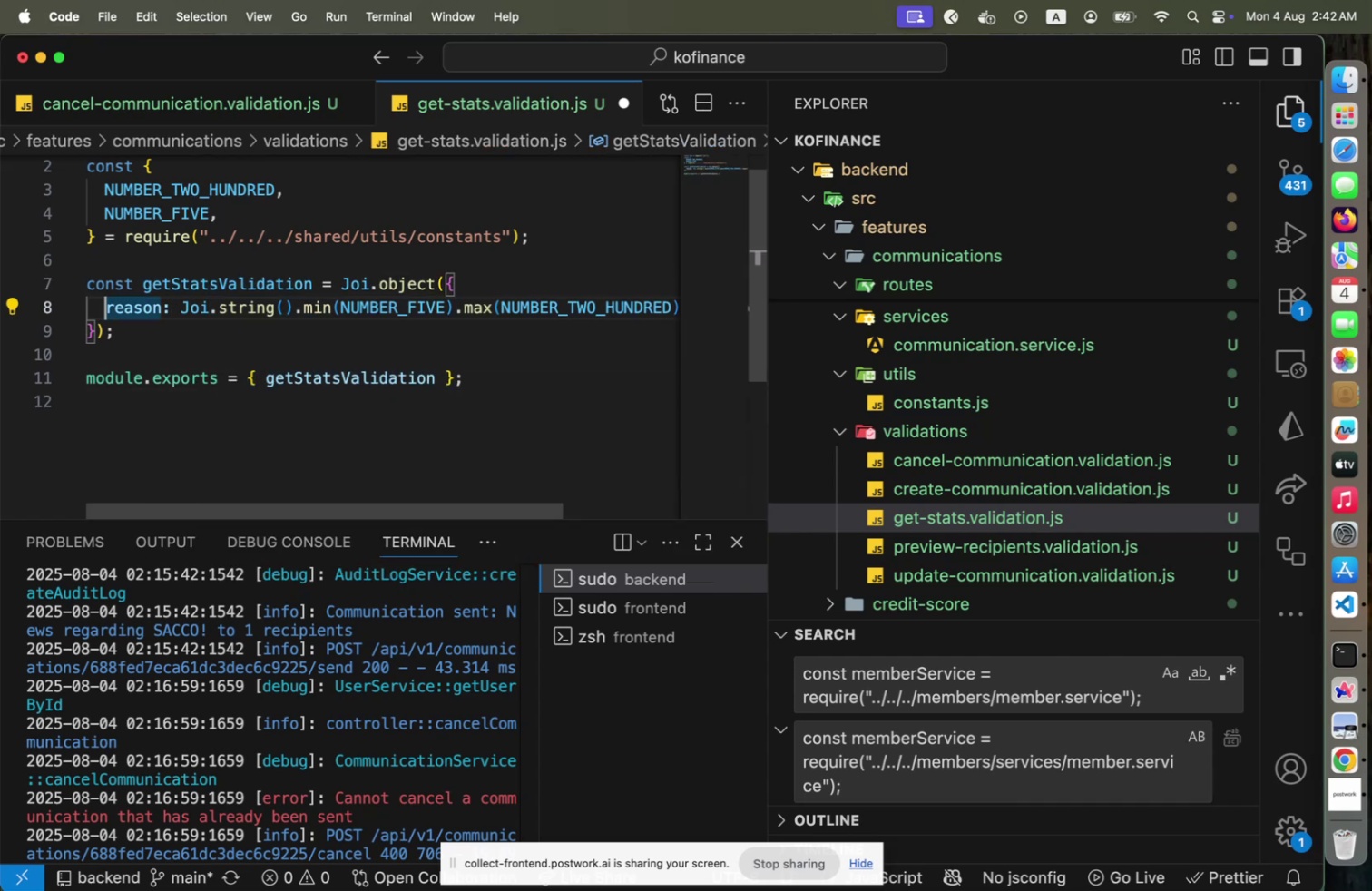 
key(Alt+Shift+ArrowDown)
 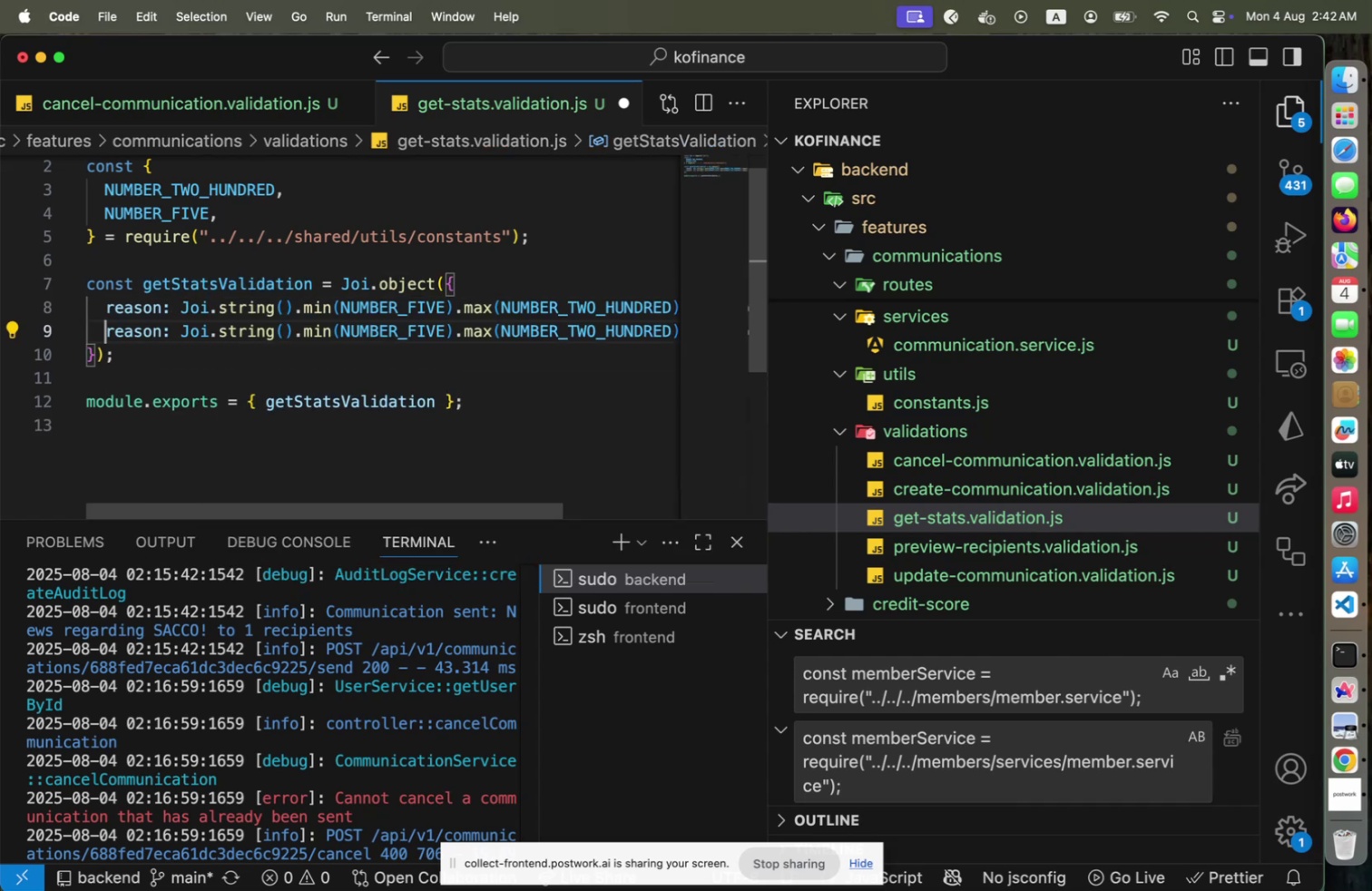 
key(ArrowUp)
 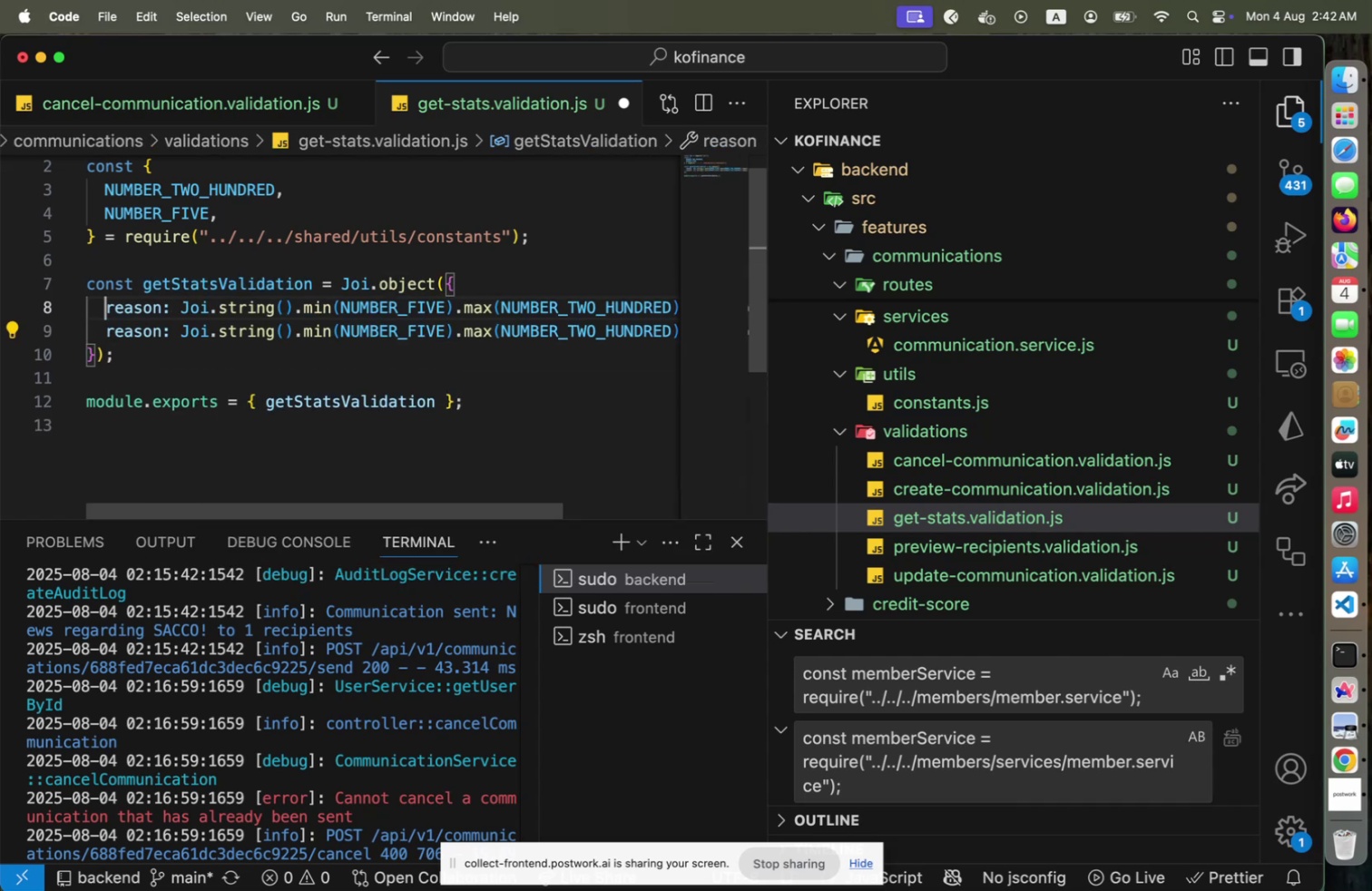 
key(Shift+ArrowRight)
 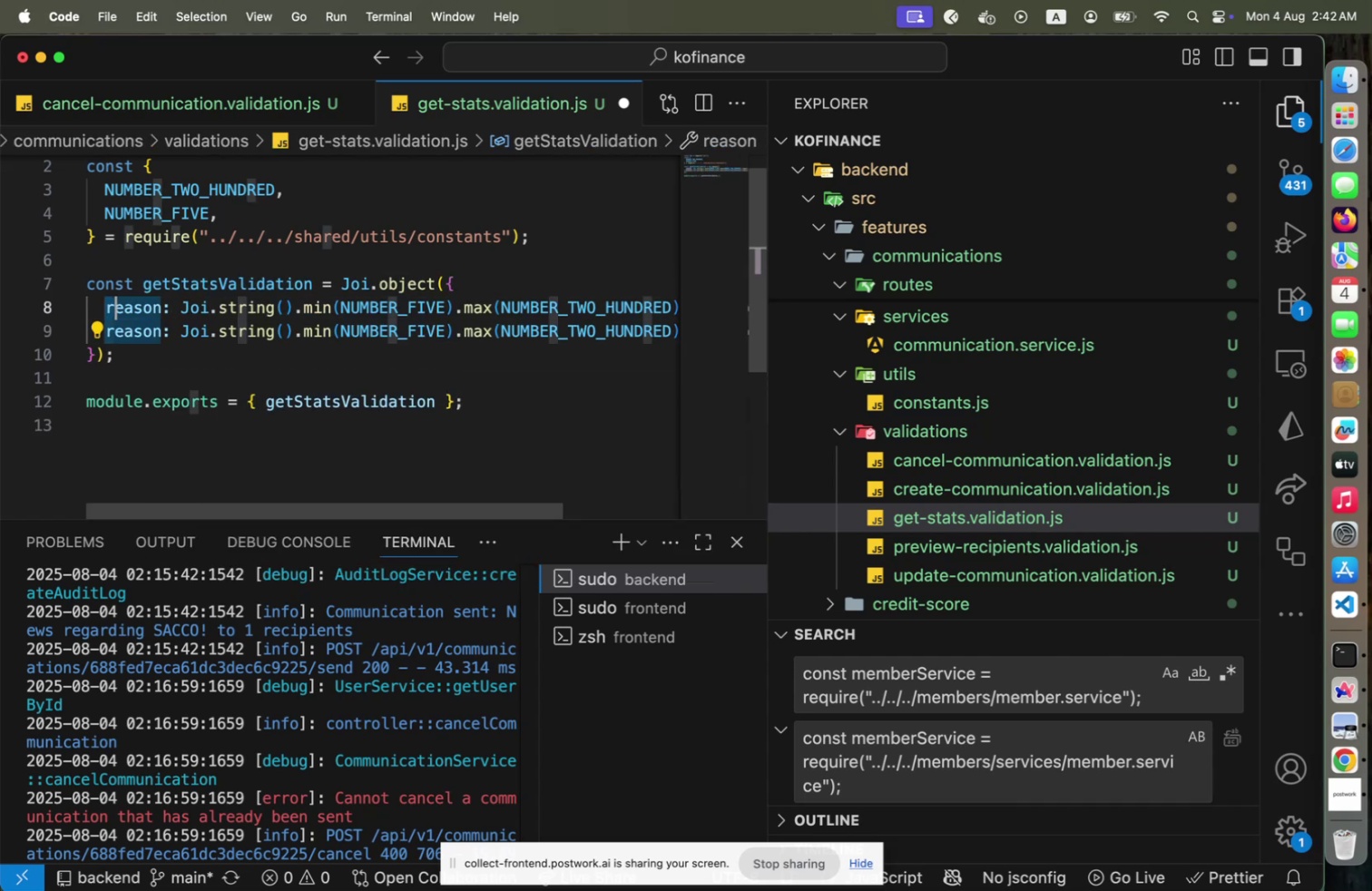 
key(Shift+ArrowRight)
 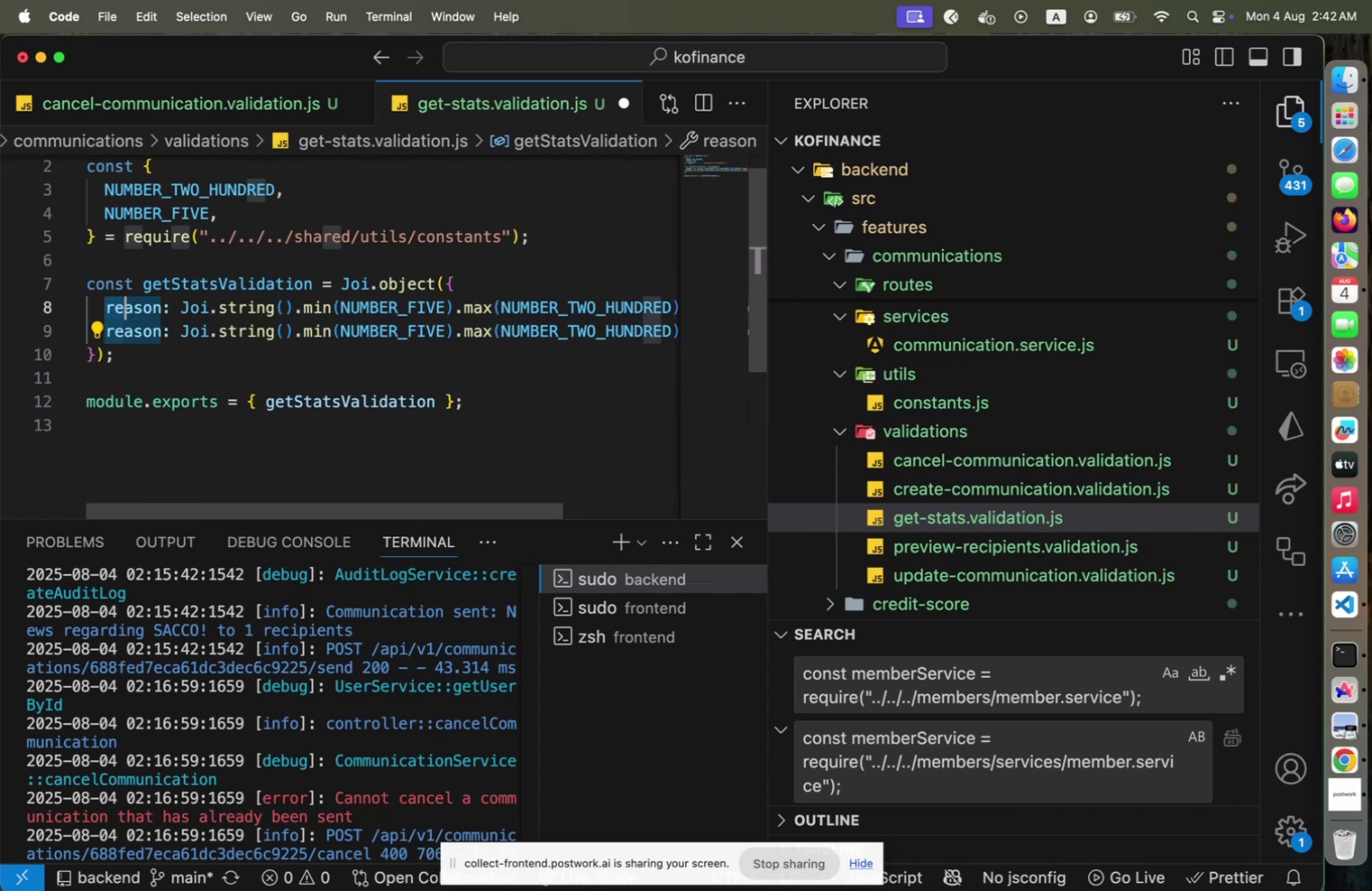 
key(Shift+ArrowRight)
 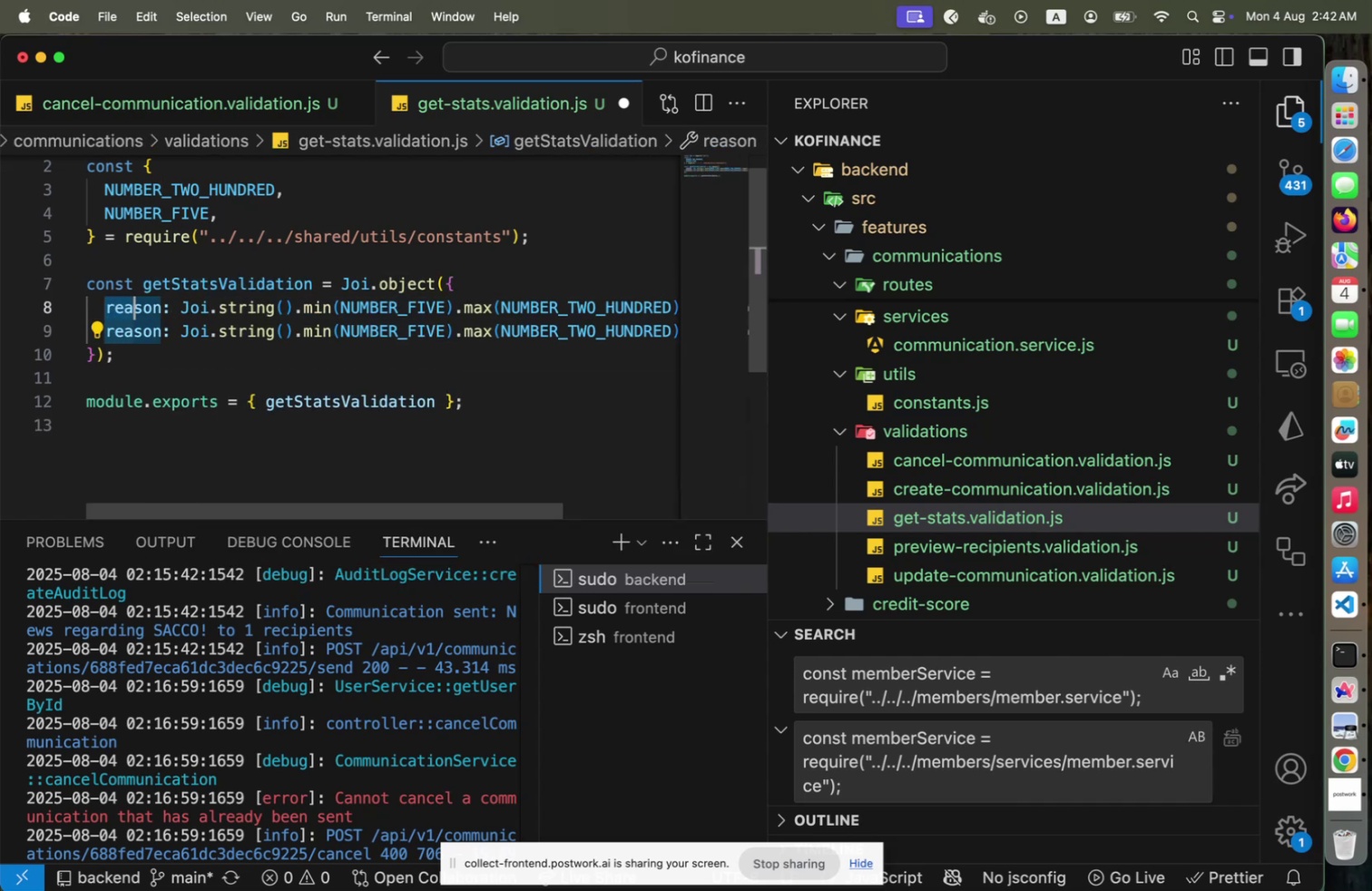 
key(Shift+ArrowRight)
 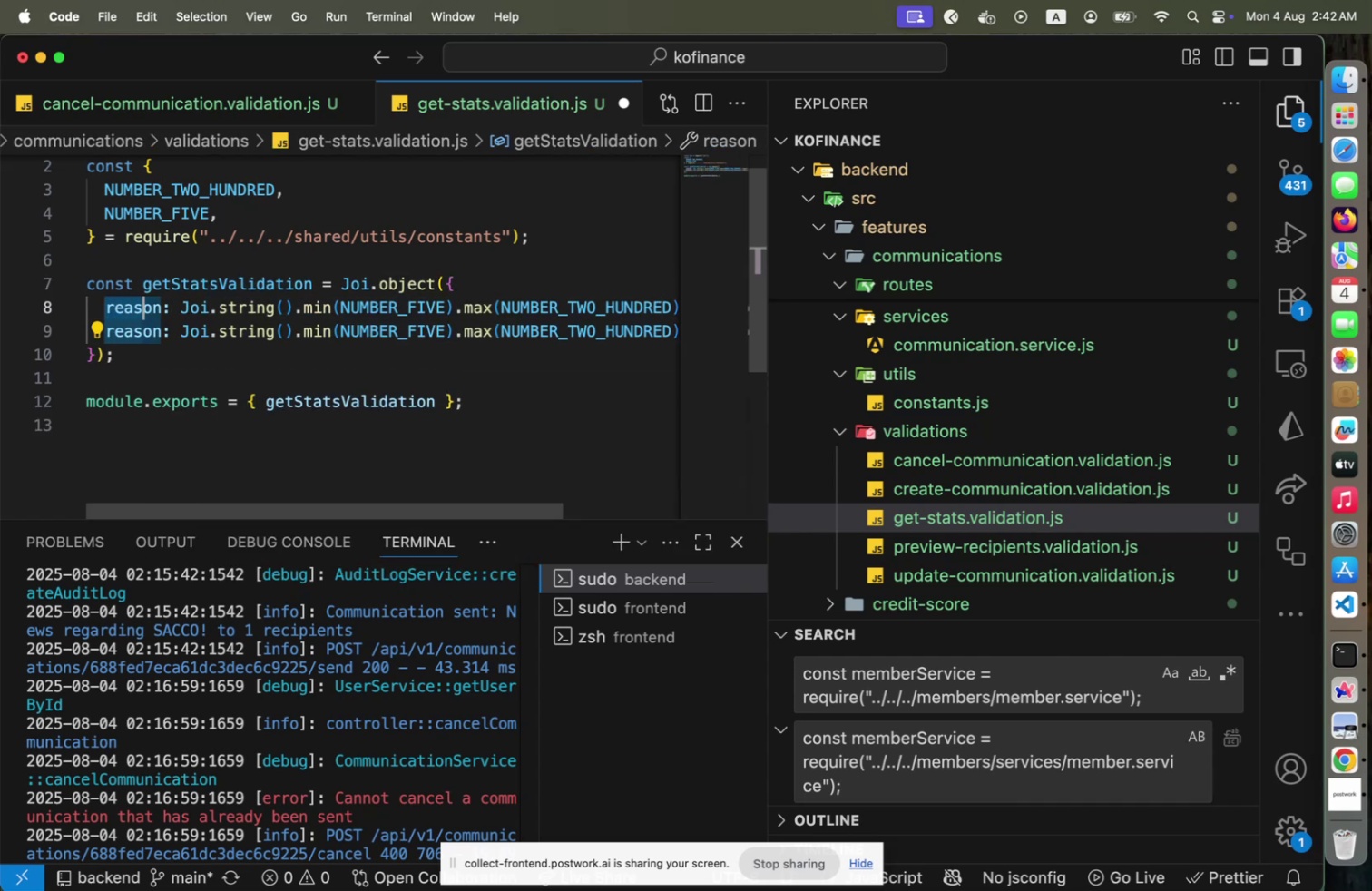 
key(Shift+ArrowRight)
 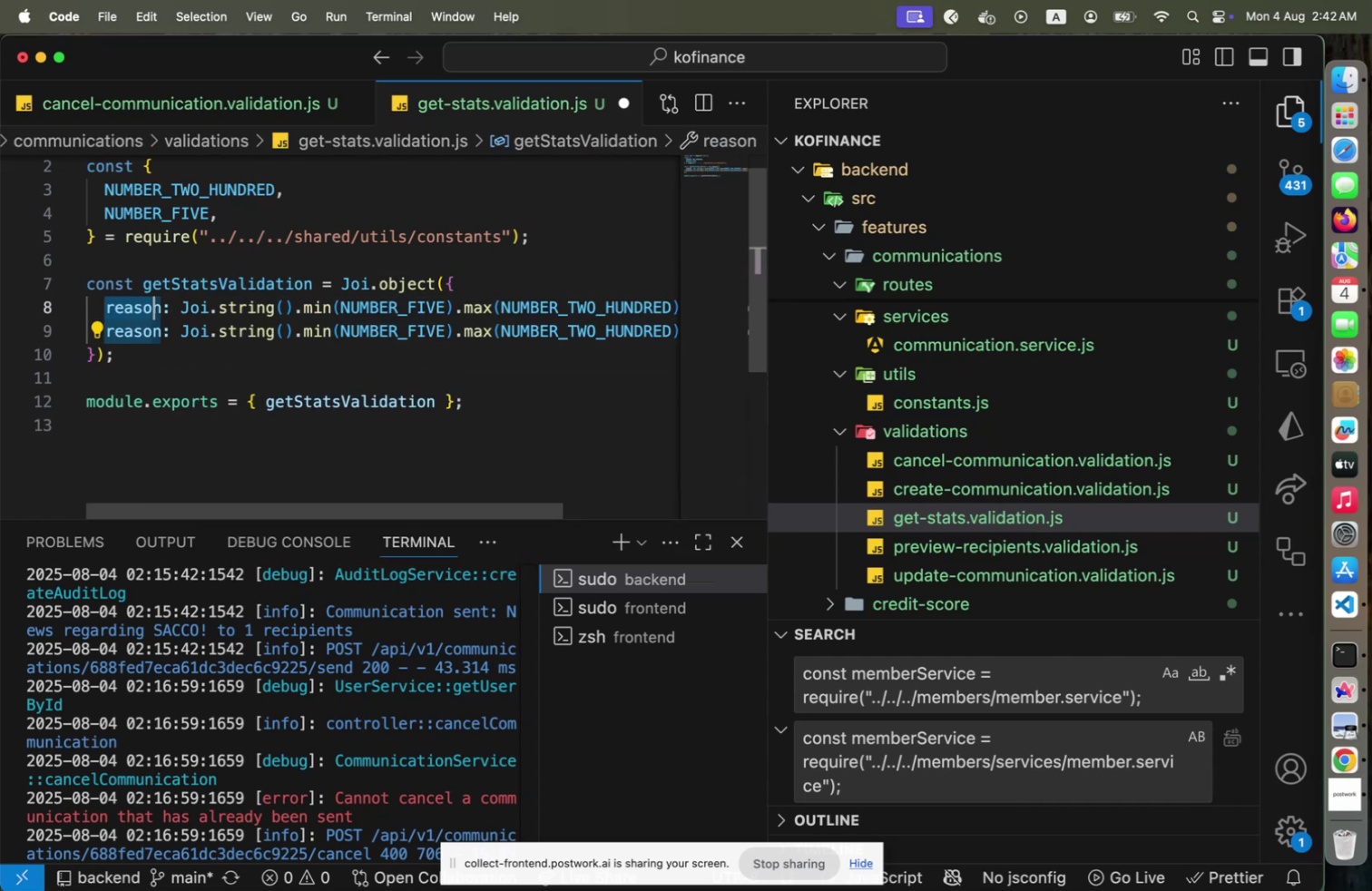 
key(Shift+ArrowRight)
 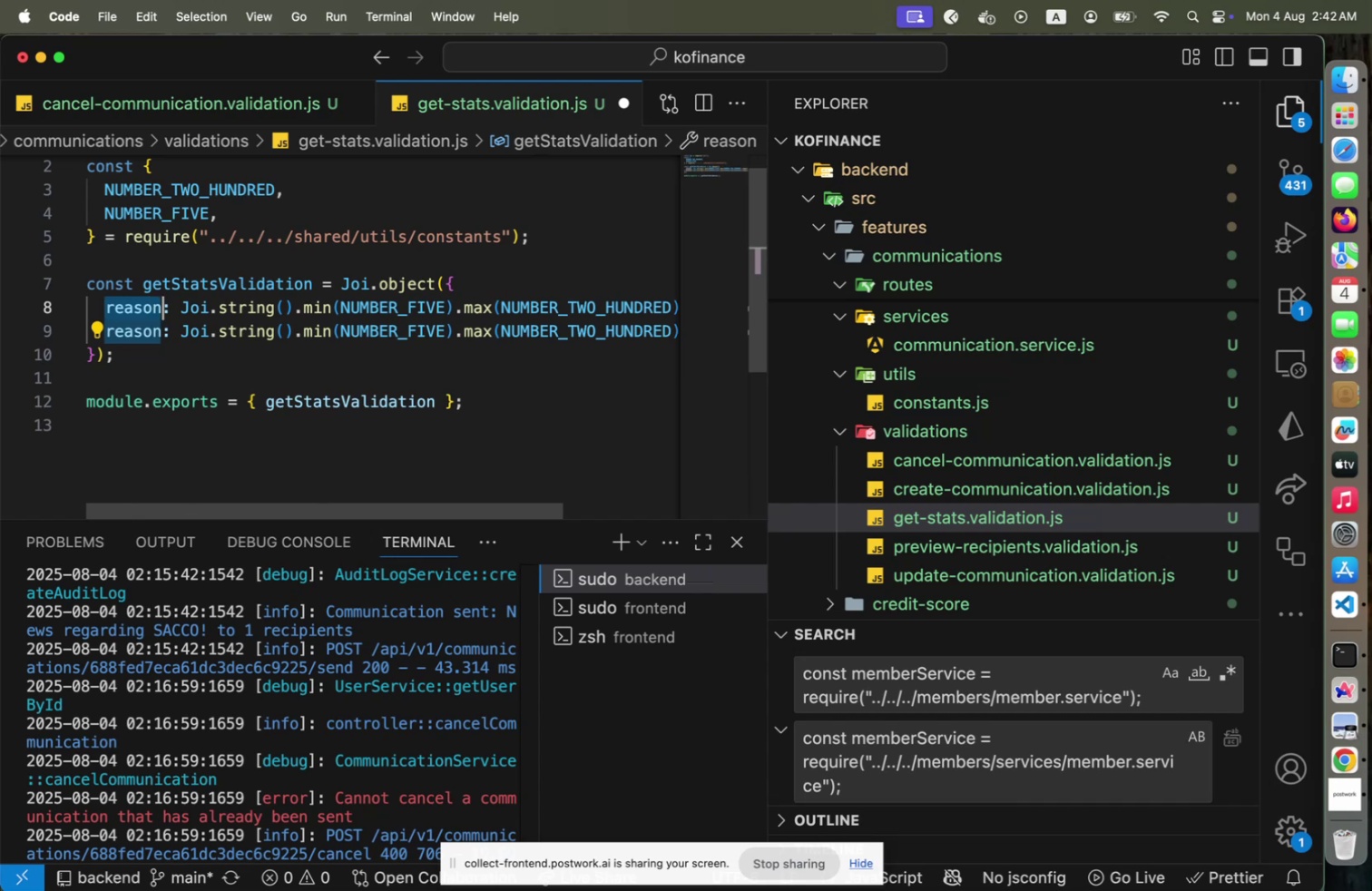 
type(startDate)
 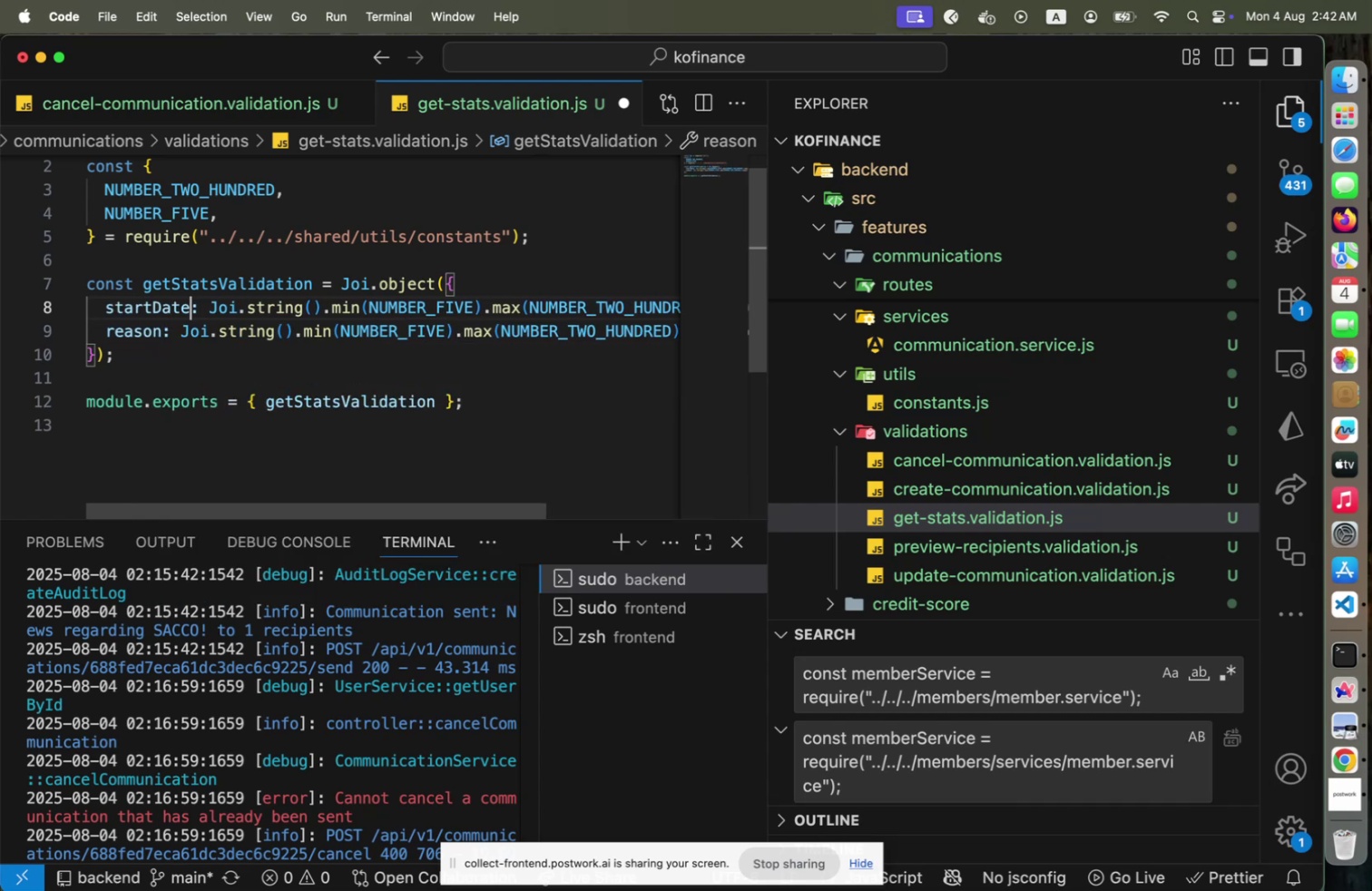 
key(ArrowRight)
 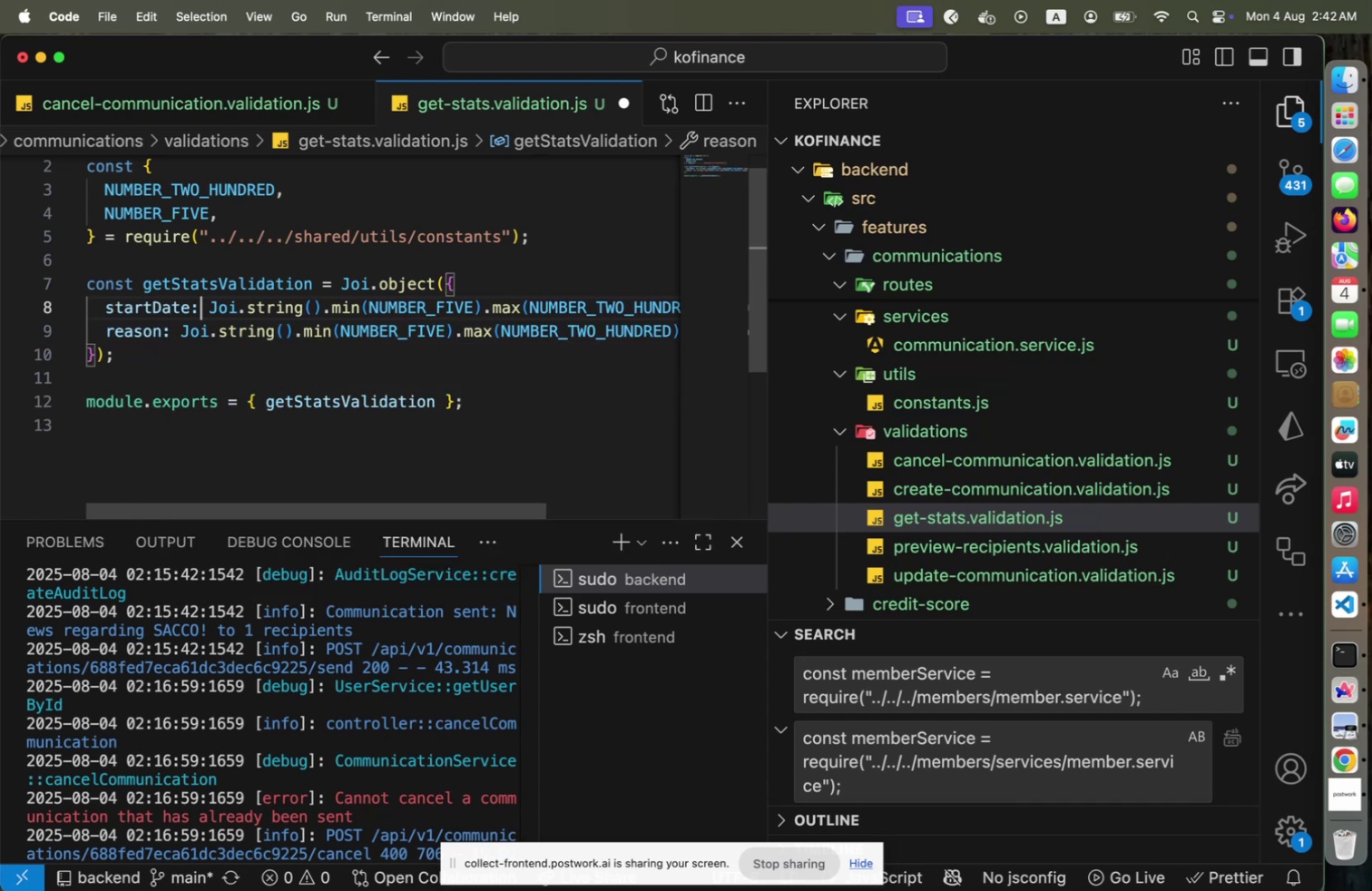 
key(ArrowDown)
 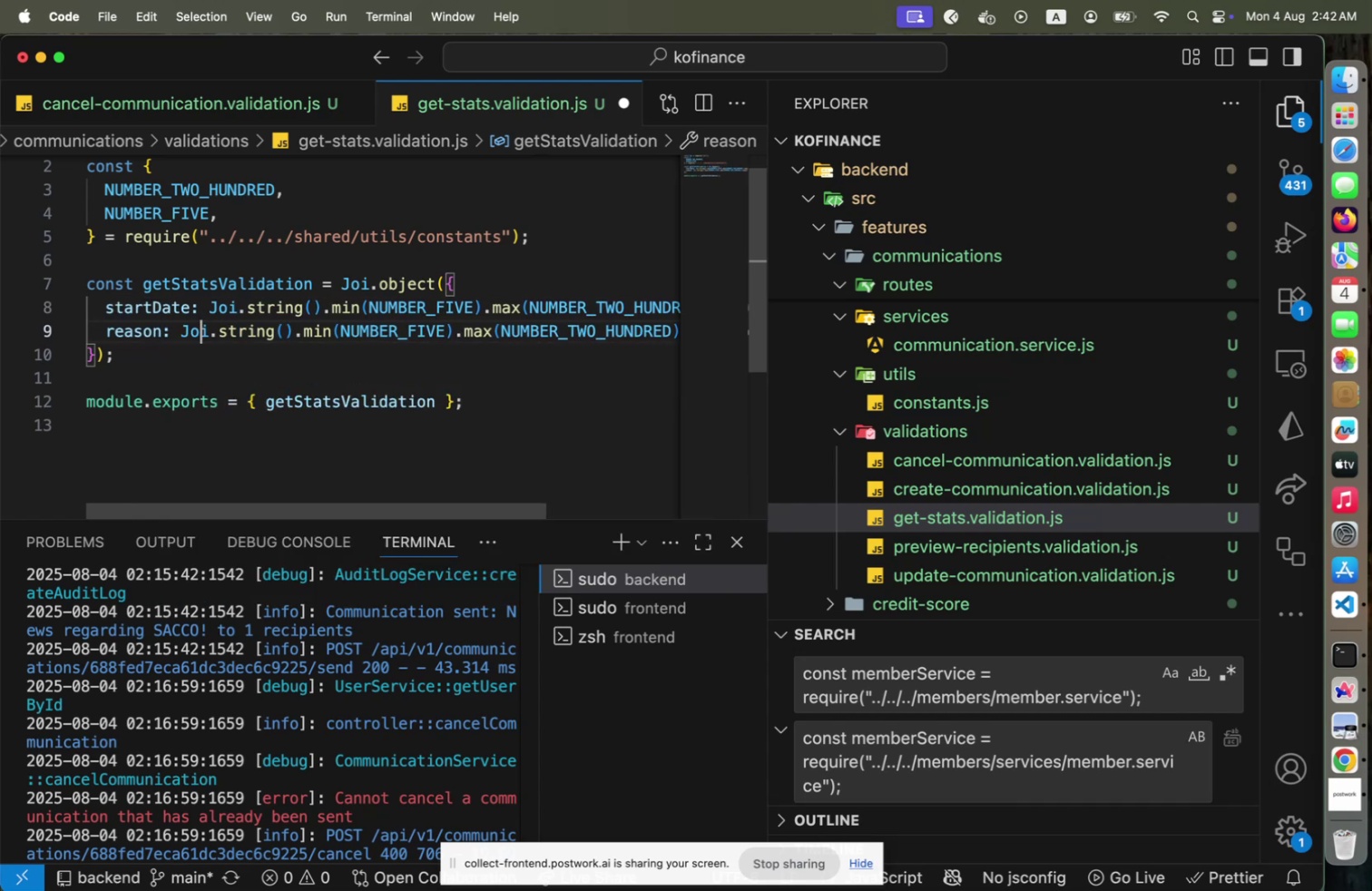 
key(ArrowLeft)
 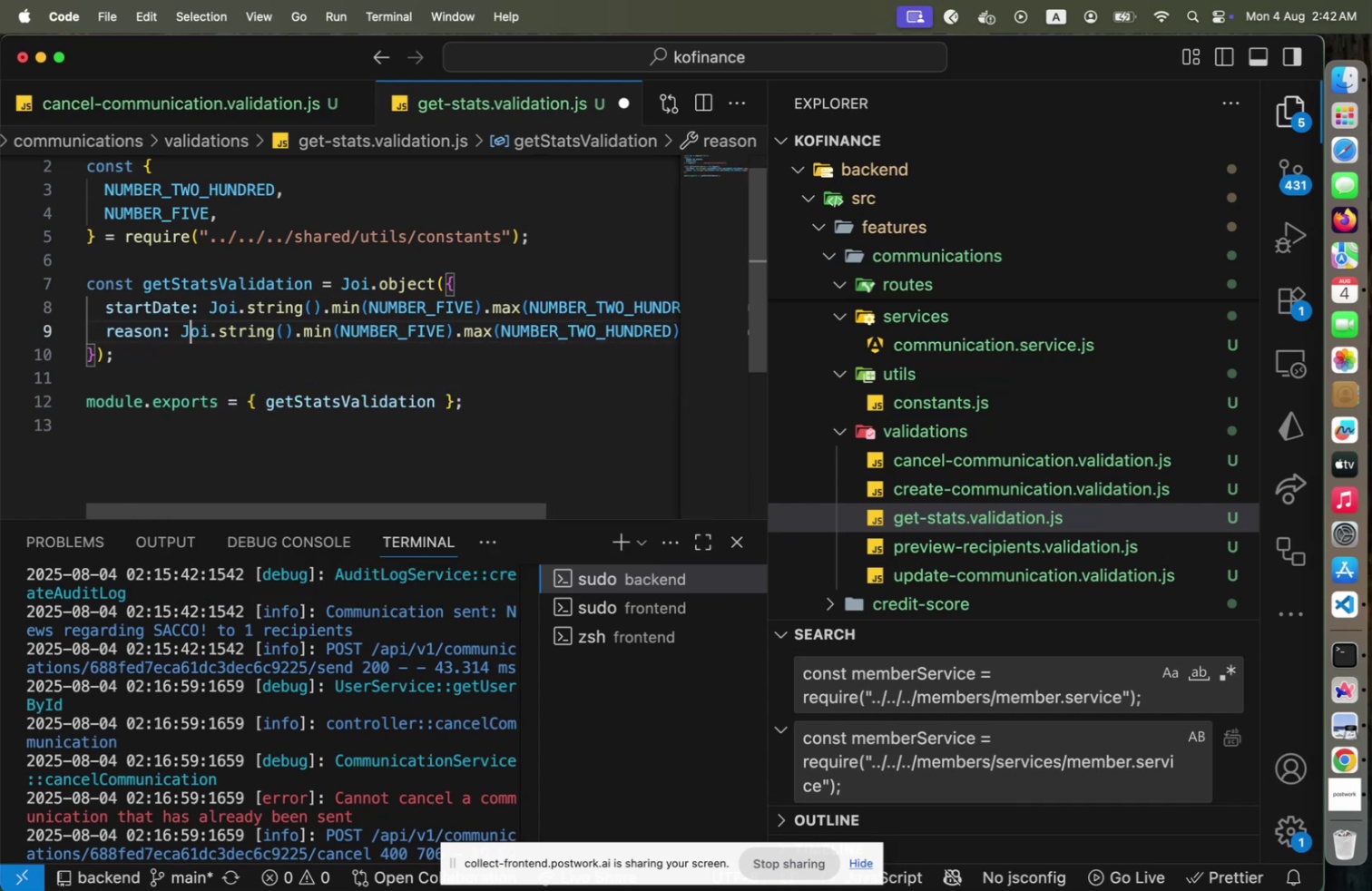 
key(ArrowLeft)
 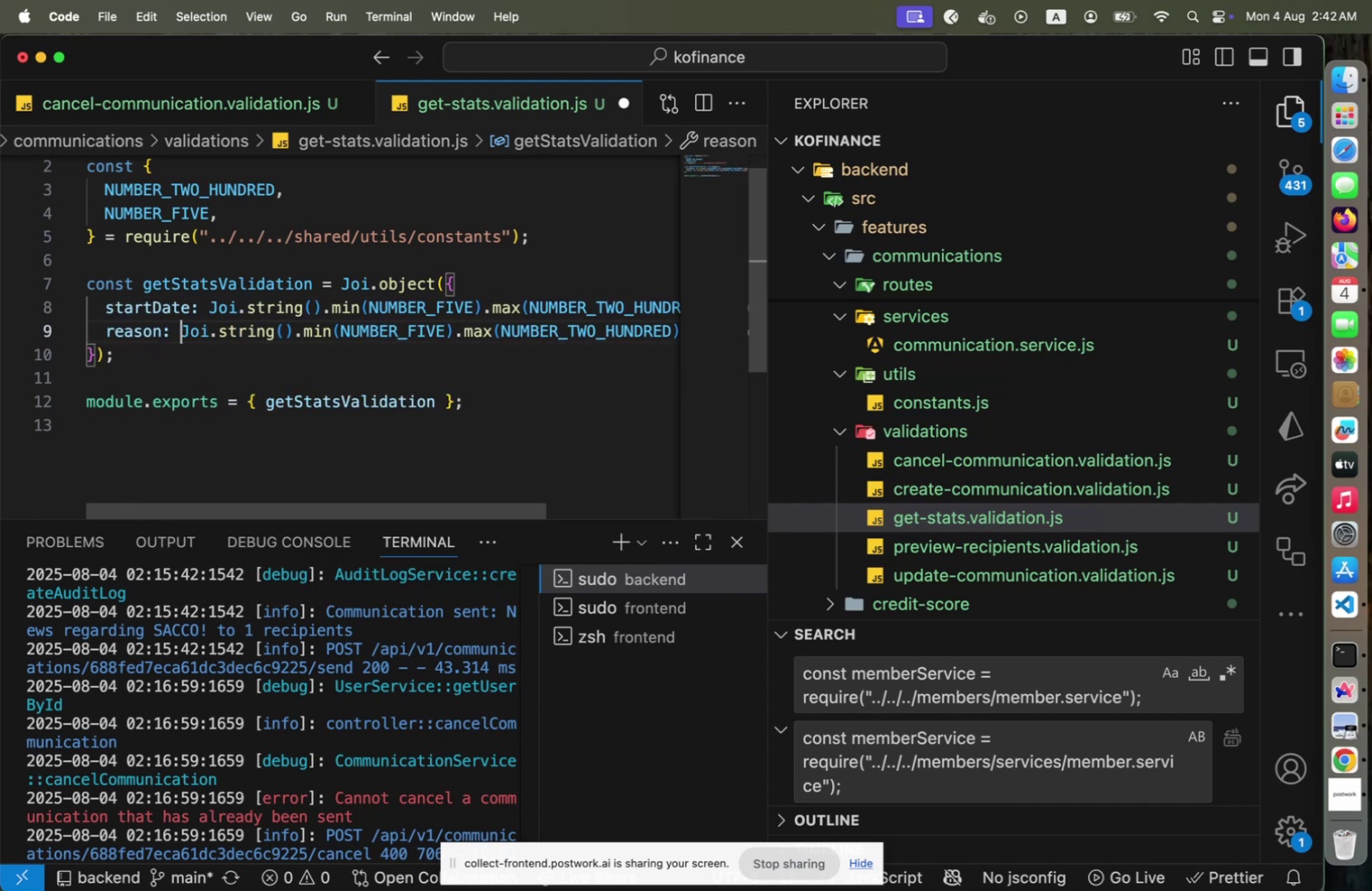 
key(ArrowLeft)
 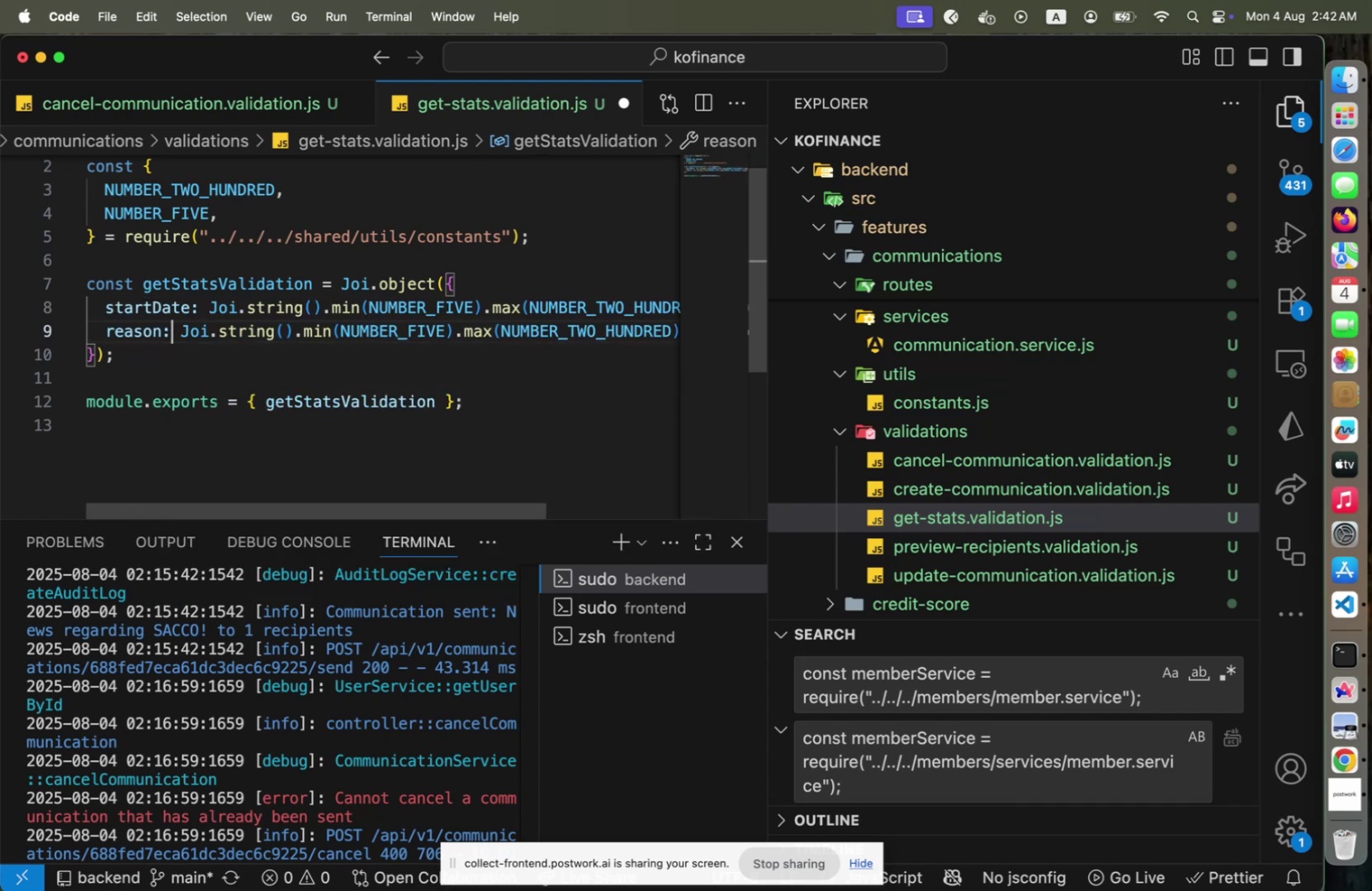 
key(ArrowLeft)
 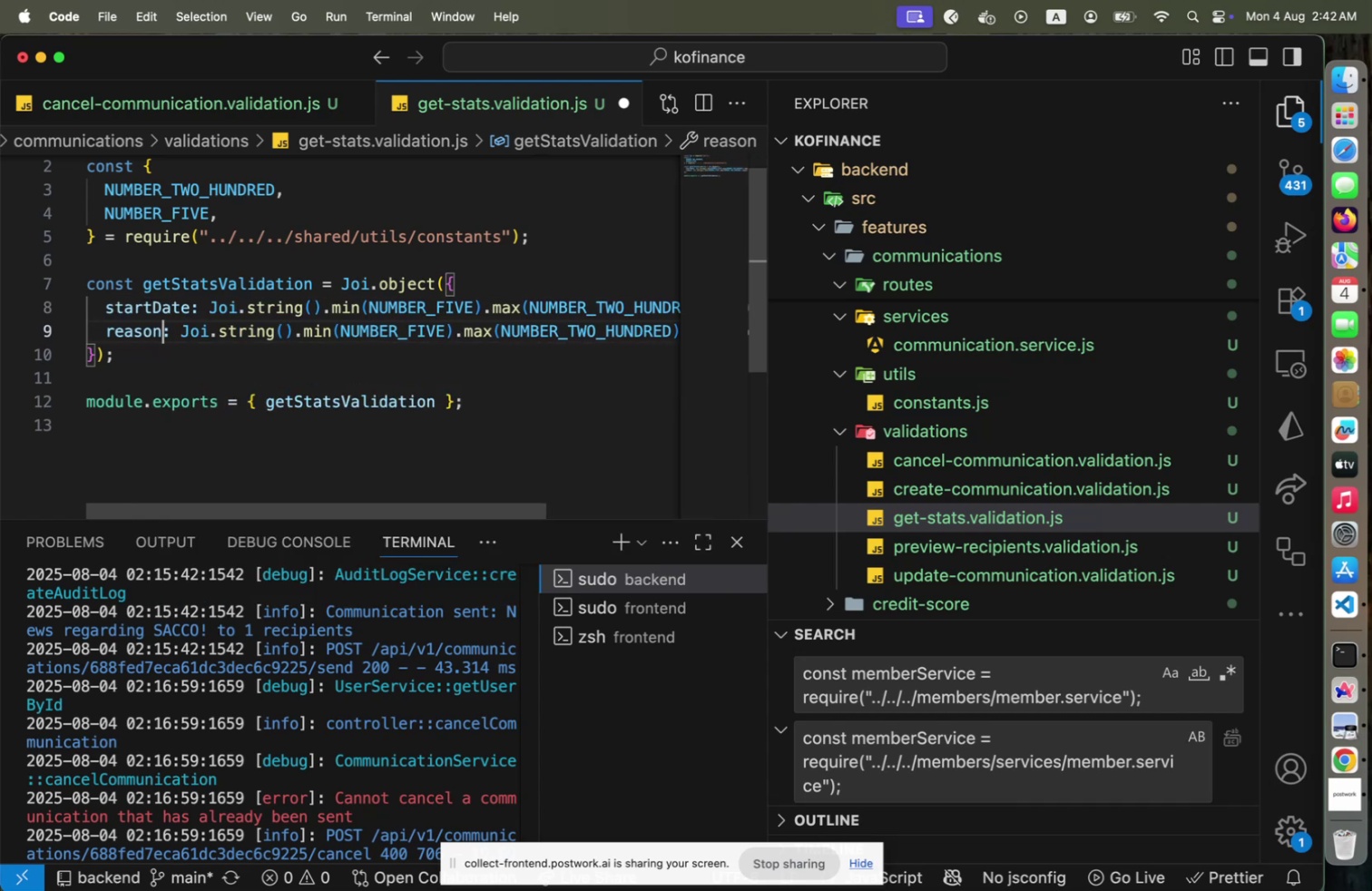 
type([Home]endDate)
 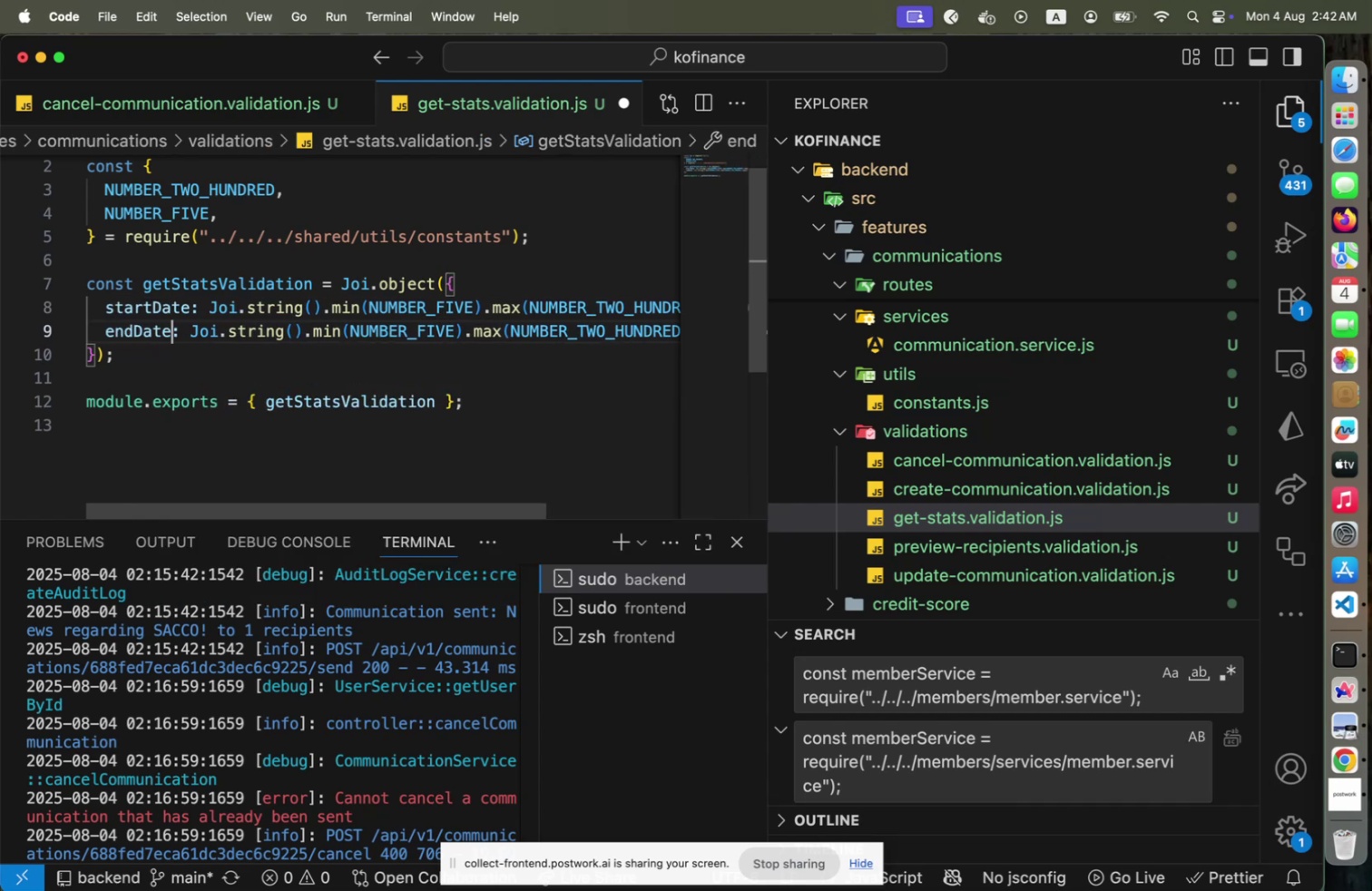 
hold_key(key=ArrowRight, duration=1.04)
 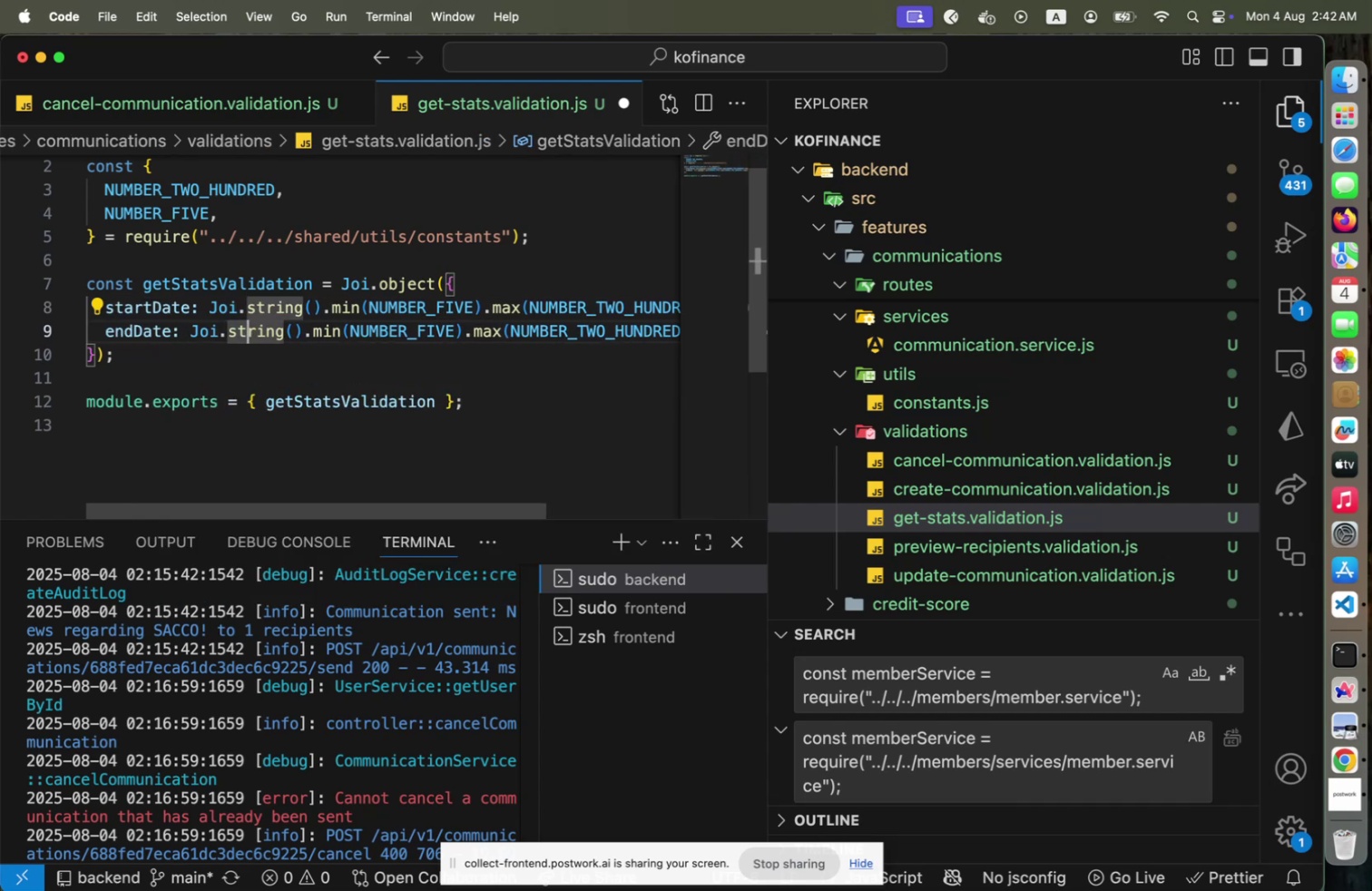 
key(ArrowLeft)
 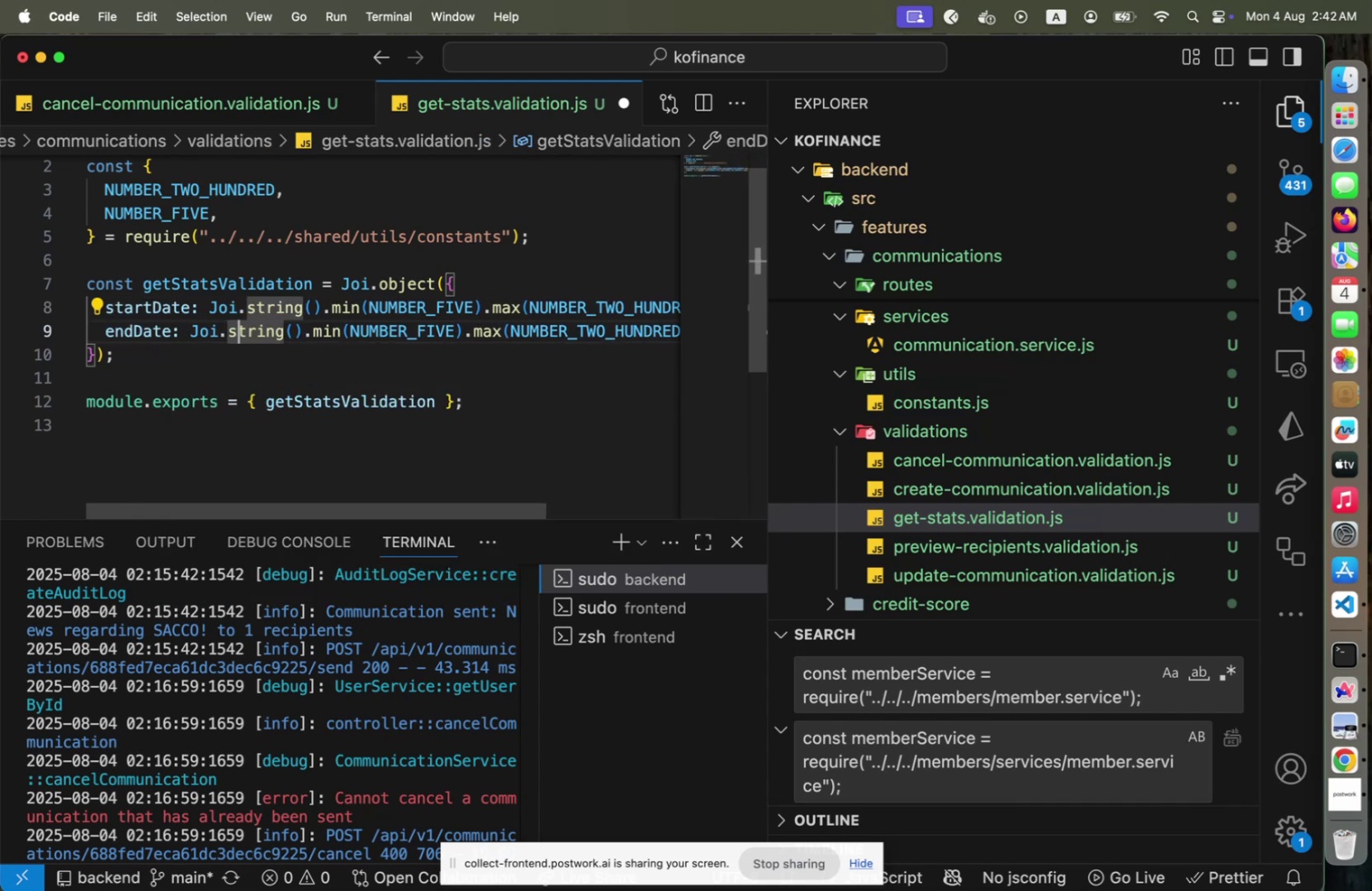 
key(ArrowLeft)
 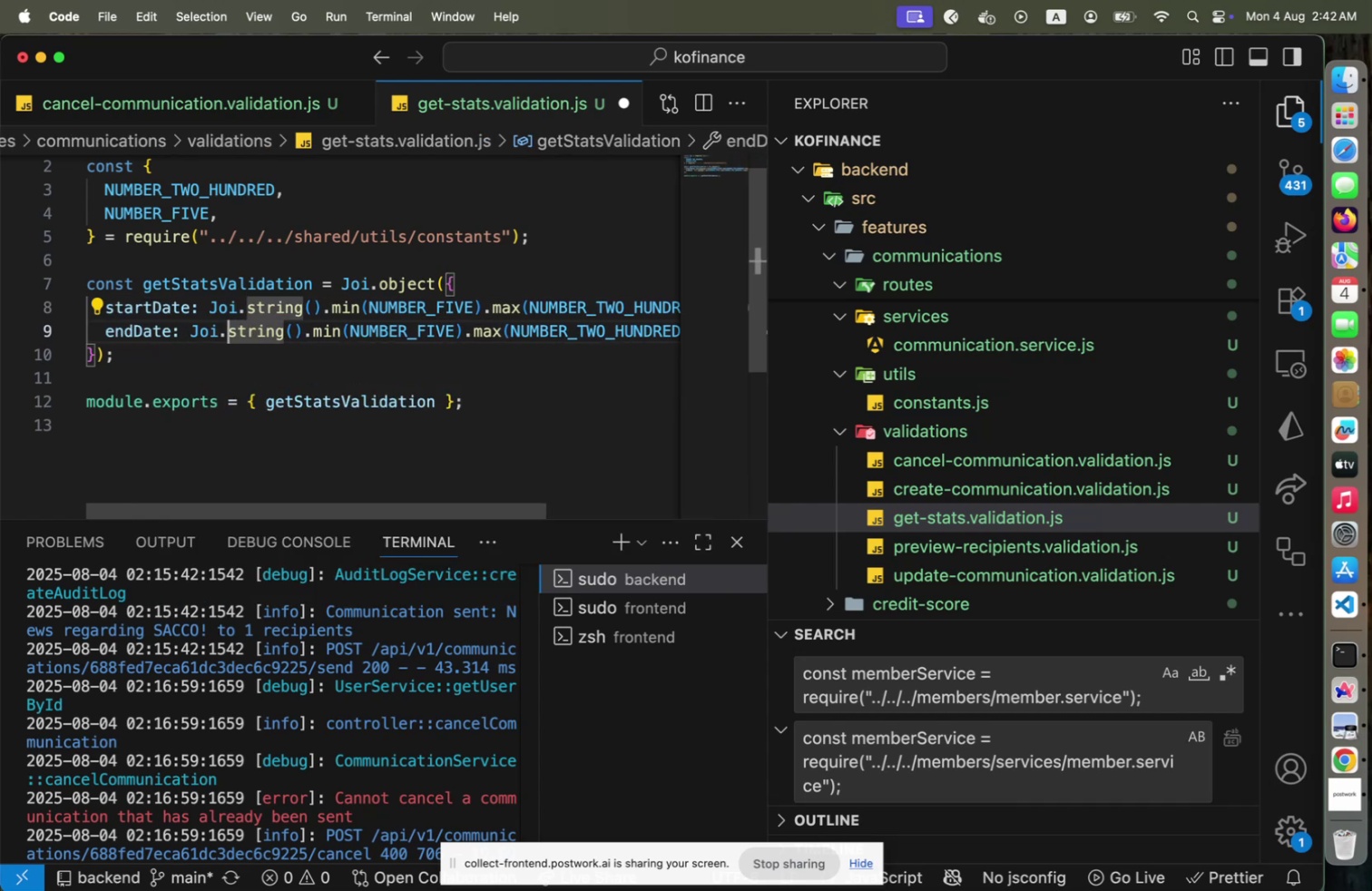 
key(Shift+ArrowRight)
 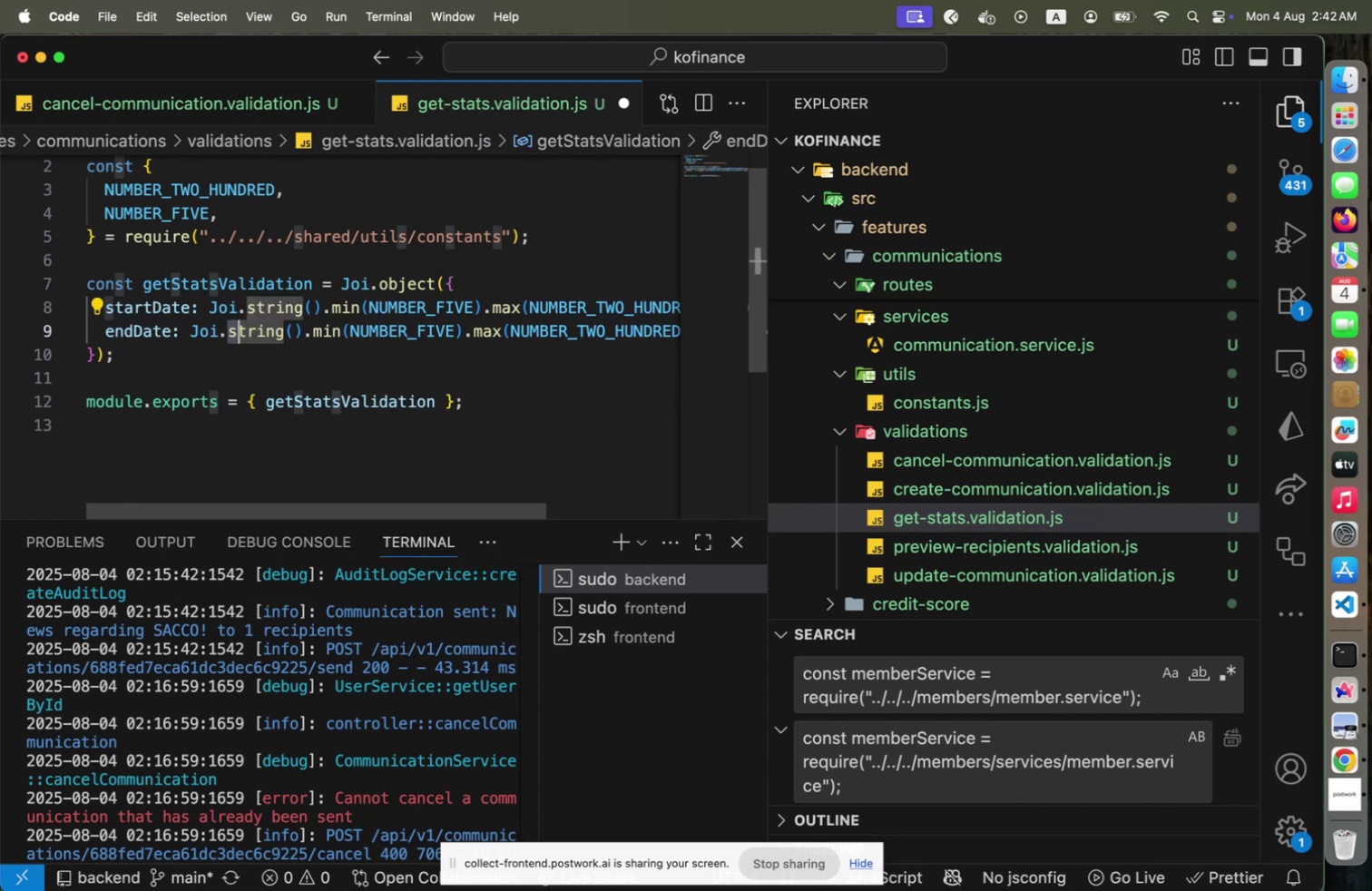 
key(Shift+ArrowRight)
 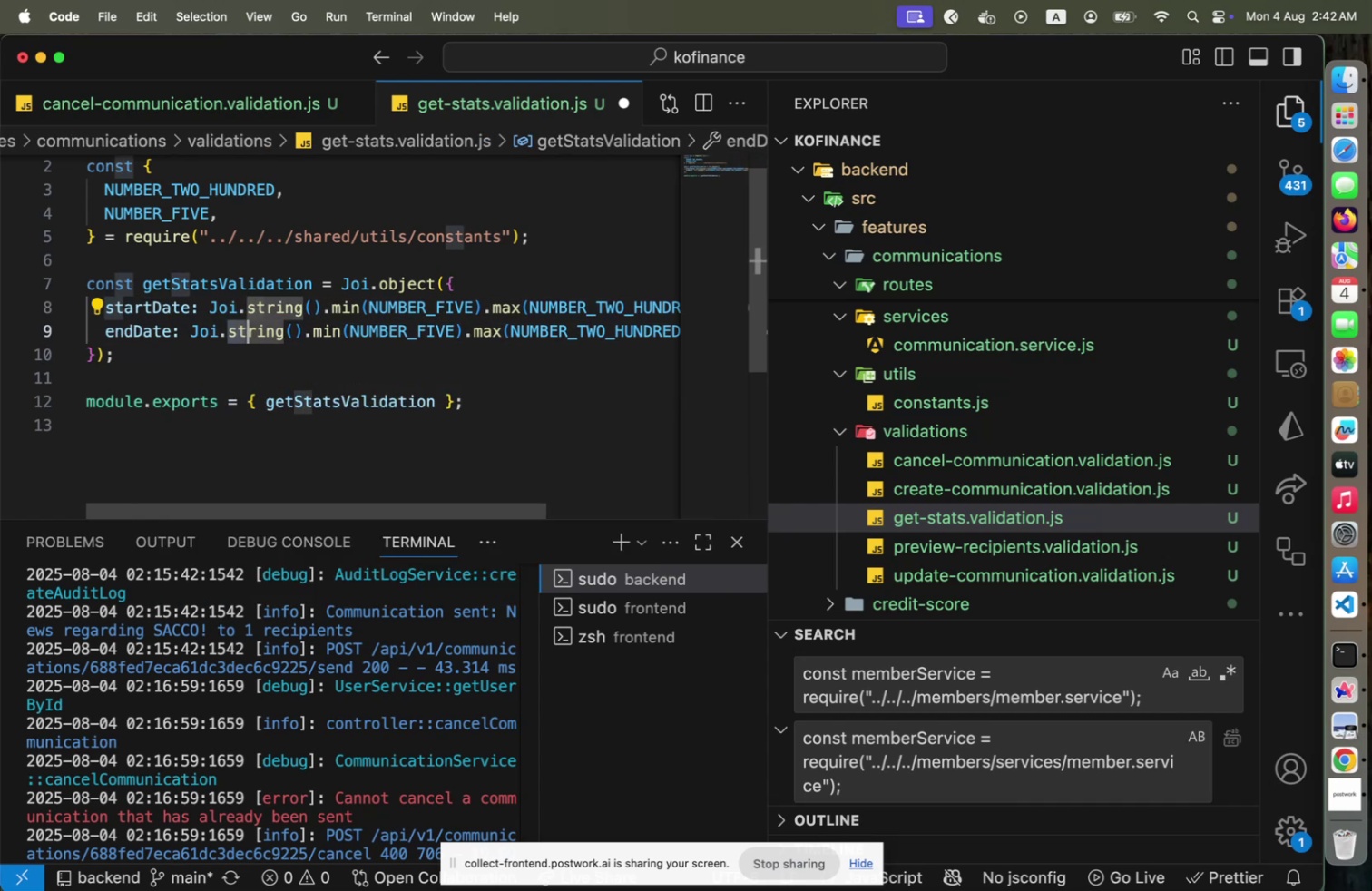 
key(Shift+ArrowRight)
 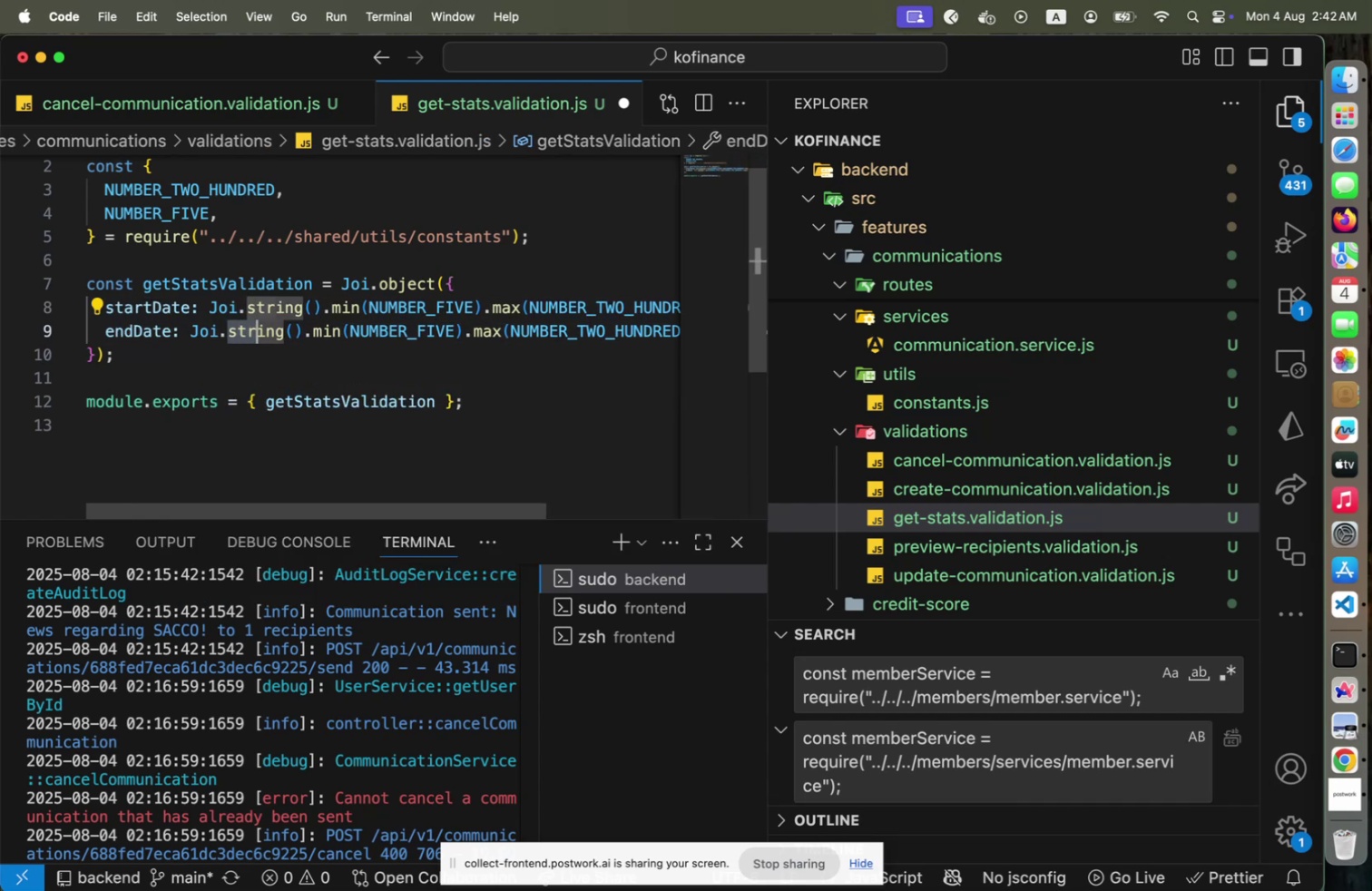 
key(Shift+ArrowRight)
 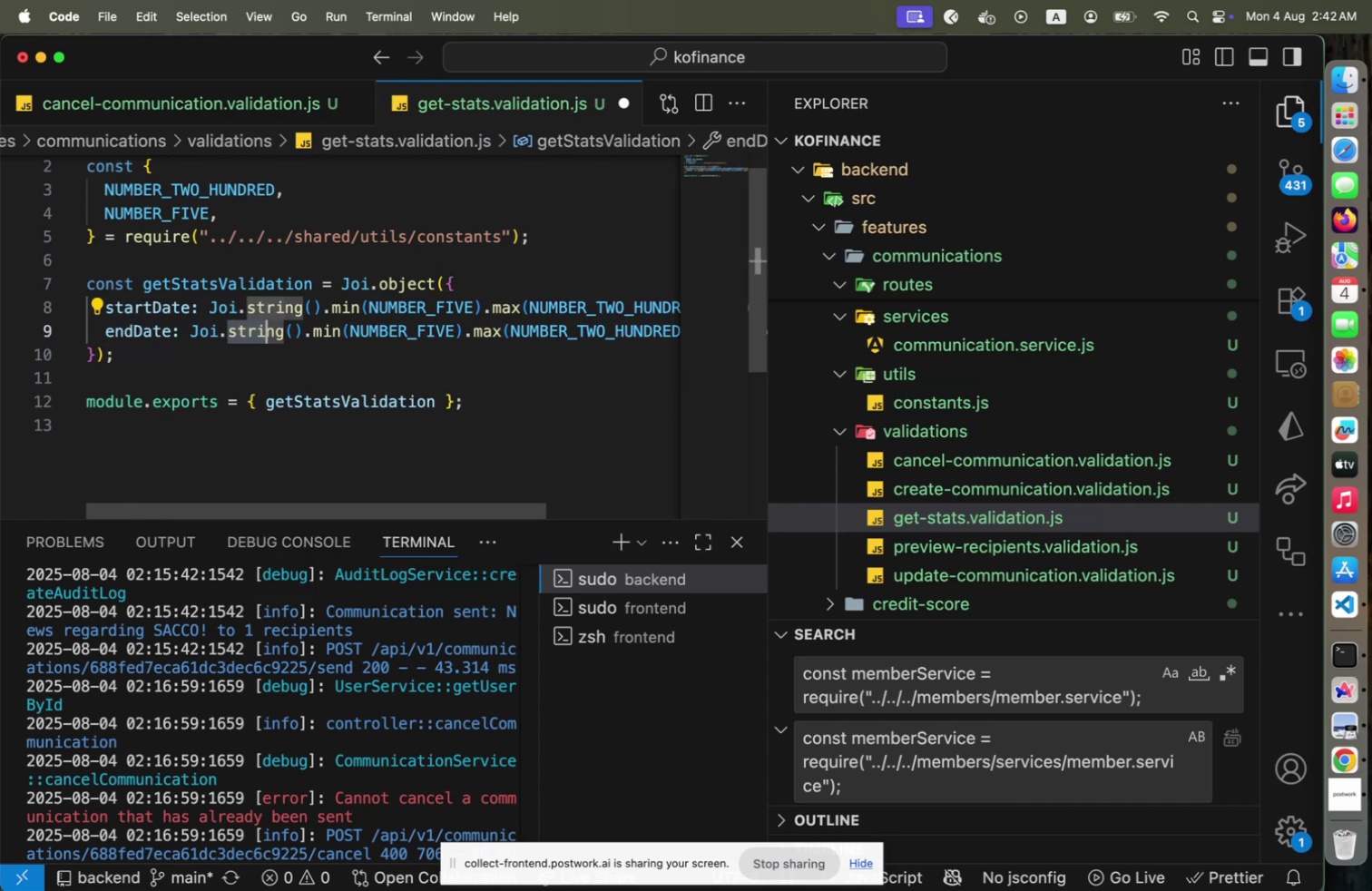 
key(Shift+ArrowRight)
 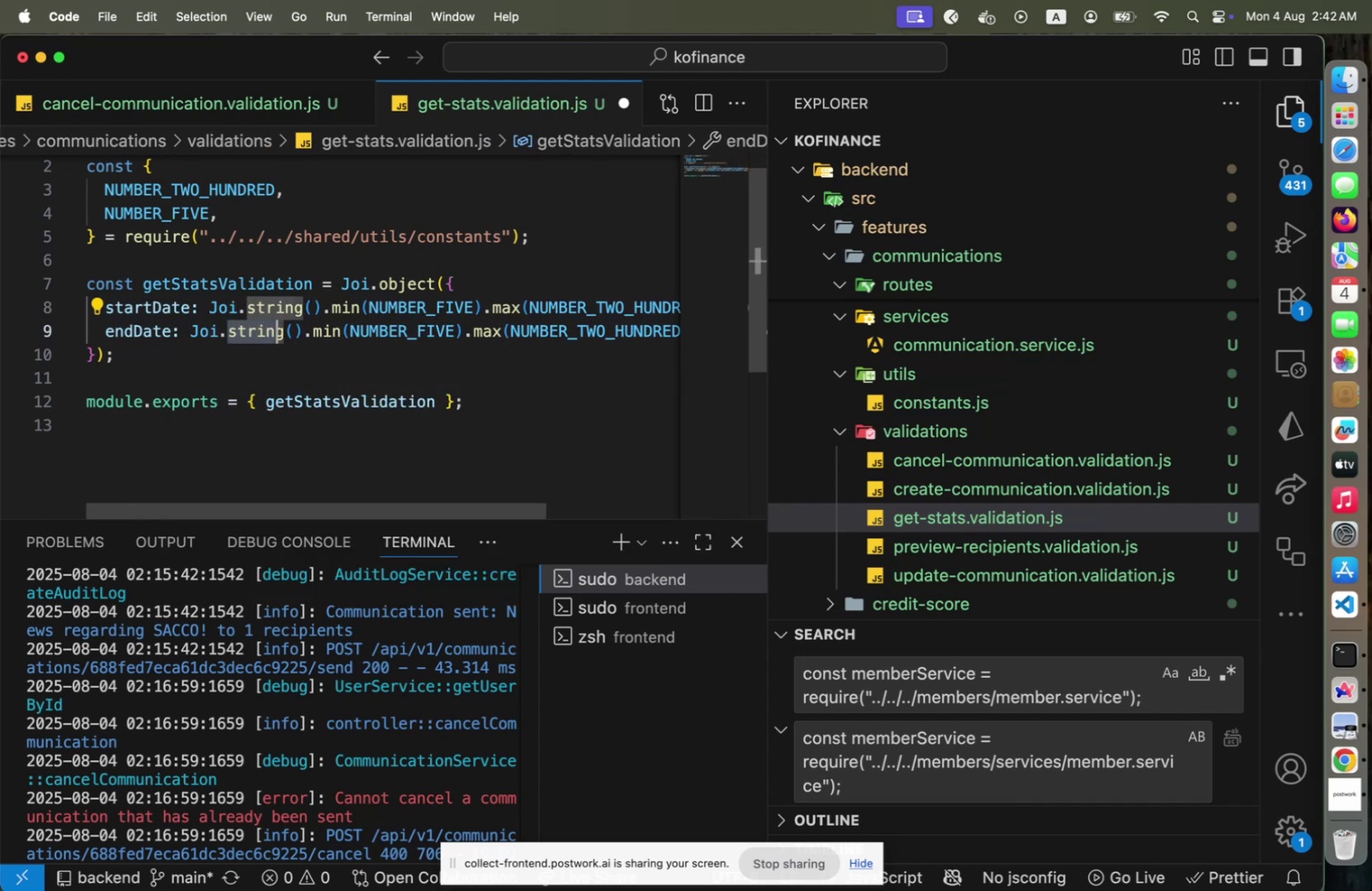 
key(Shift+ArrowRight)
 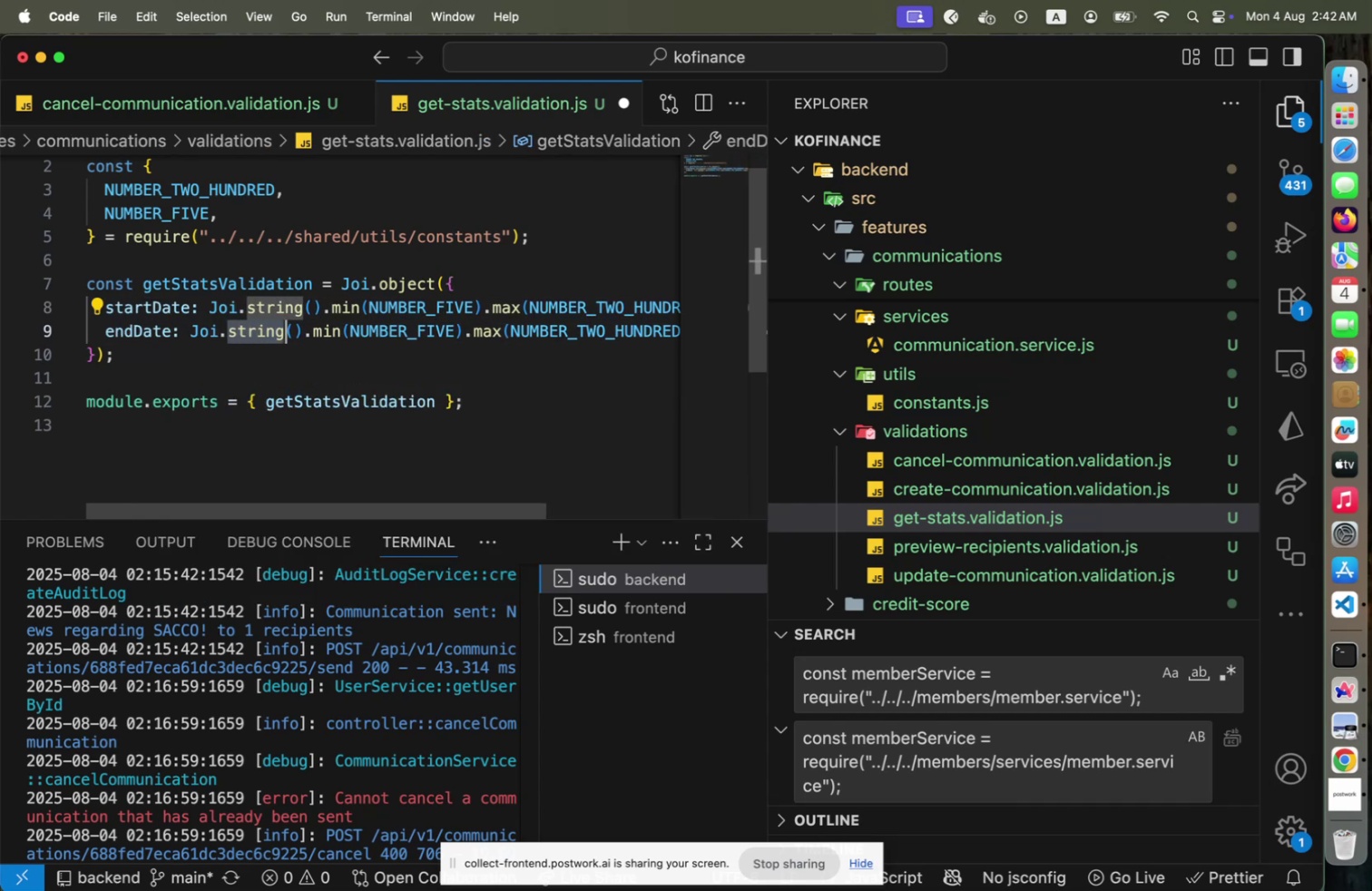 
type(date)
 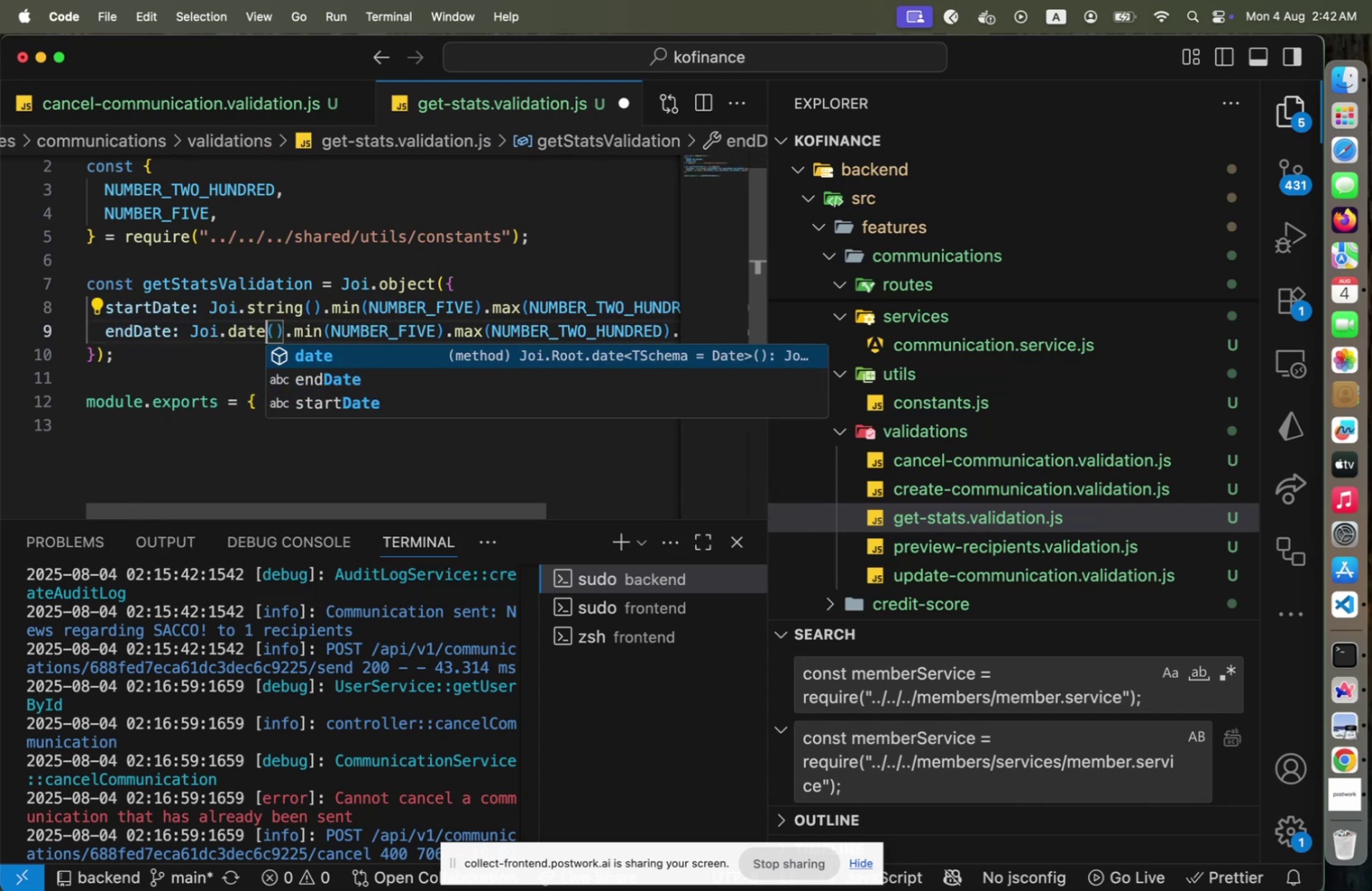 
key(ArrowRight)
 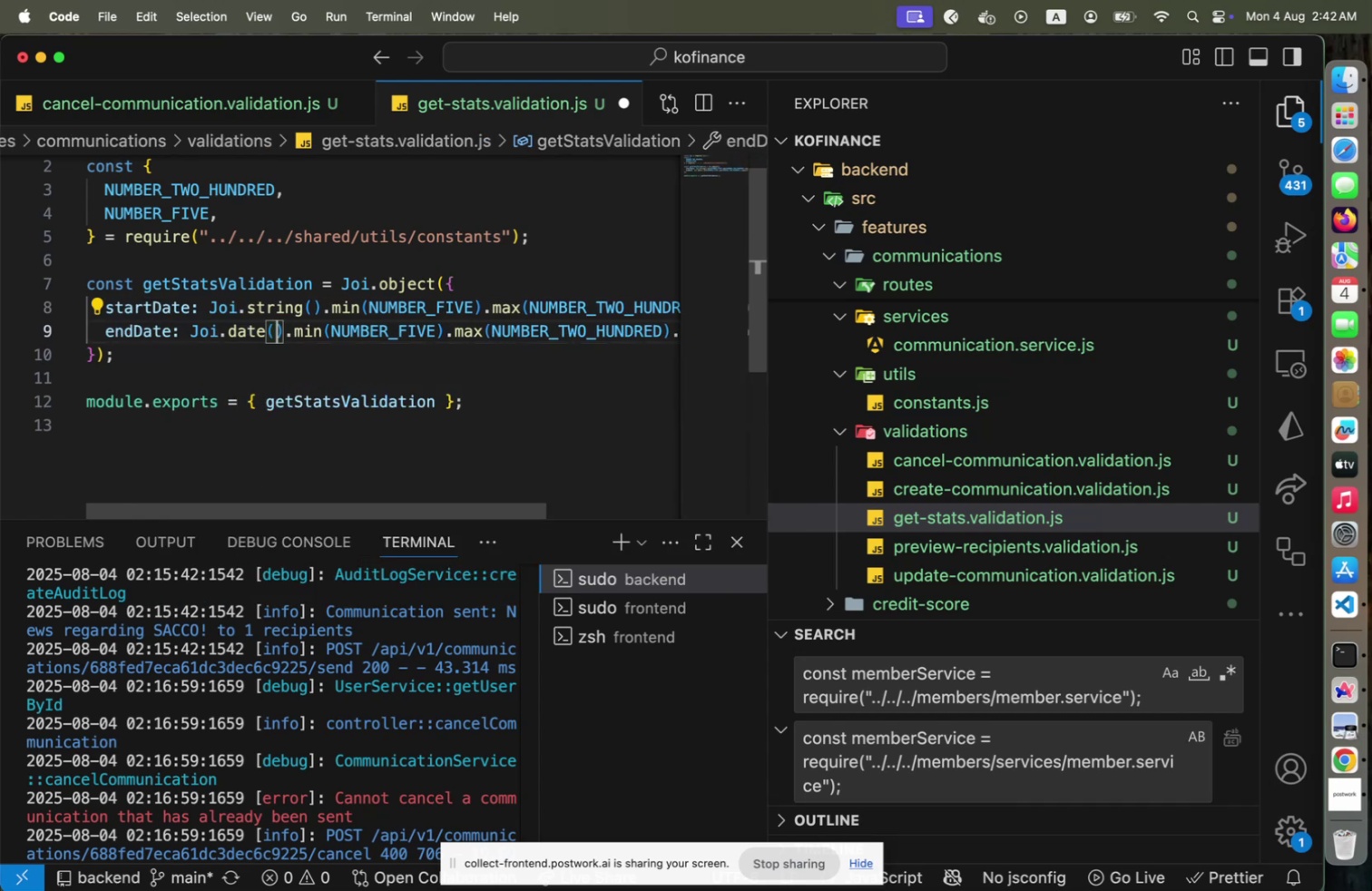 
key(ArrowUp)
 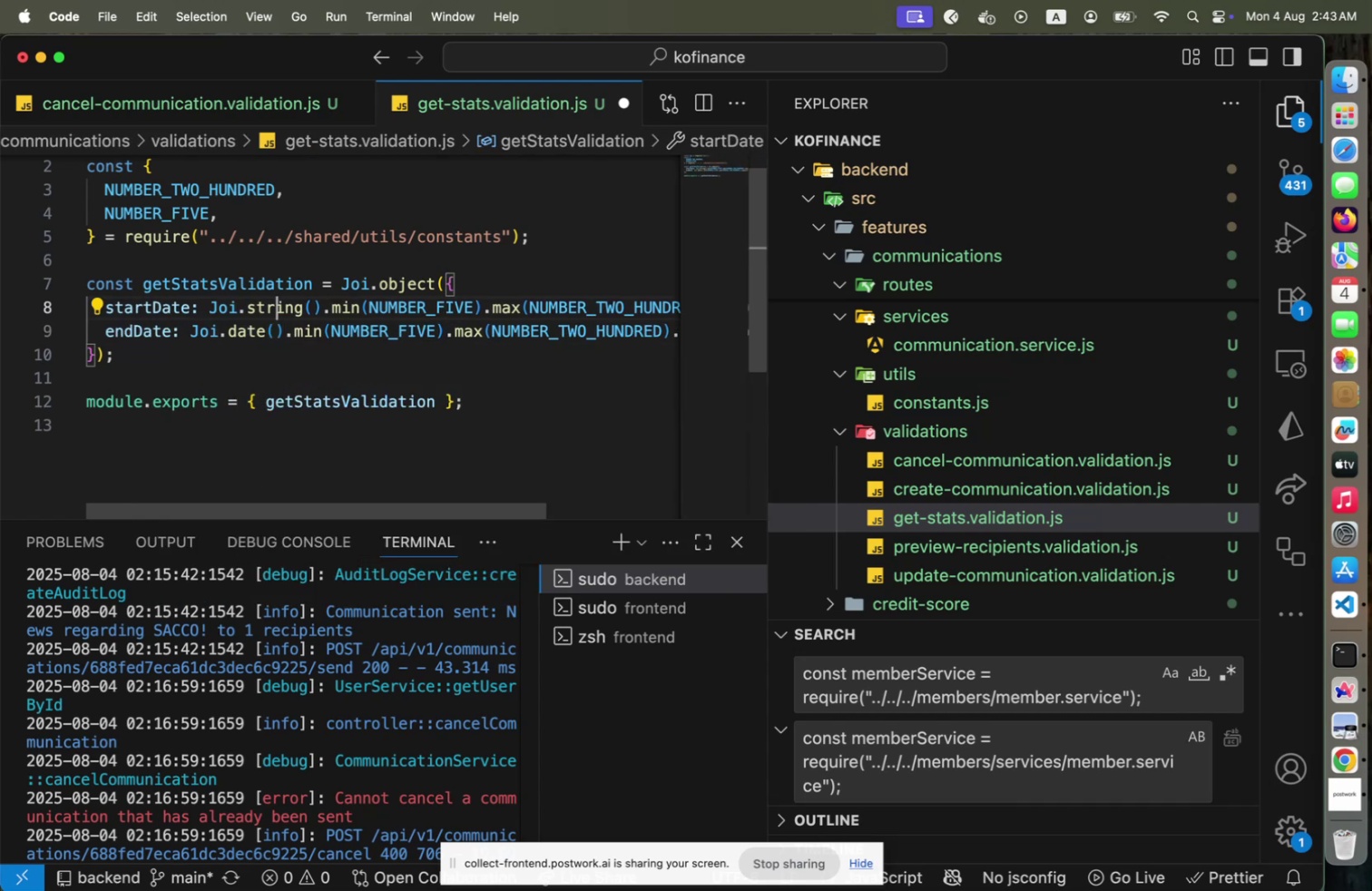 
key(ArrowRight)
 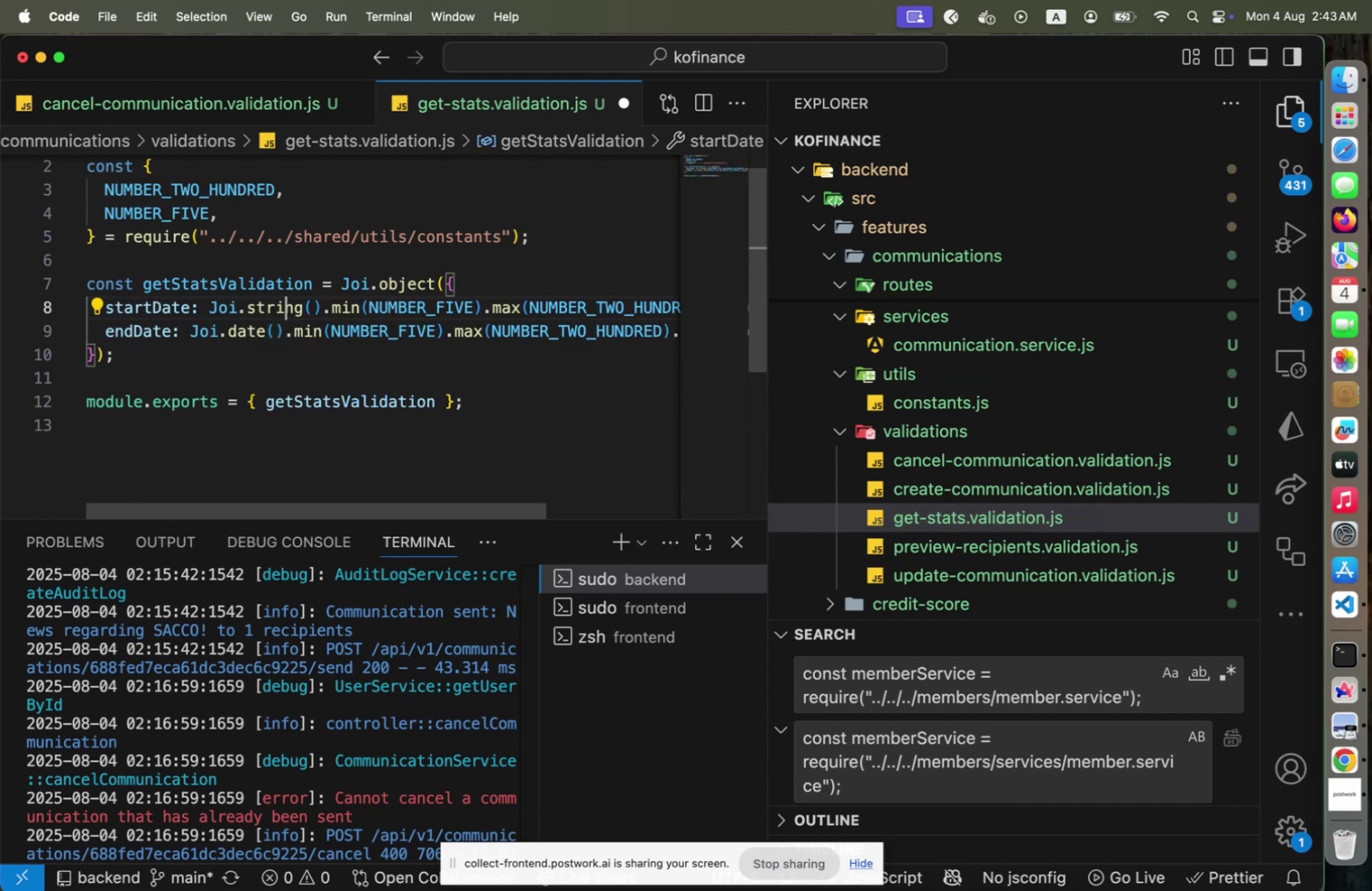 
key(ArrowRight)
 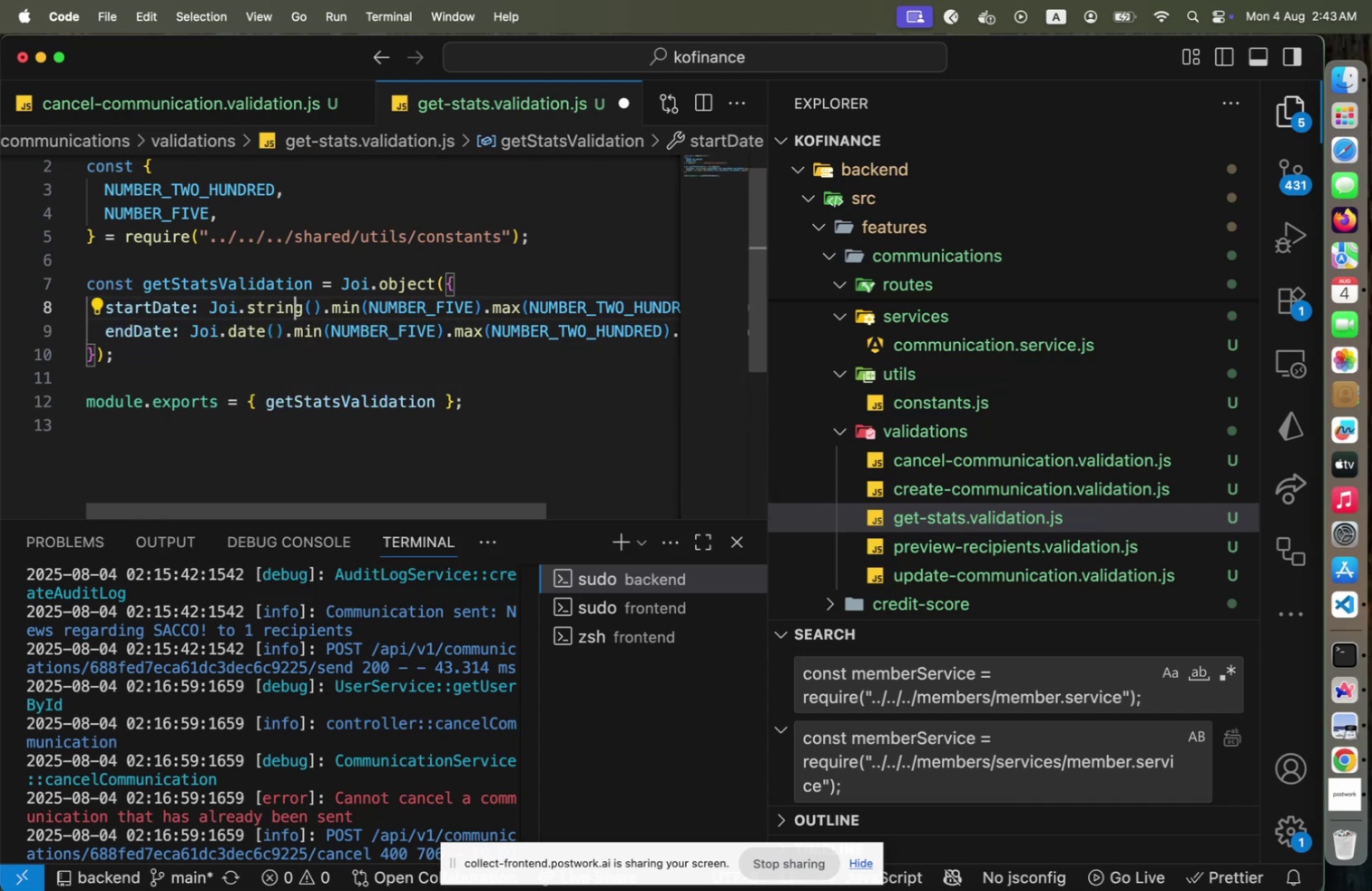 
key(ArrowRight)
 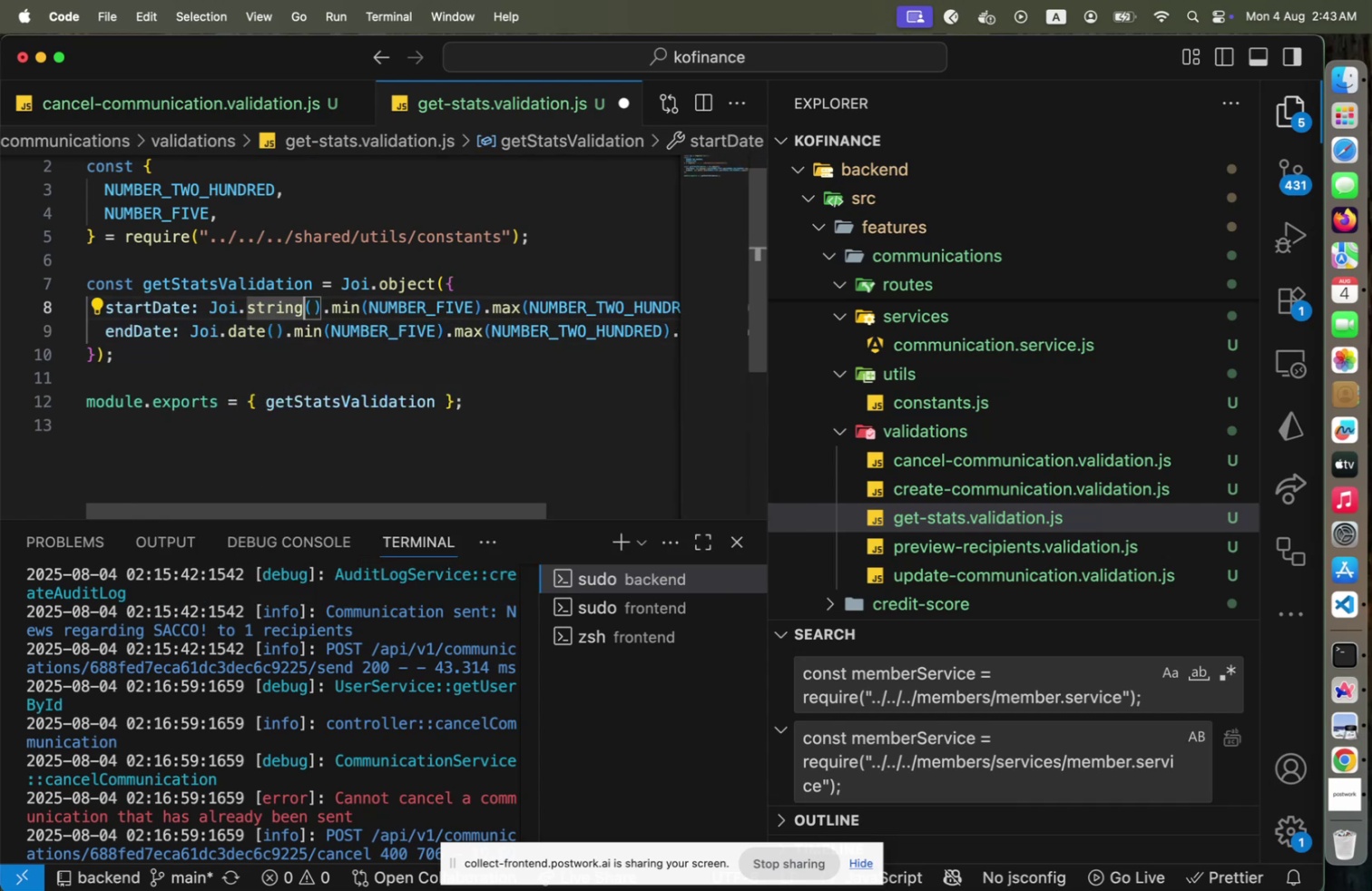 
key(Shift+ArrowLeft)
 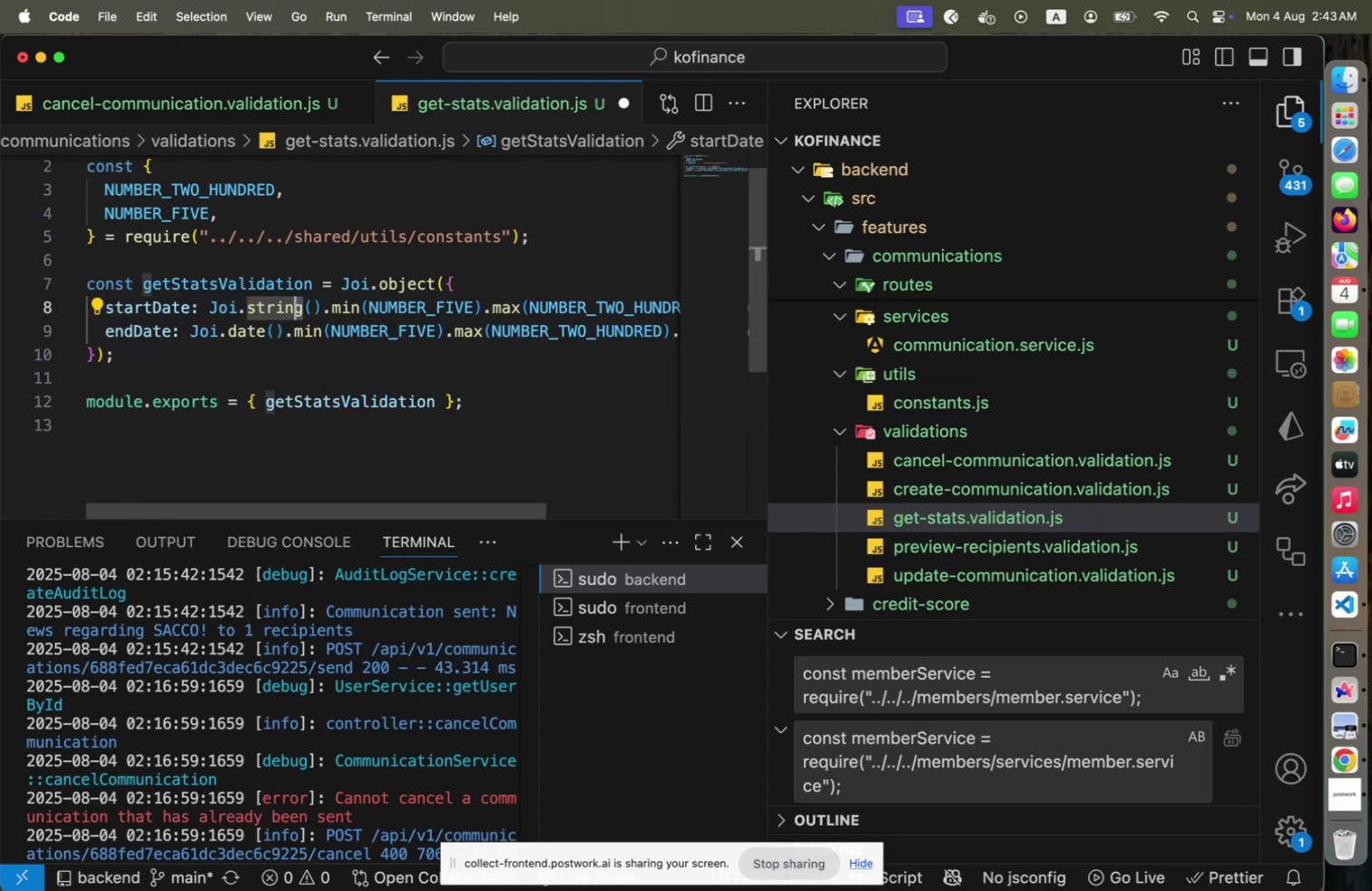 
key(Shift+ArrowLeft)
 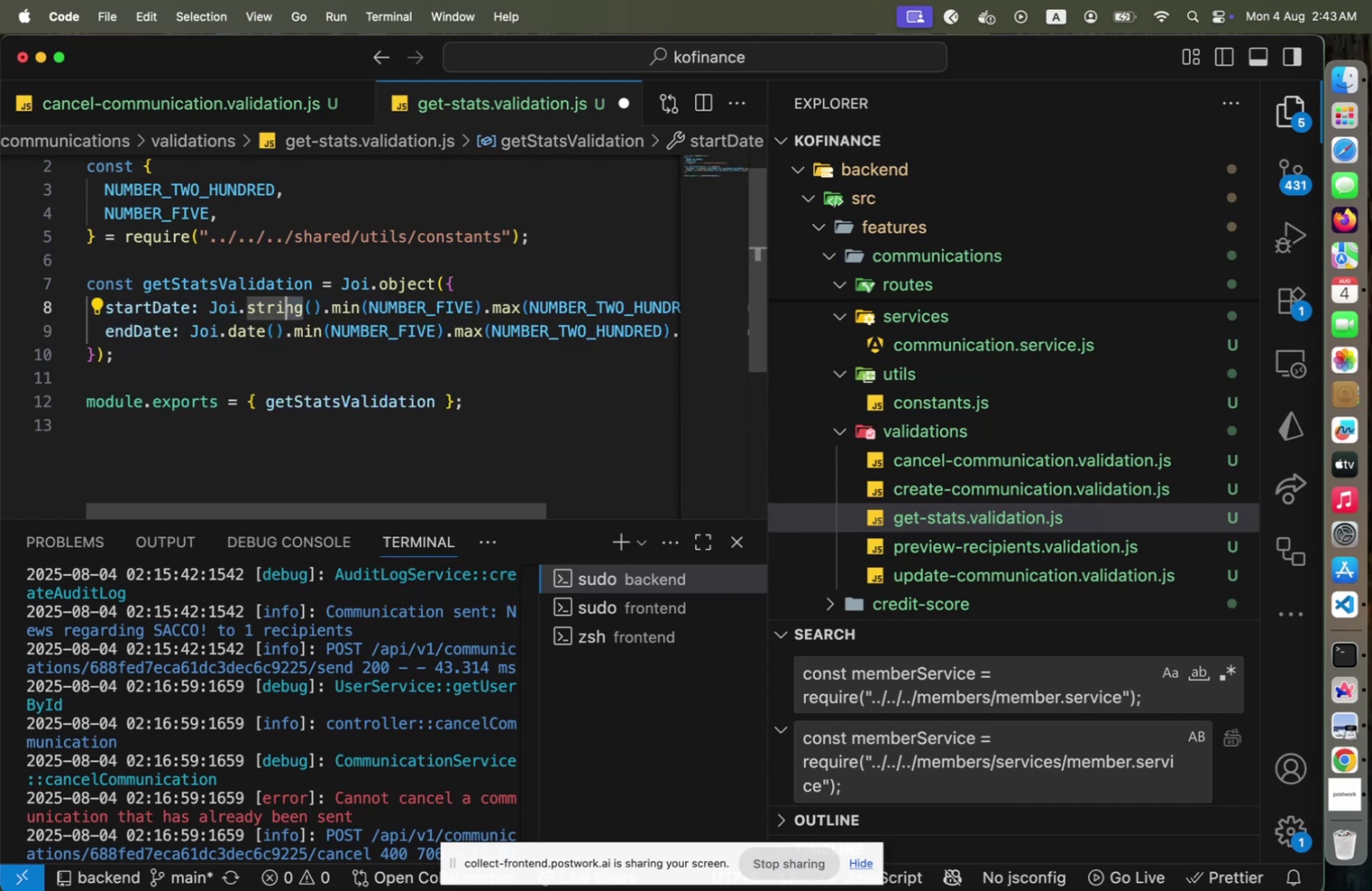 
key(Shift+ArrowLeft)
 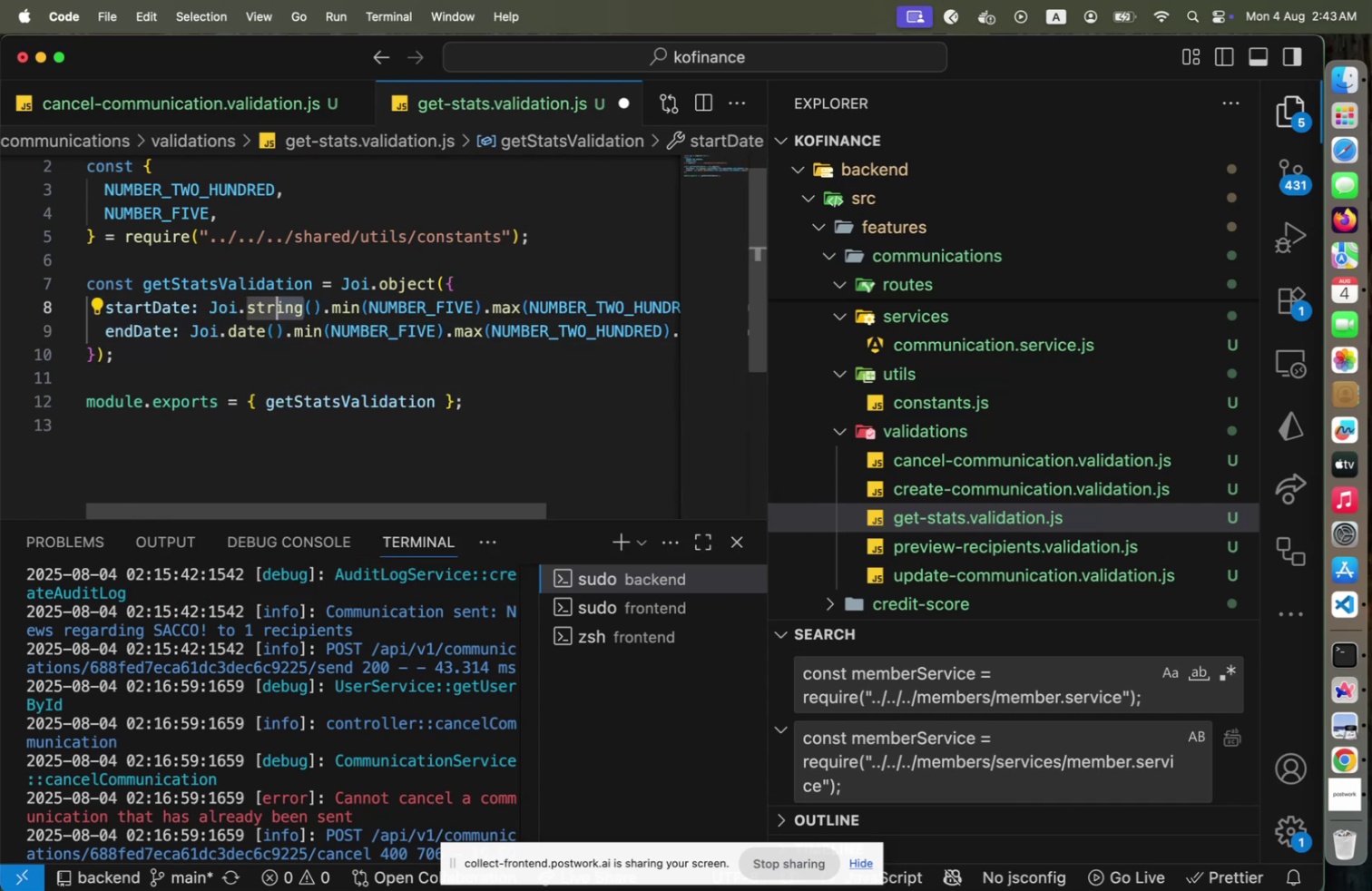 
key(Shift+ArrowLeft)
 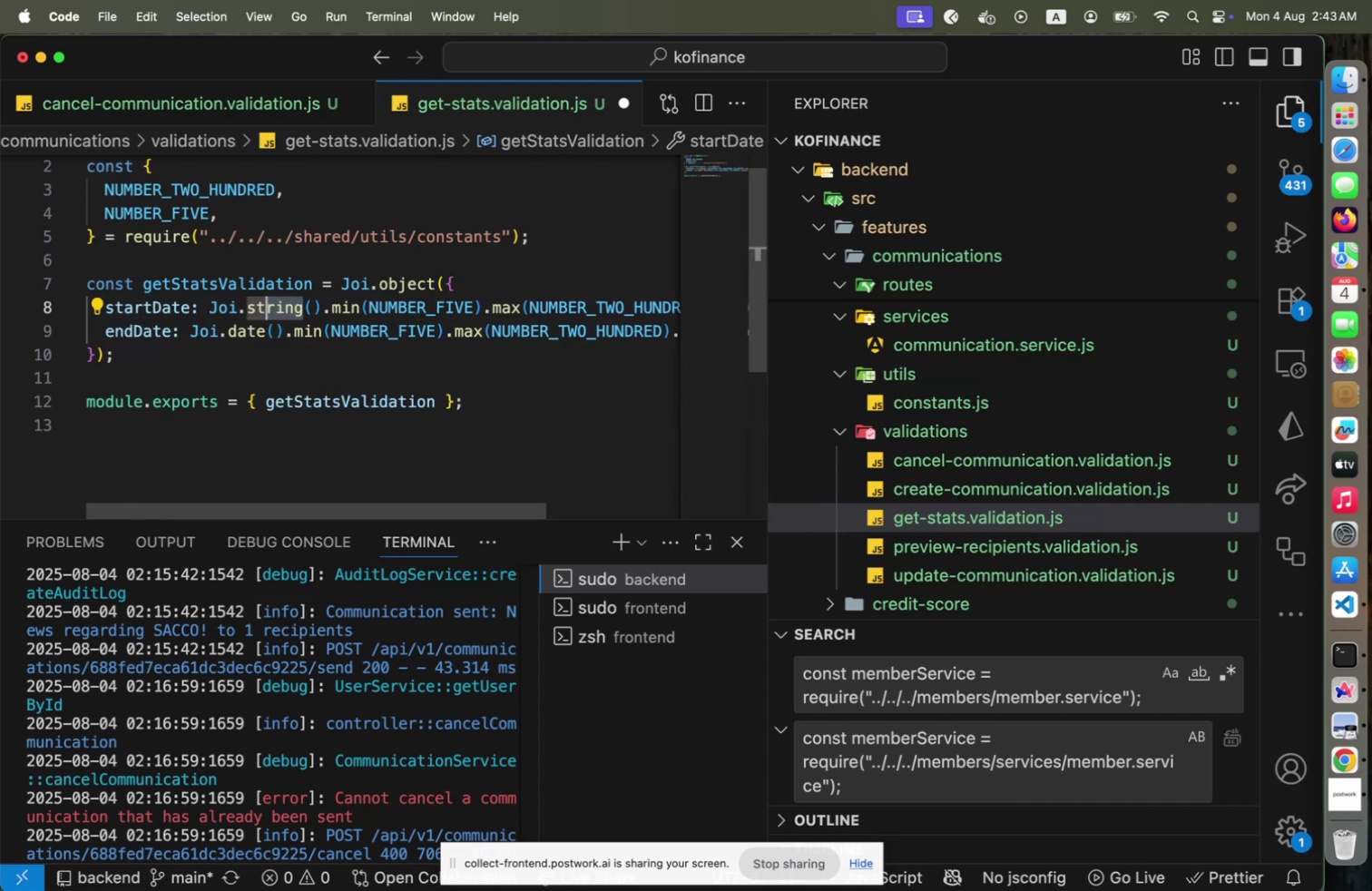 
key(Shift+ArrowLeft)
 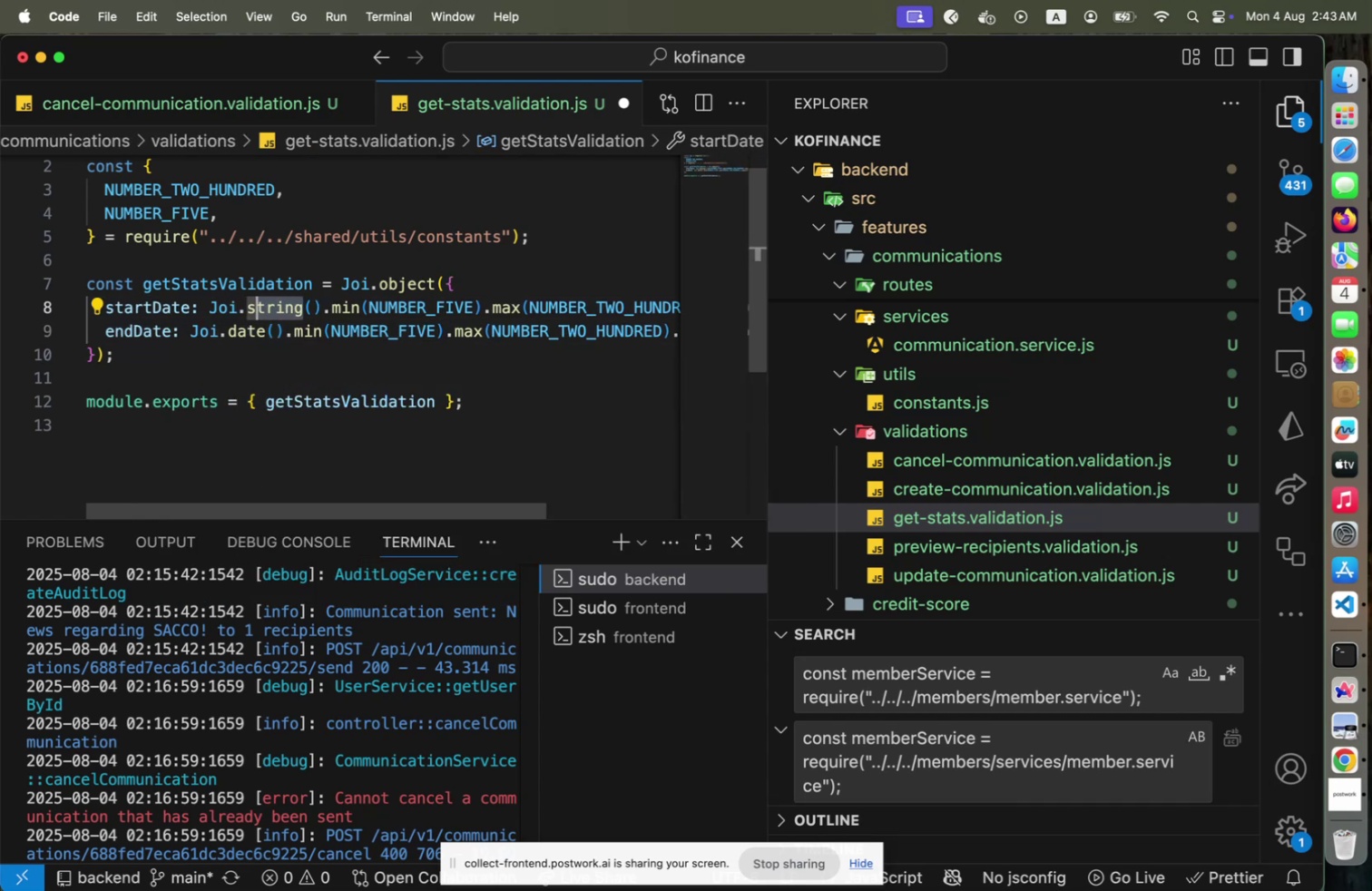 
key(Shift+ArrowLeft)
 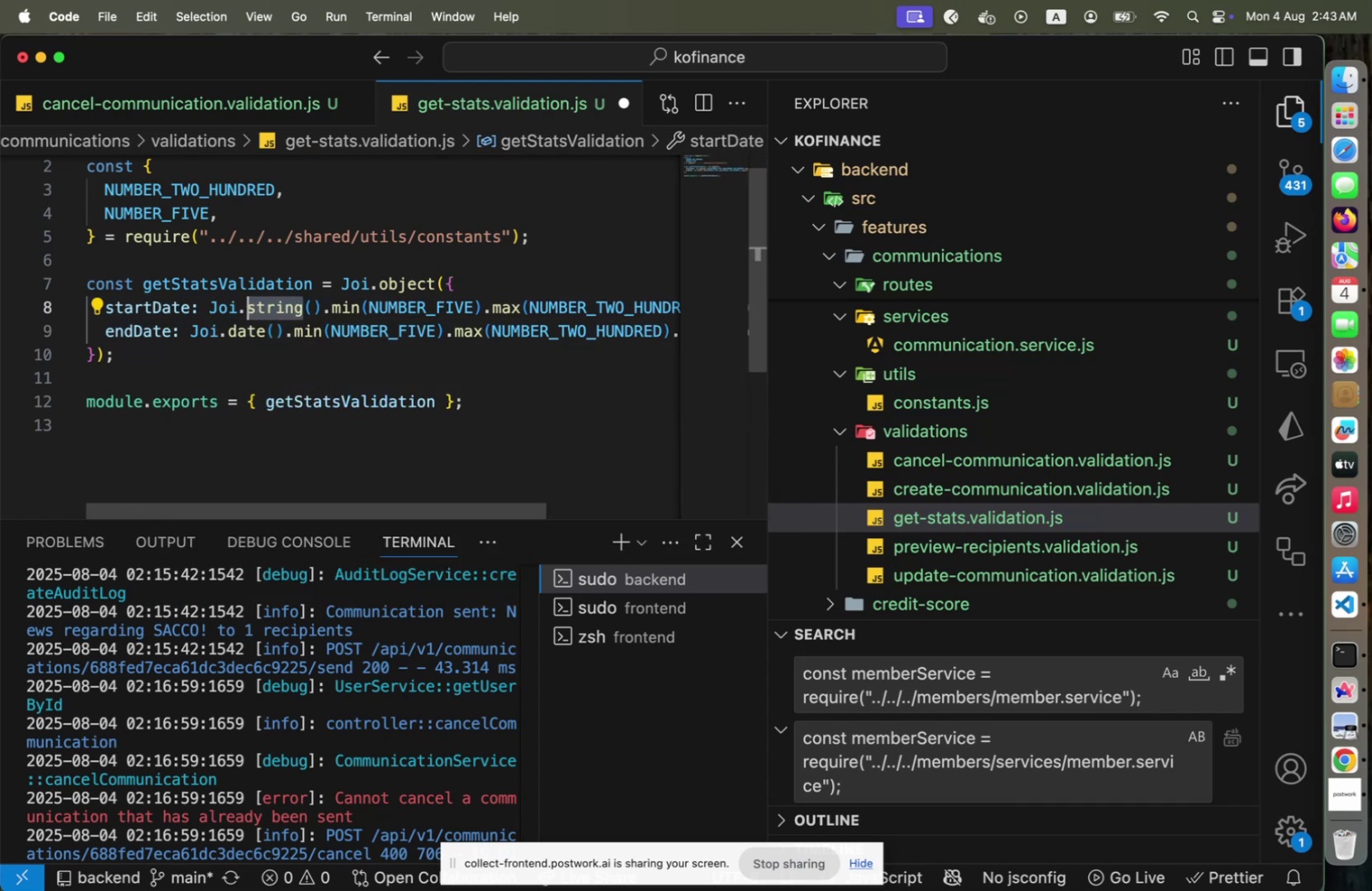 
type(date)
 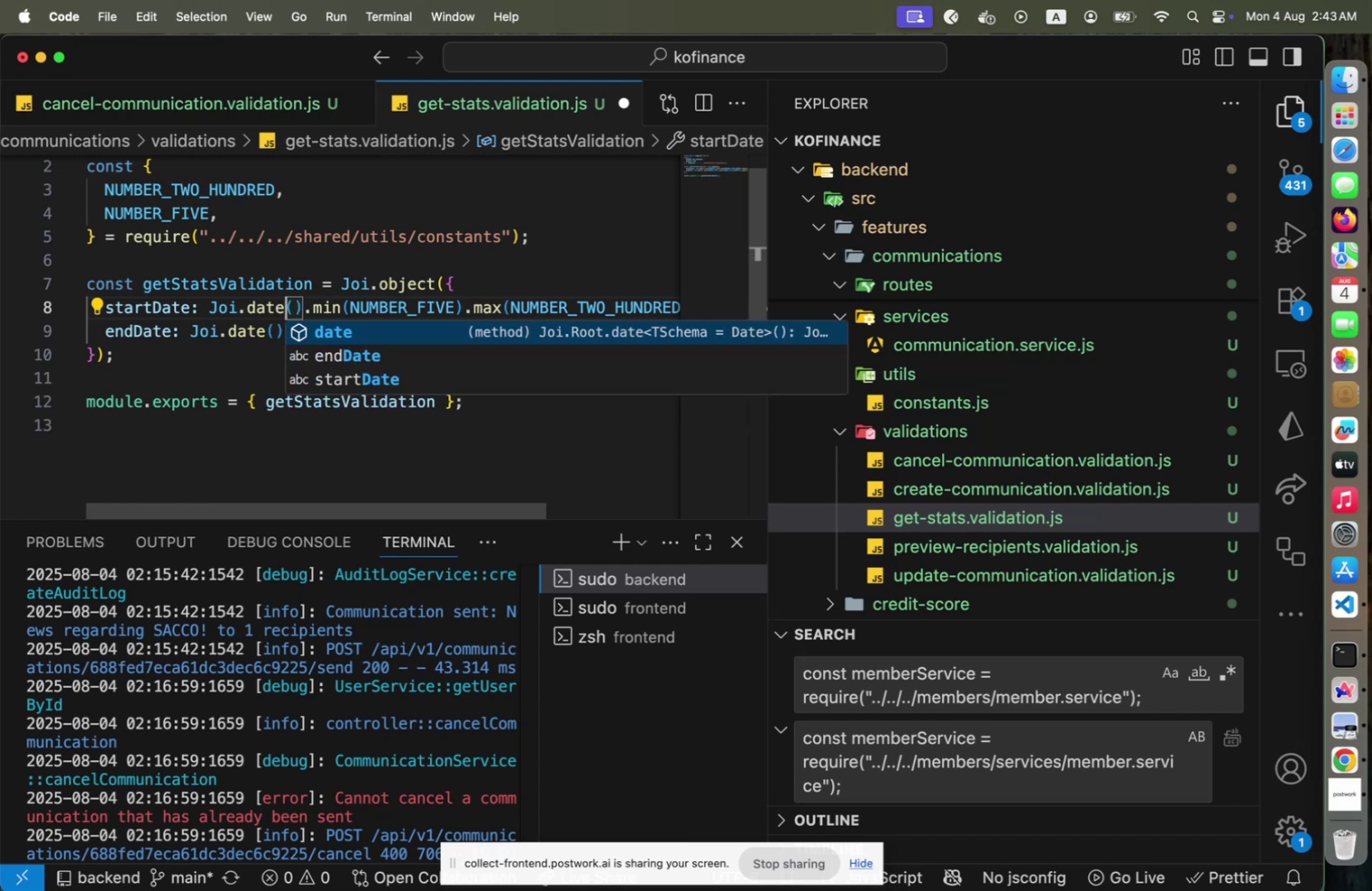 
hold_key(key=ArrowRight, duration=0.75)
 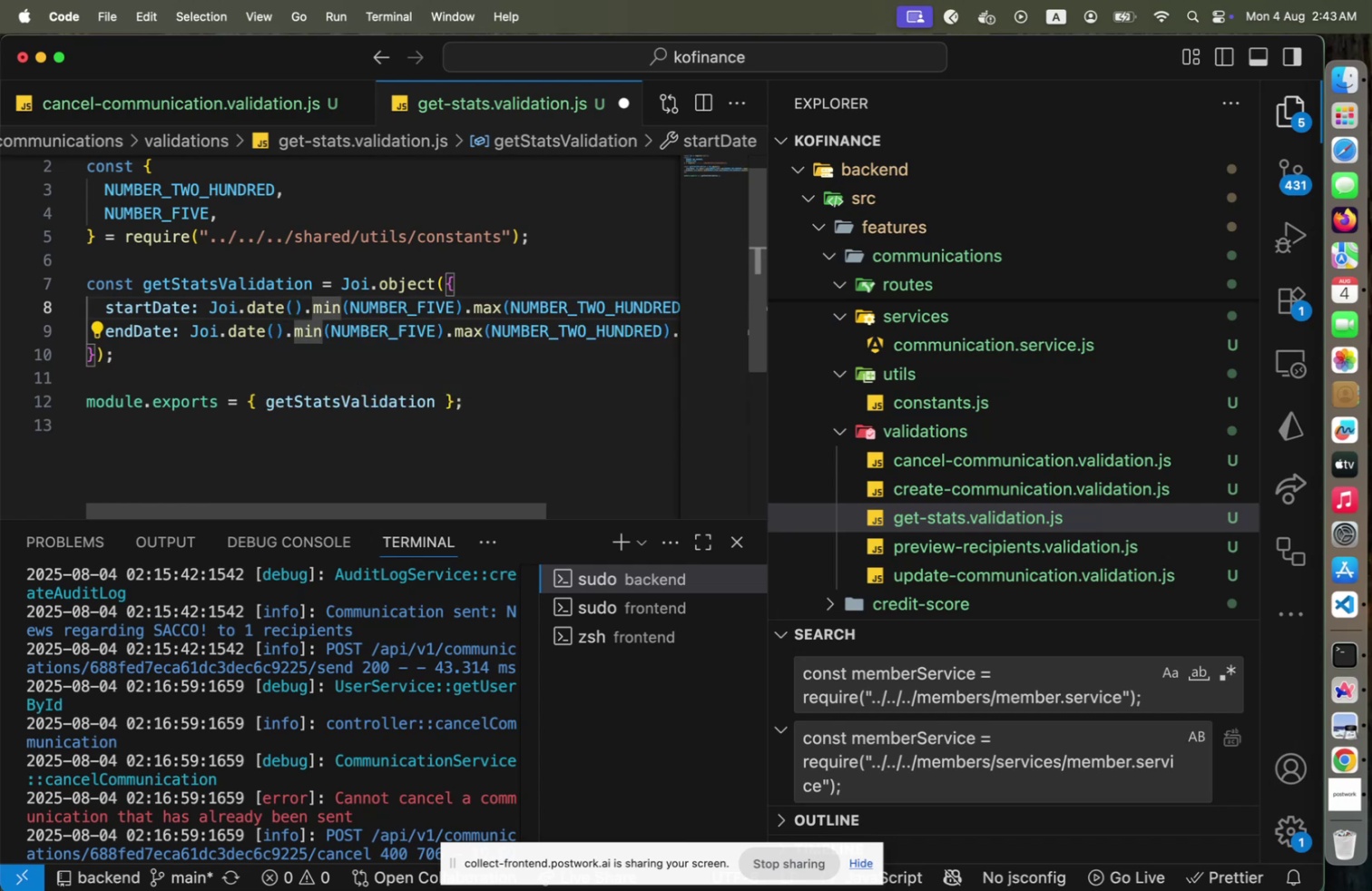 
key(ArrowLeft)
 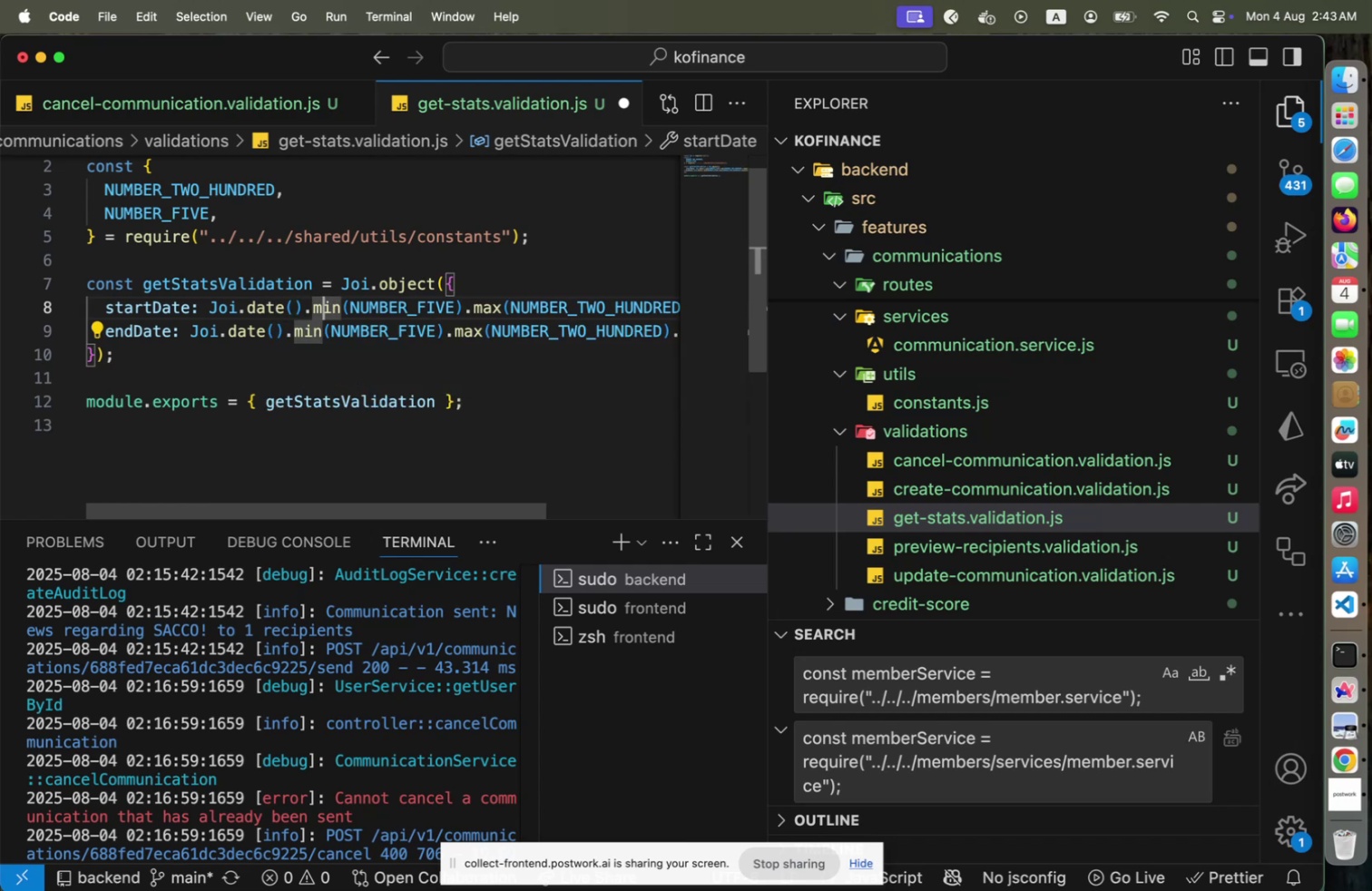 
key(ArrowLeft)
 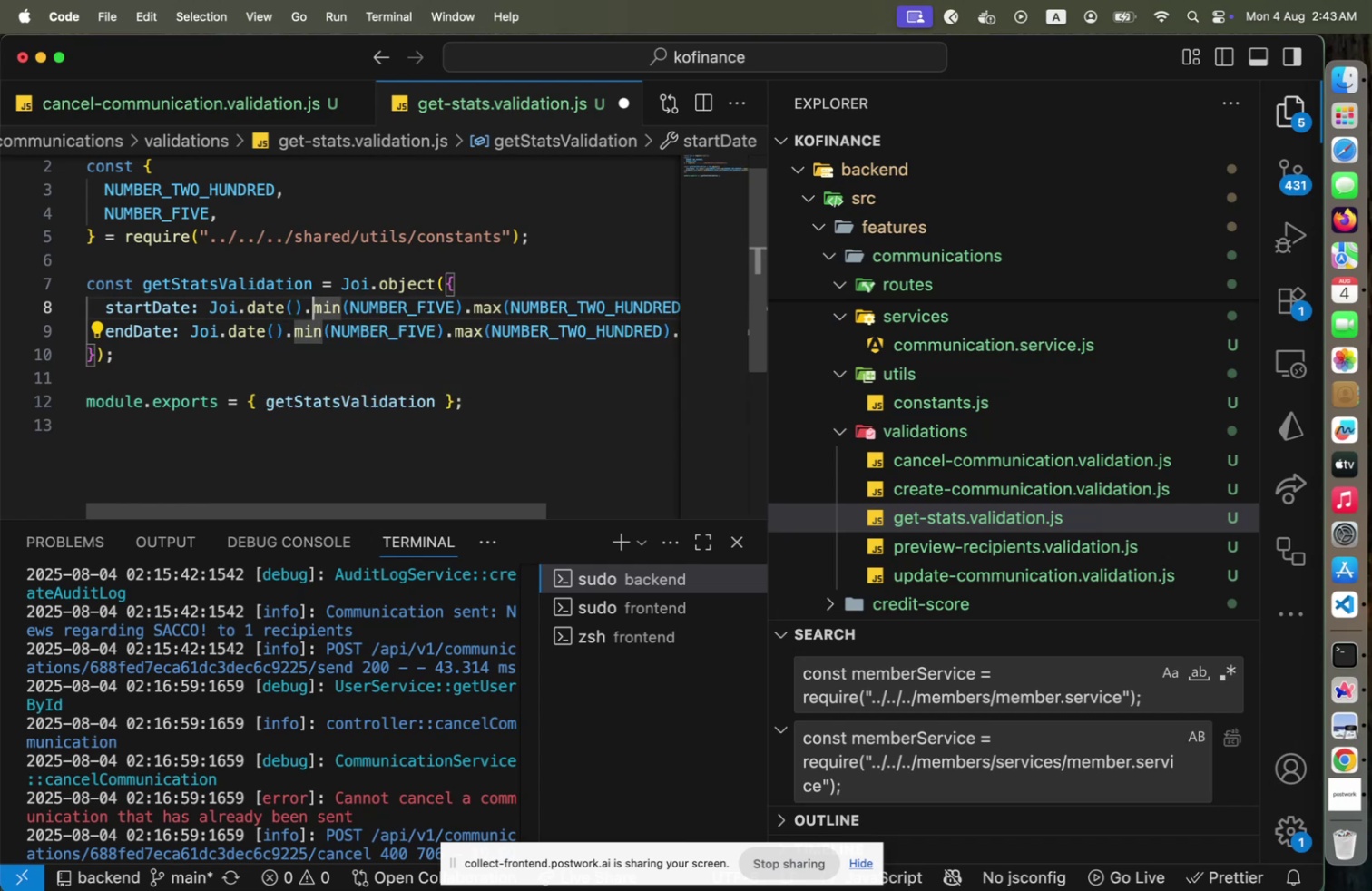 
key(Shift+End)
 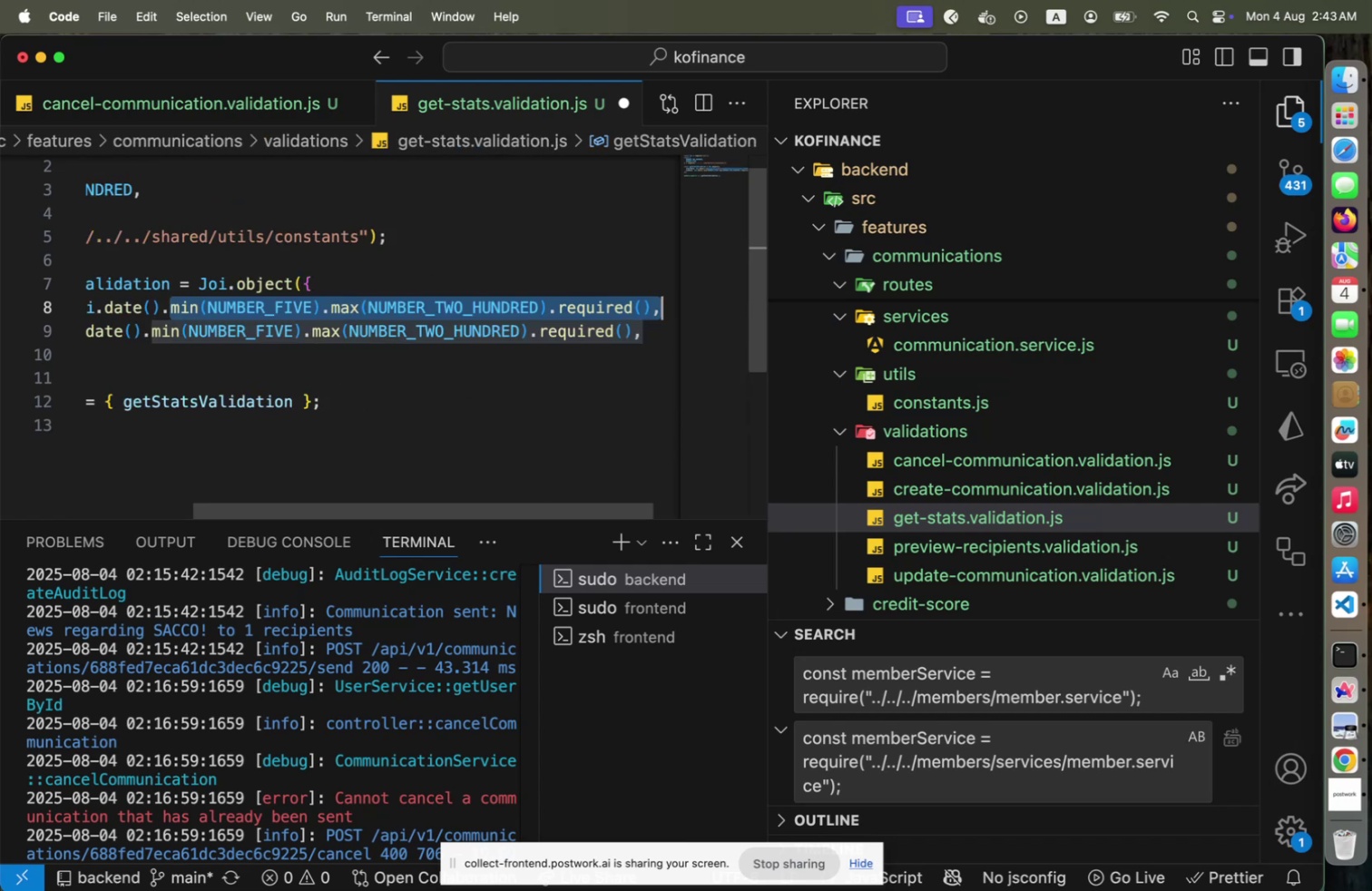 
key(Shift+ArrowLeft)
 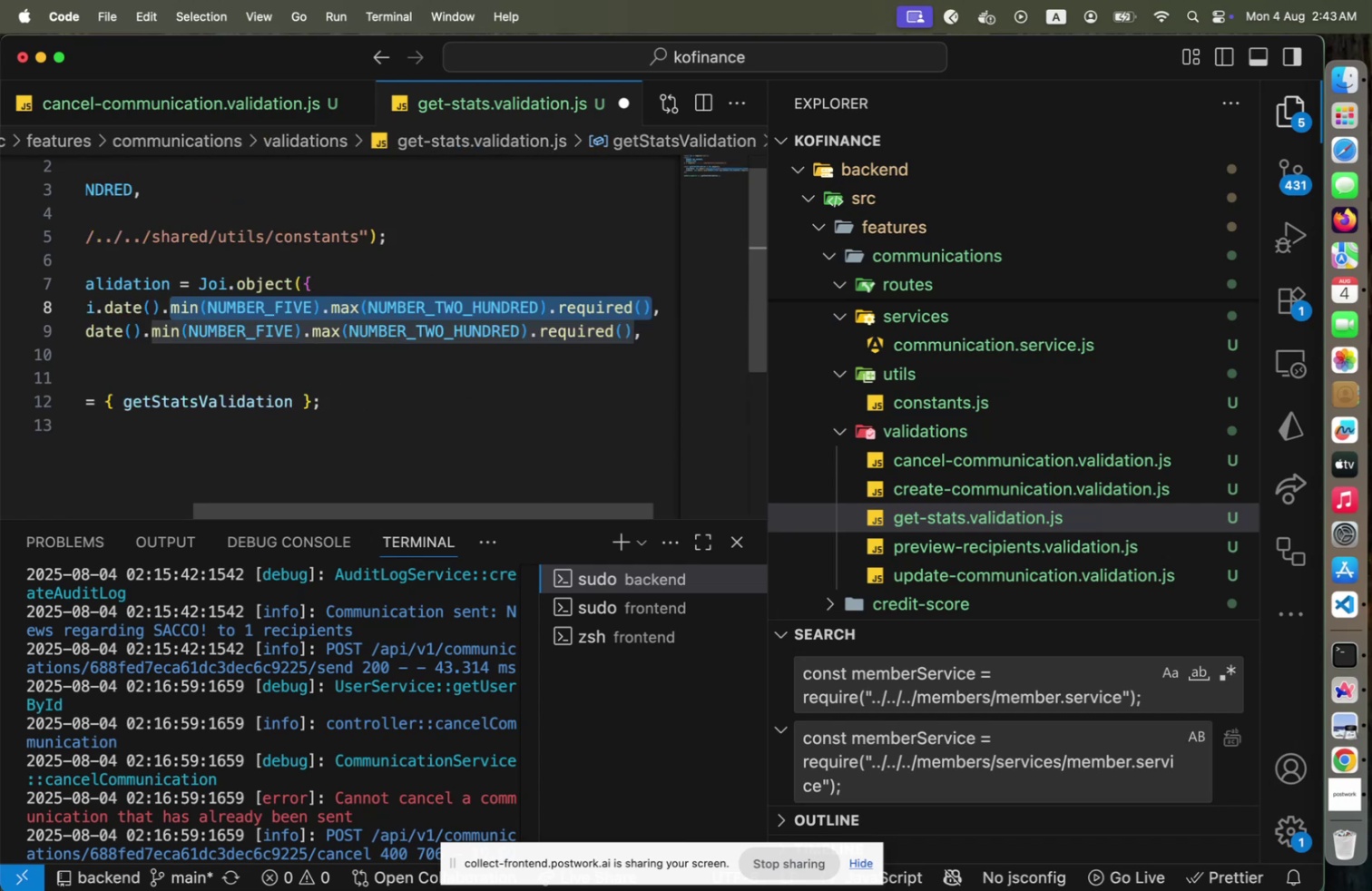 
key(Backspace)
key(Backspace)
type(.op)
 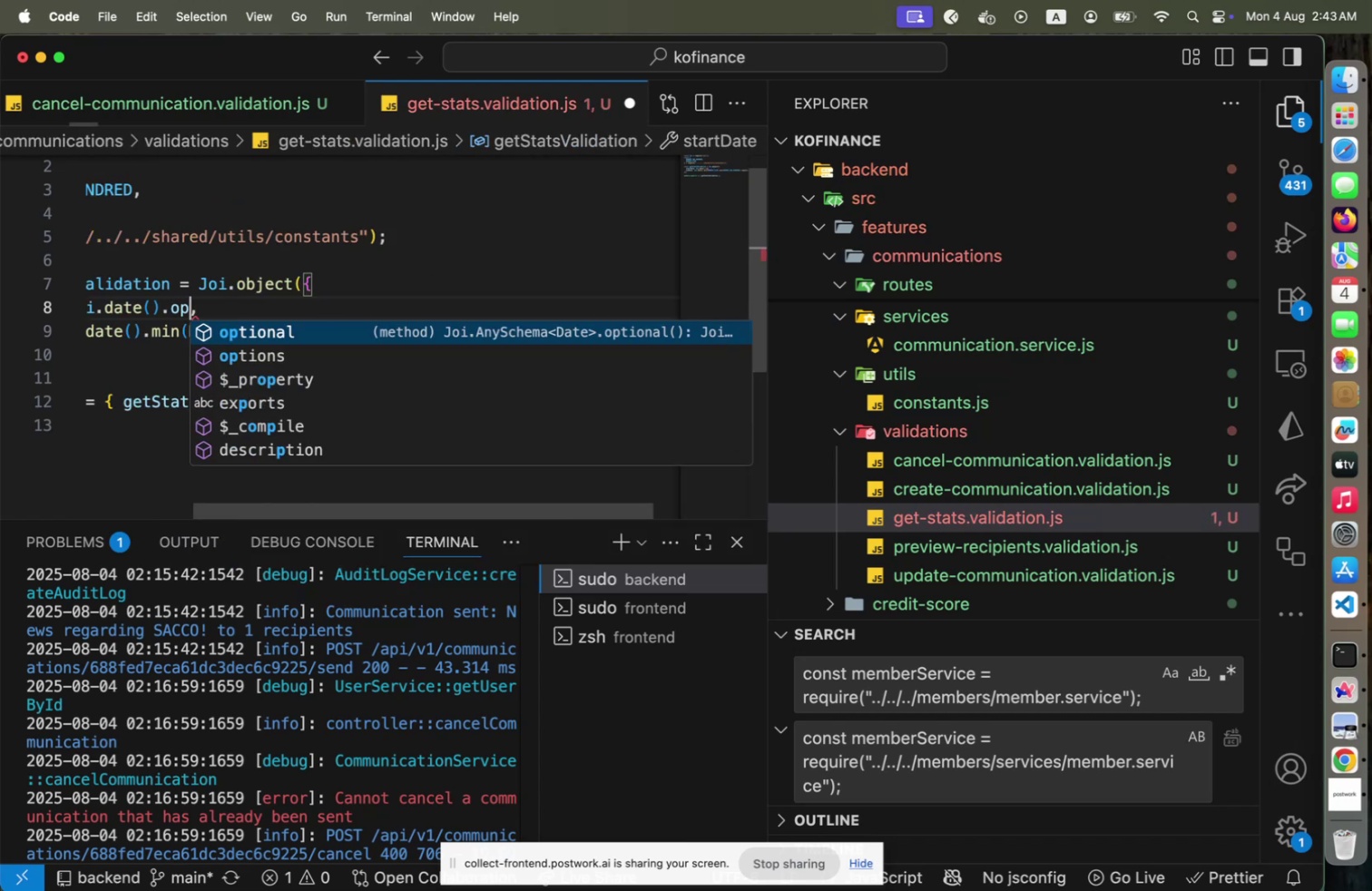 
key(Enter)
 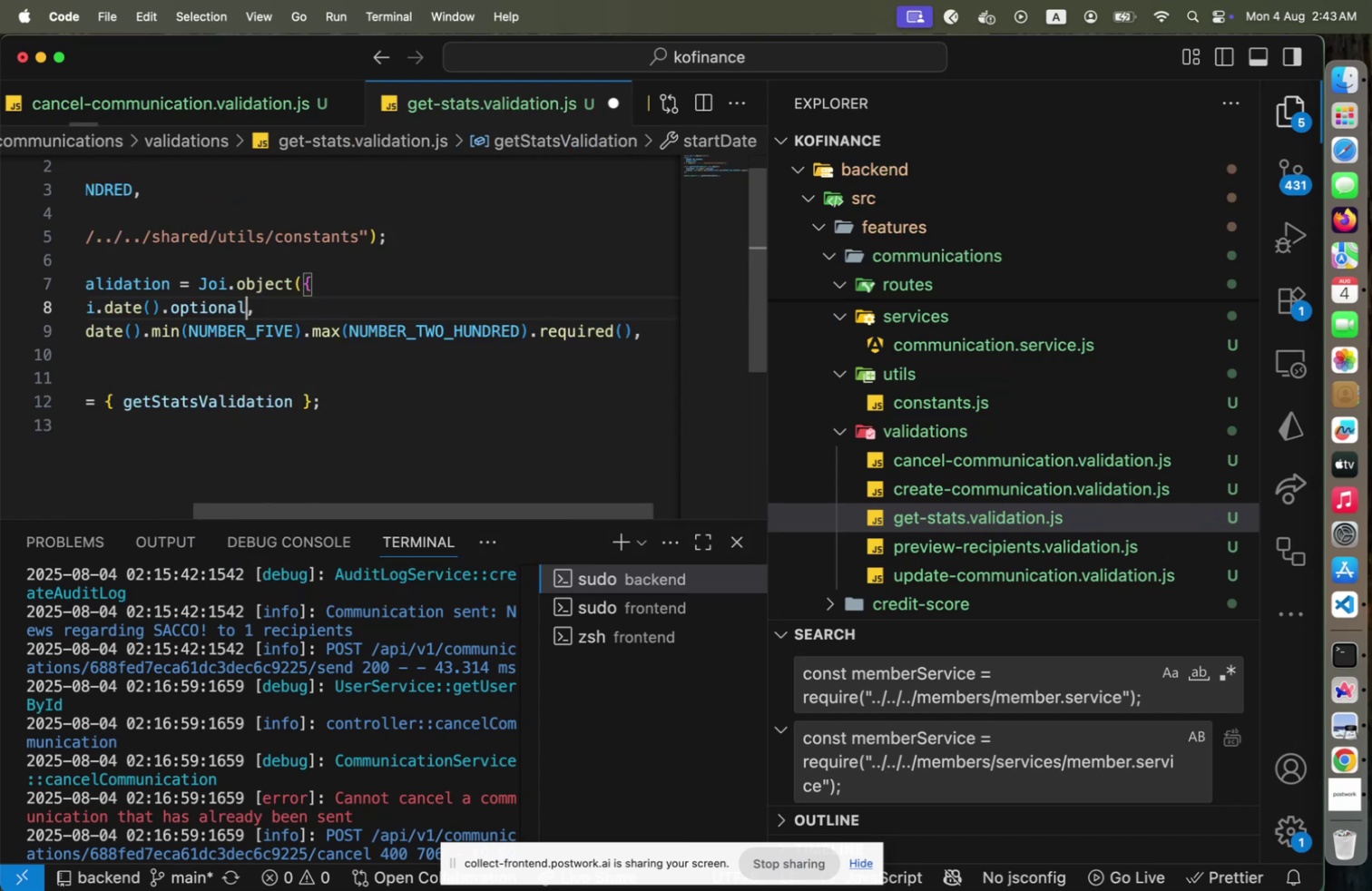 
key(Shift+9)
 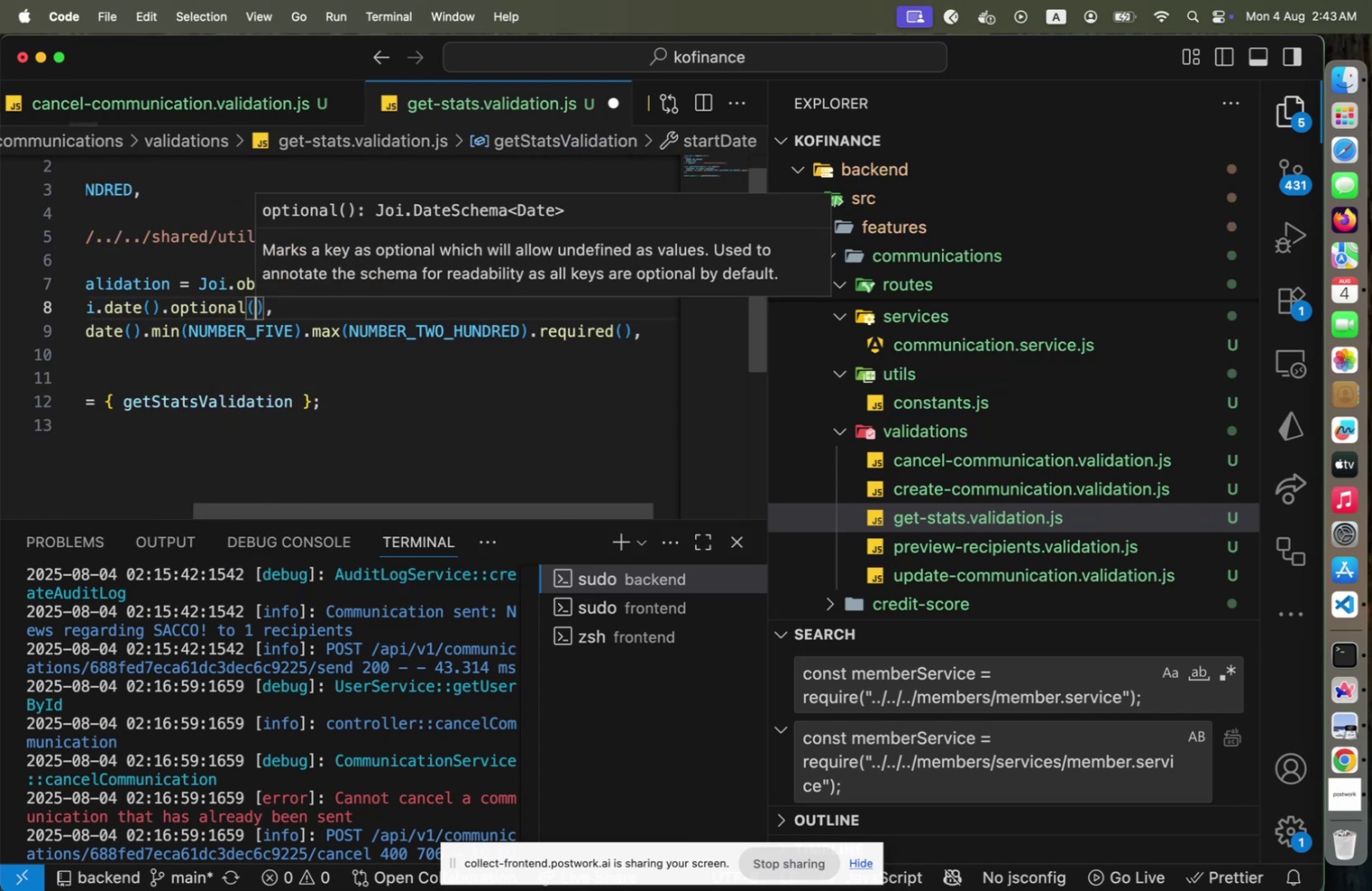 
hold_key(key=ArrowLeft, duration=0.32)
 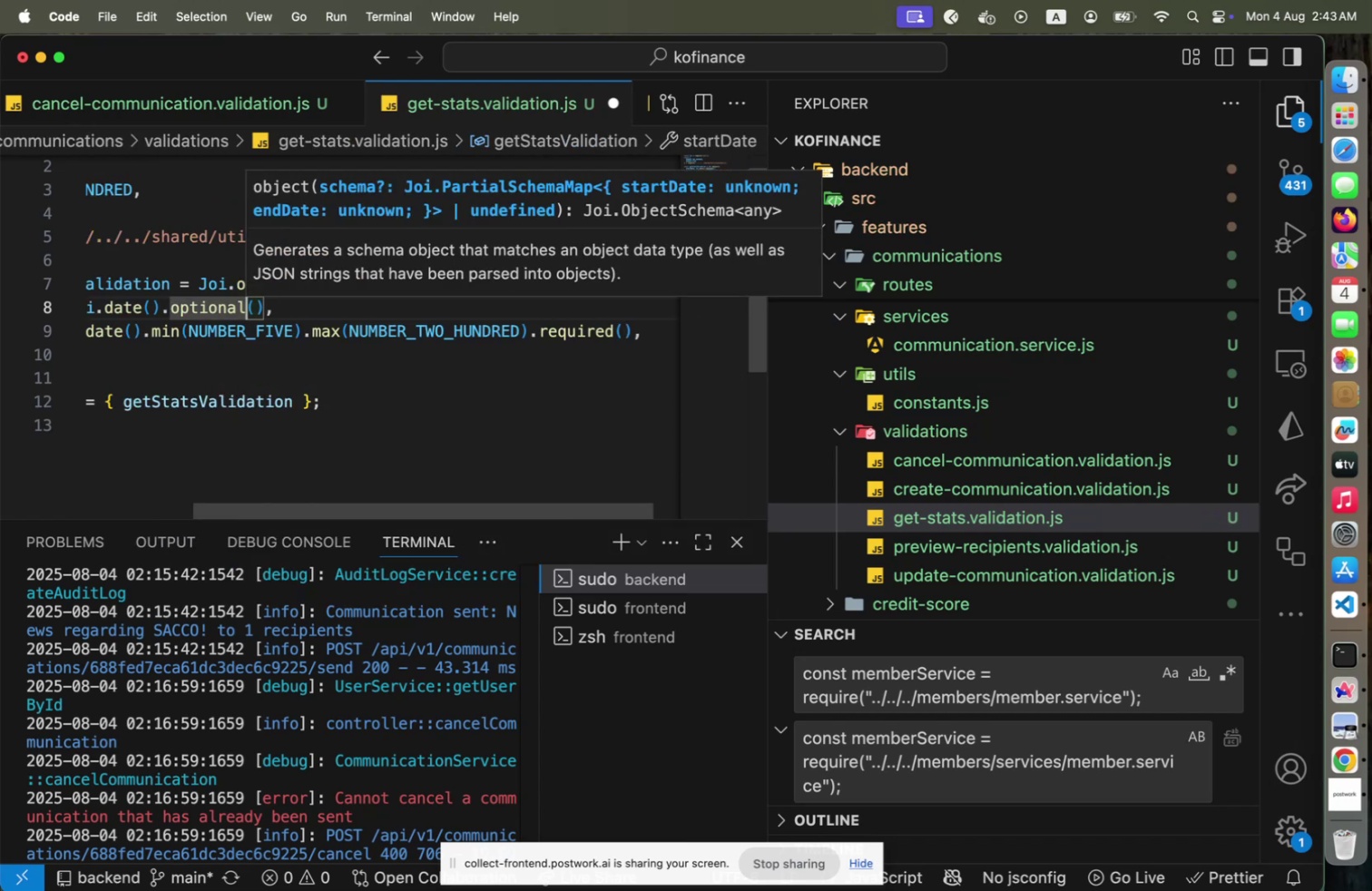 
key(Escape)
 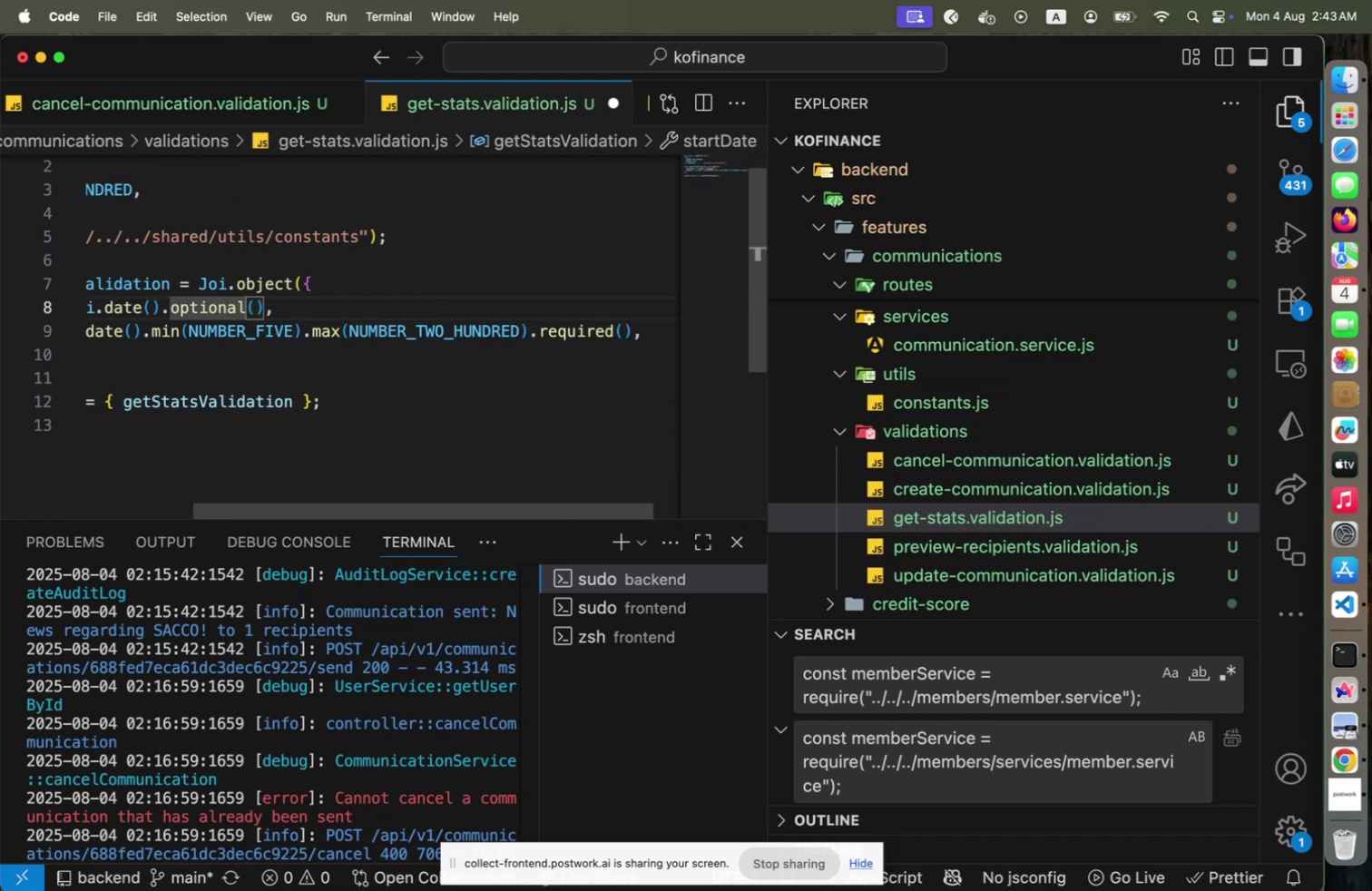 
hold_key(key=ArrowLeft, duration=1.23)
 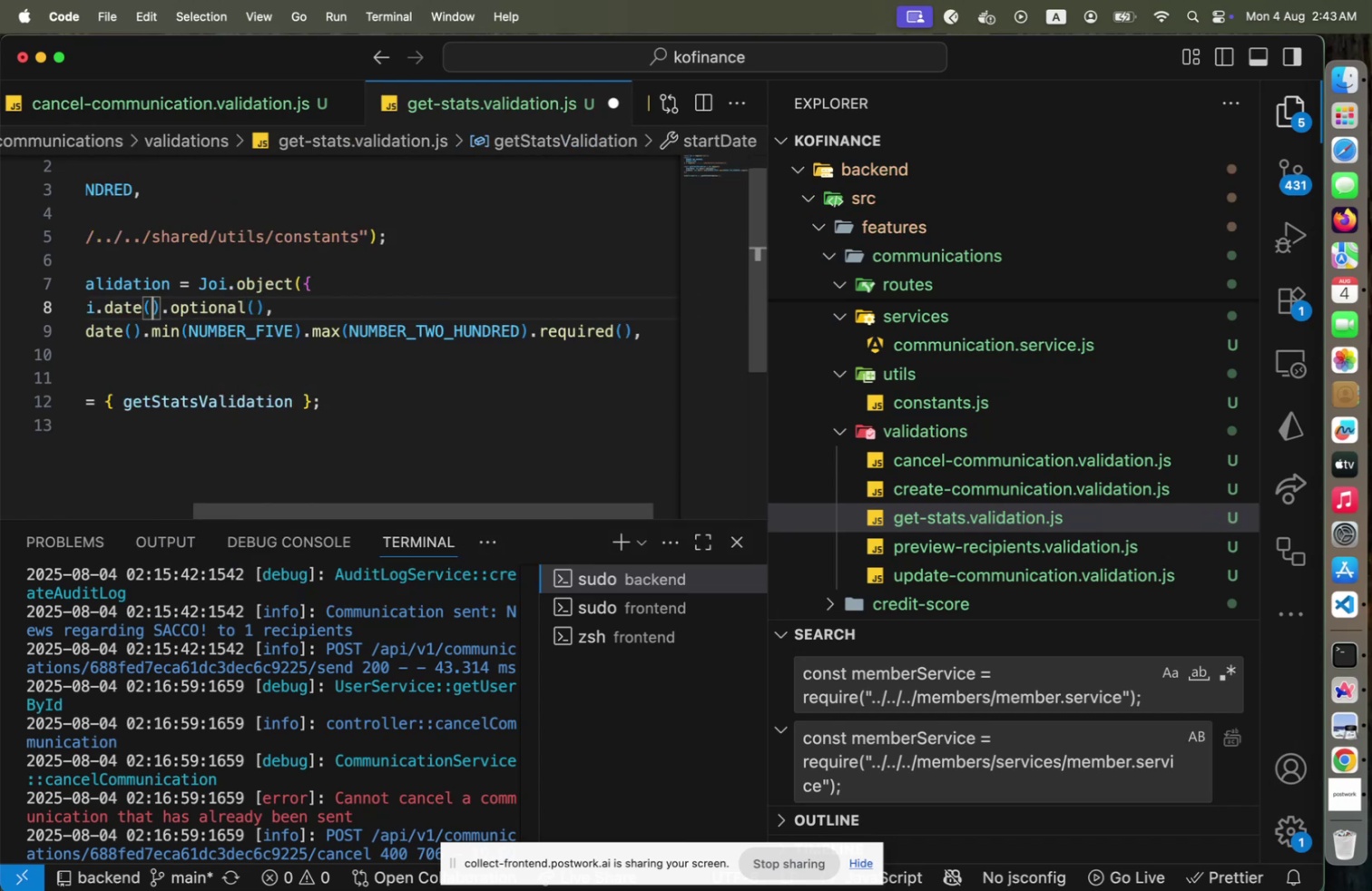 
key(ArrowDown)
 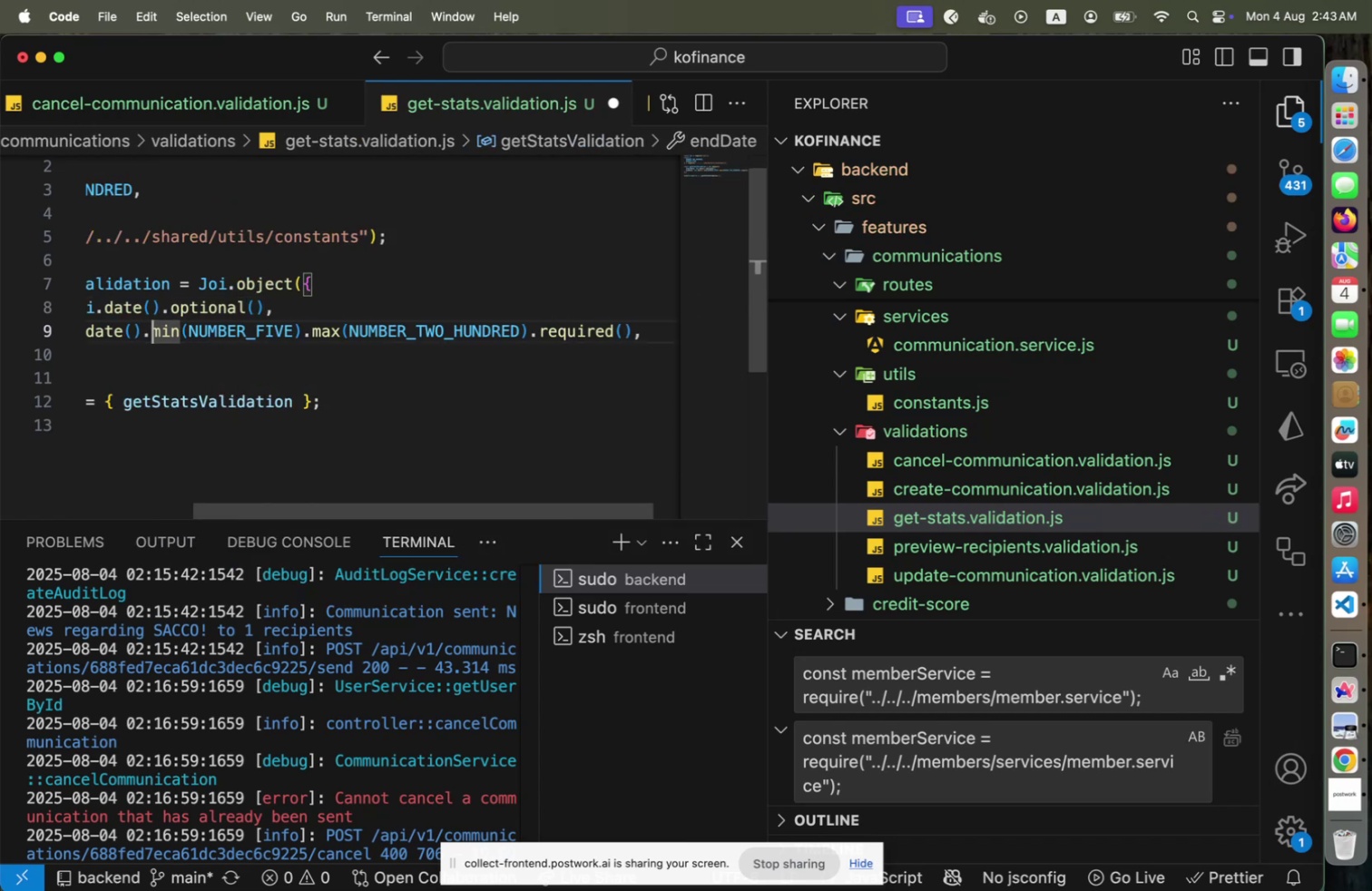 
key(Shift+End)
 